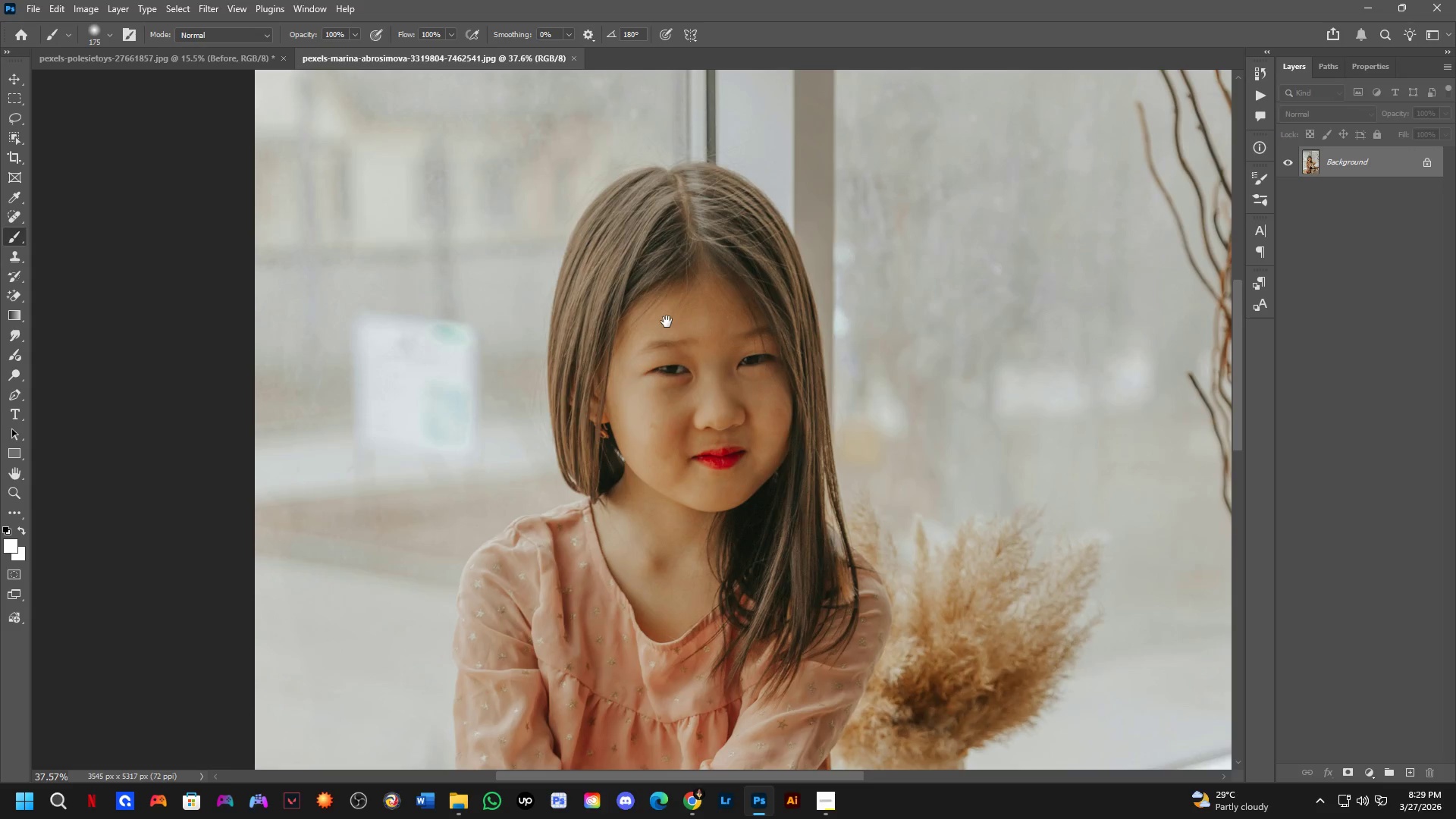 
hold_key(key=Space, duration=0.75)
 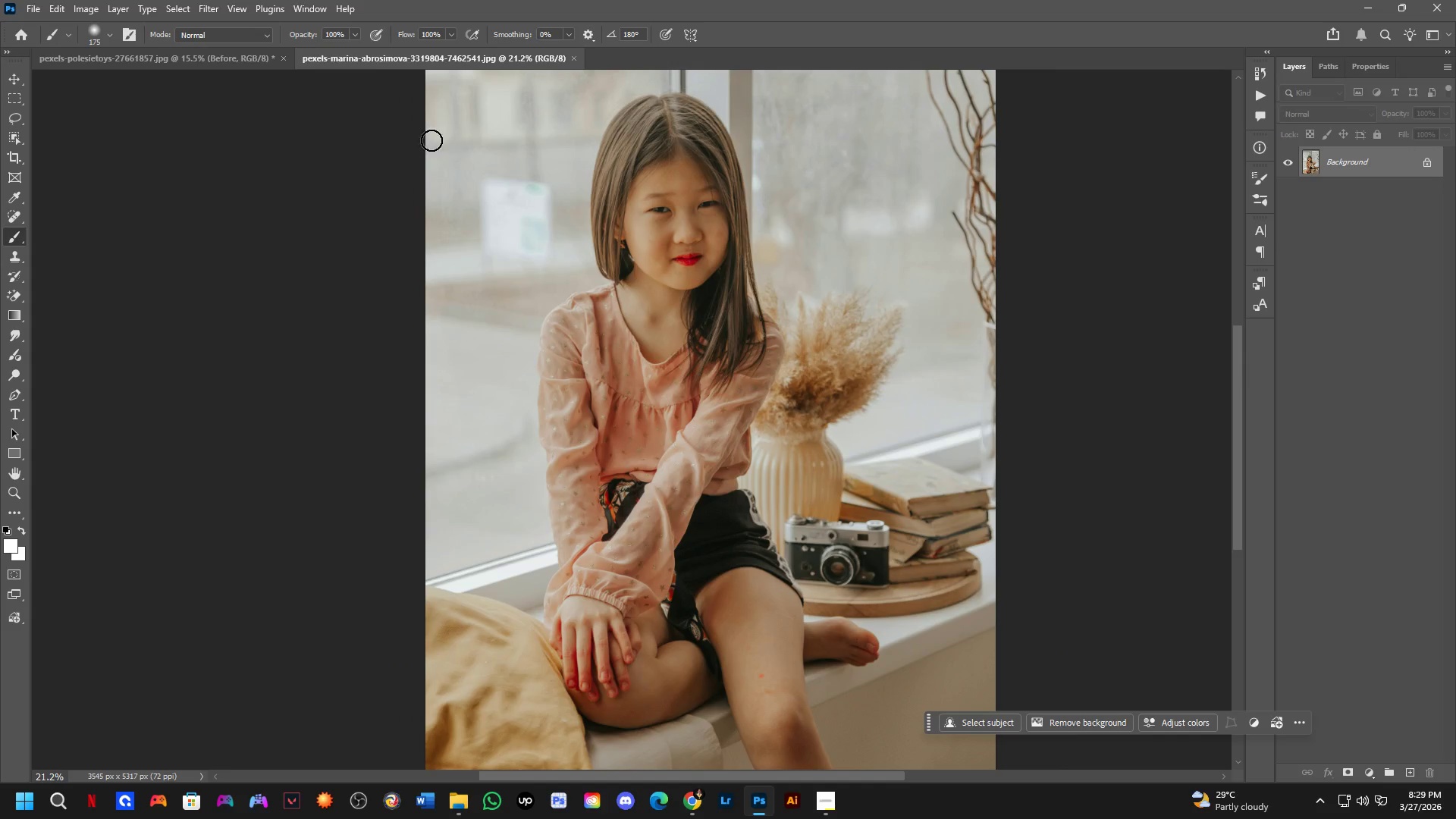 
left_click_drag(start_coordinate=[666, 509], to_coordinate=[657, 312])
 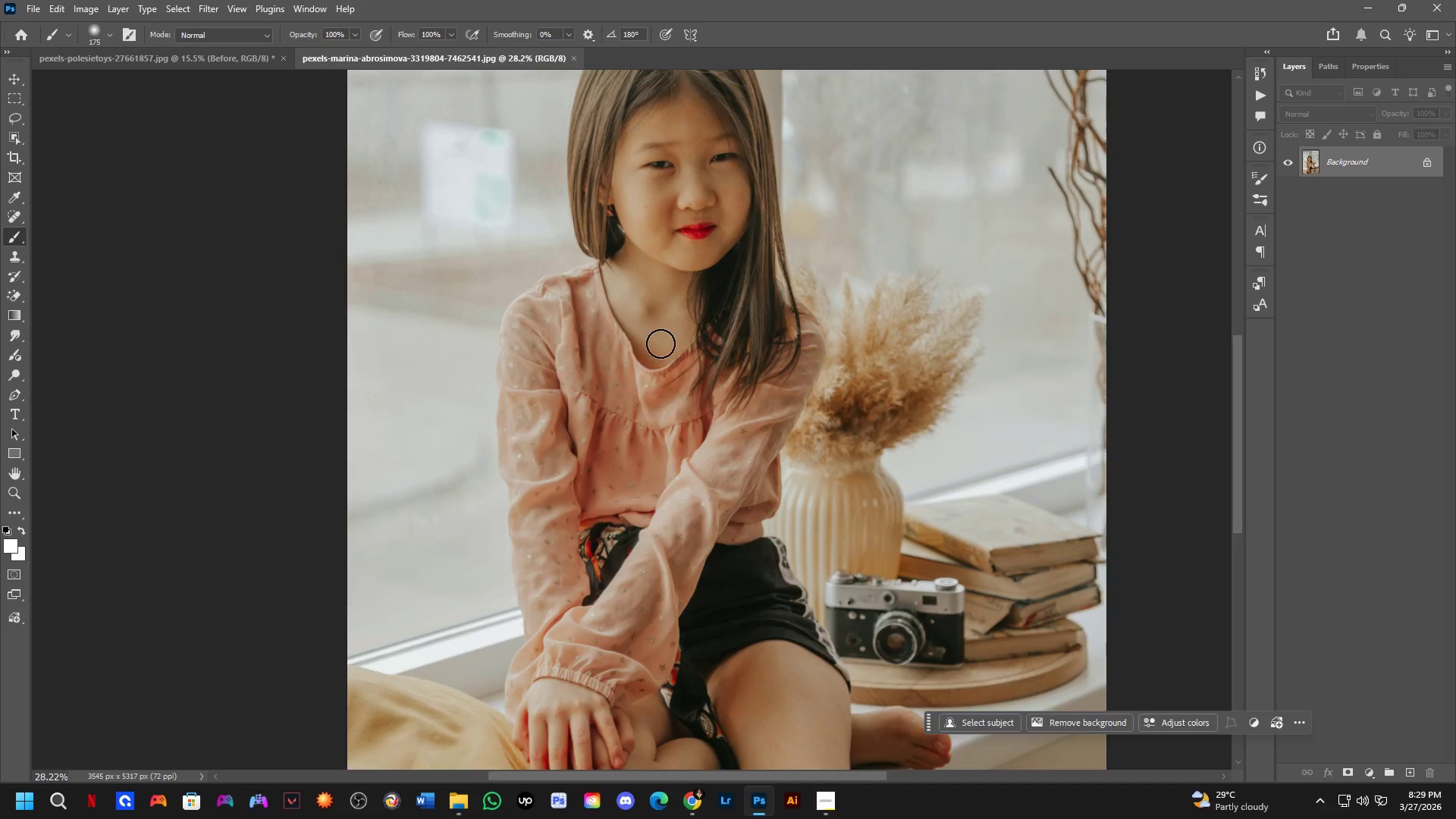 
scroll: coordinate [661, 346], scroll_direction: down, amount: 6.0
 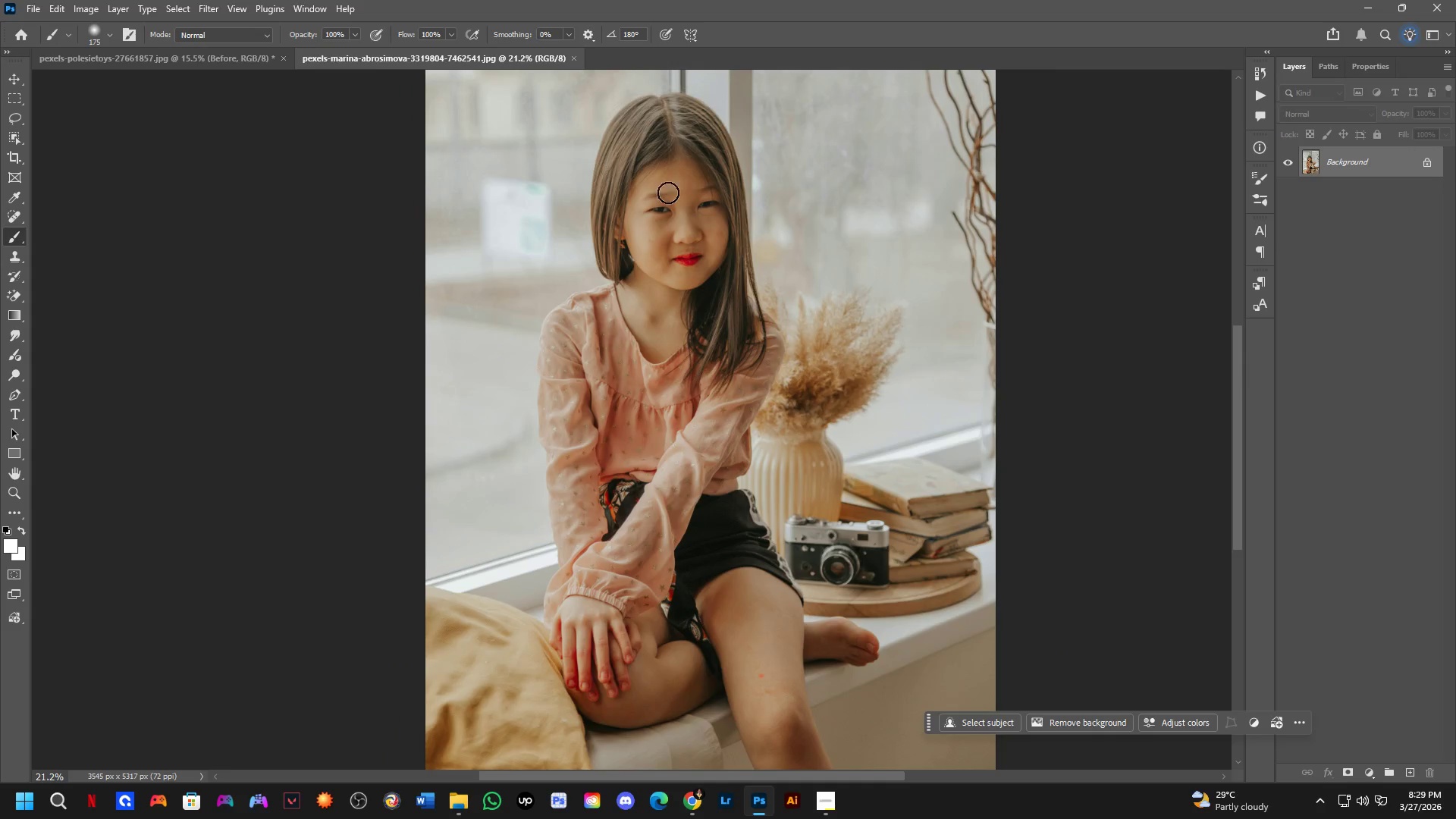 
key(Control+ControlLeft)
 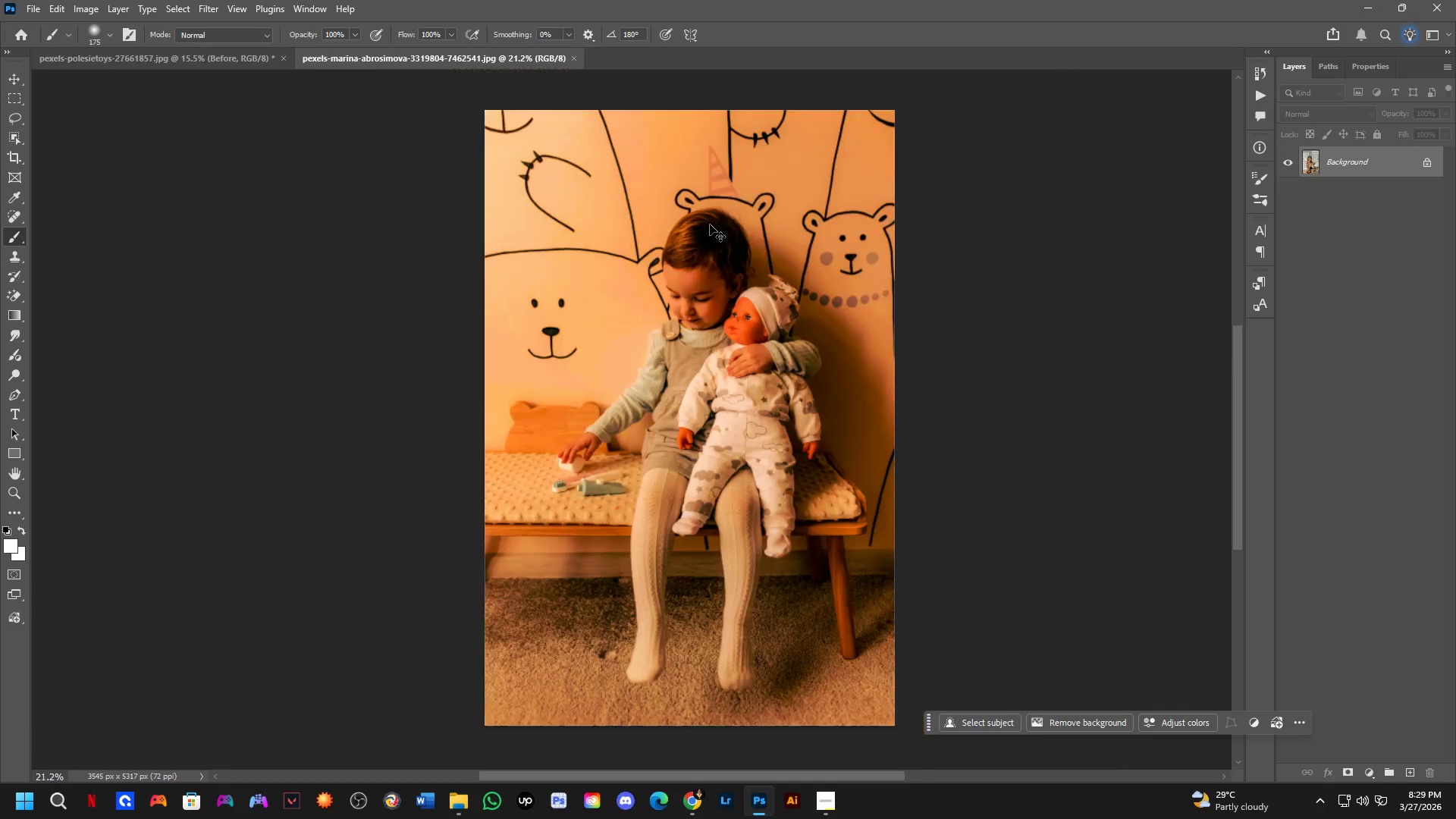 
key(Control+Tab)
 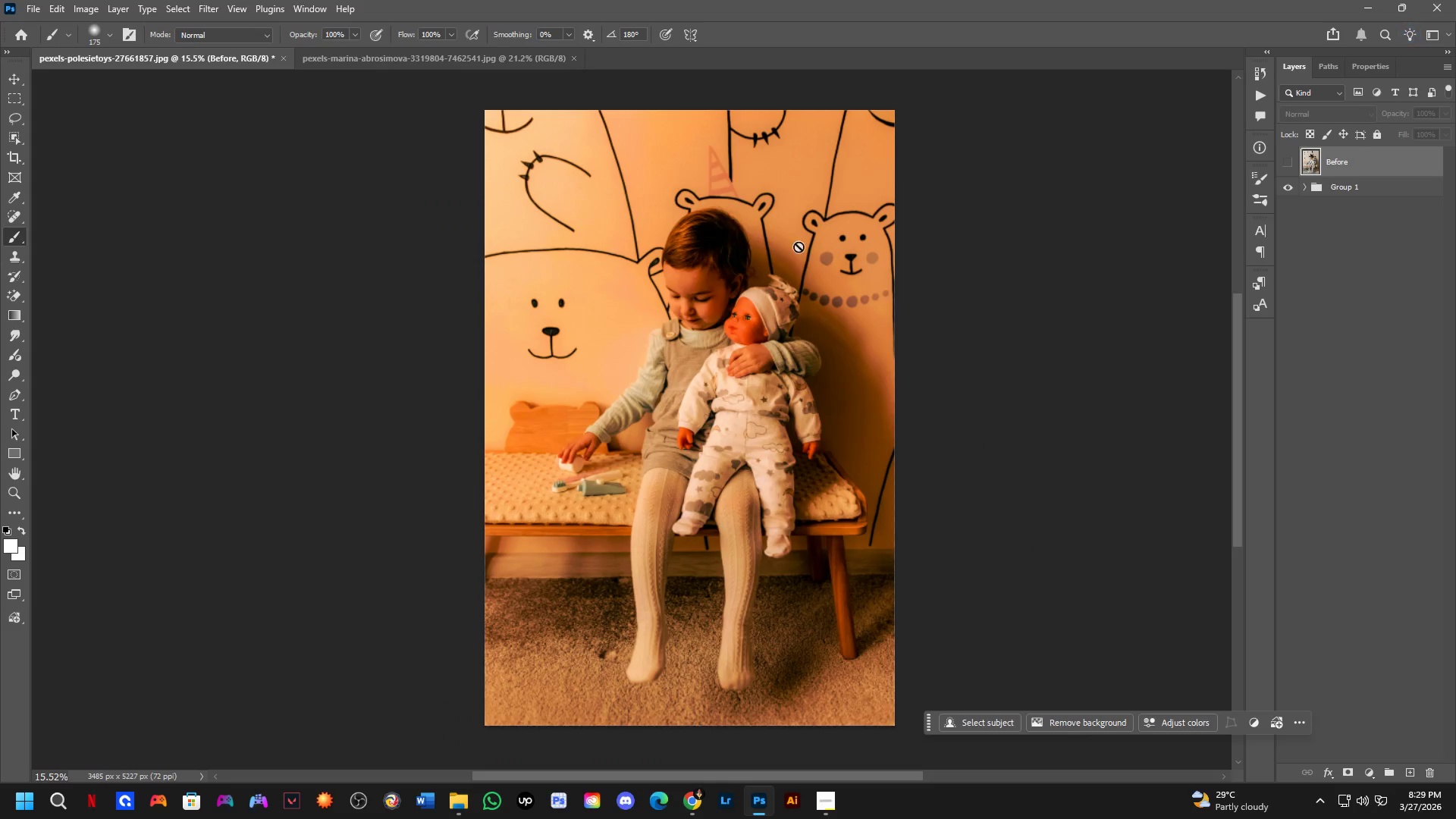 
key(Control+ControlLeft)
 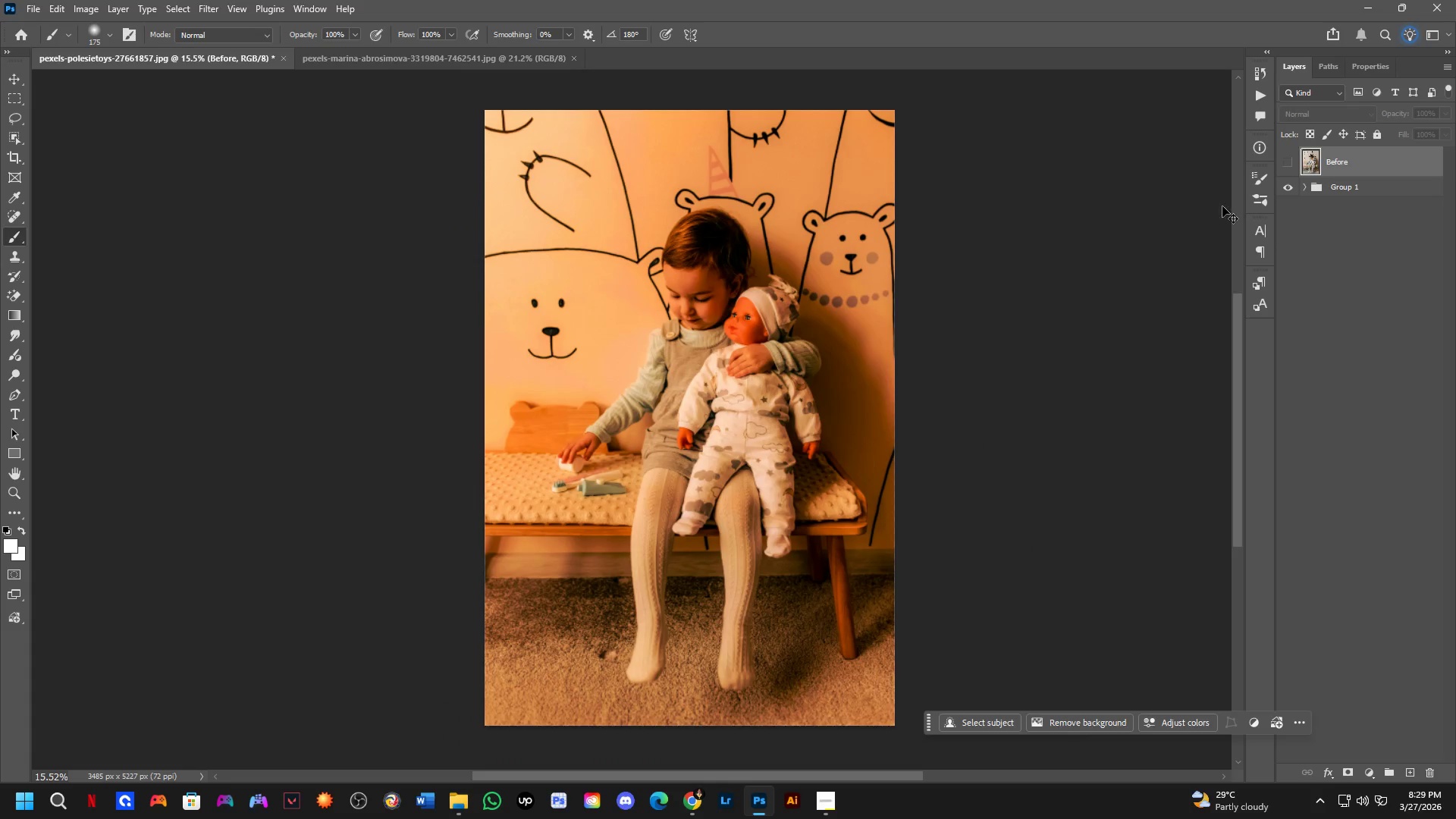 
key(Control+Tab)
 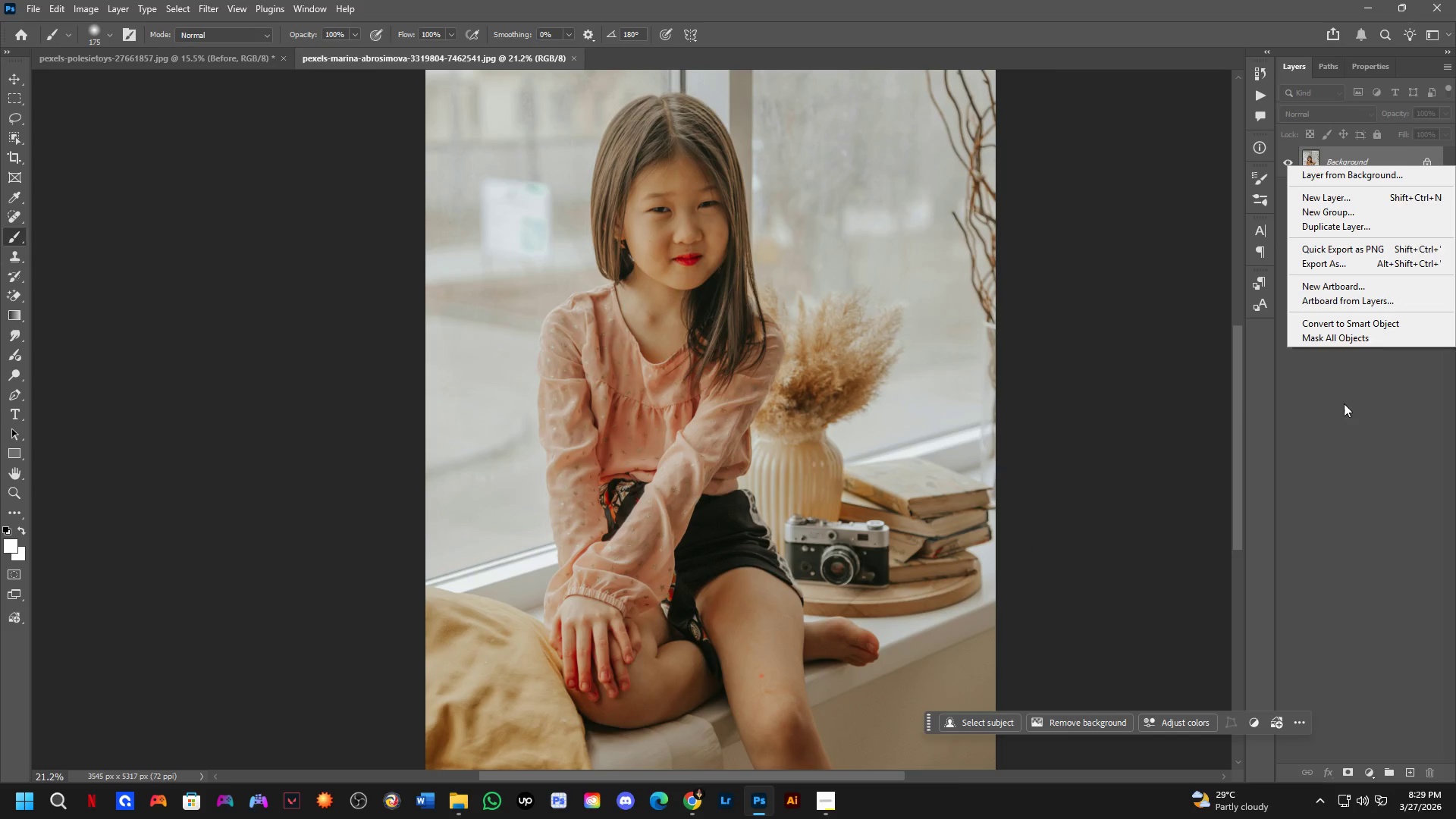 
left_click([1357, 328])
 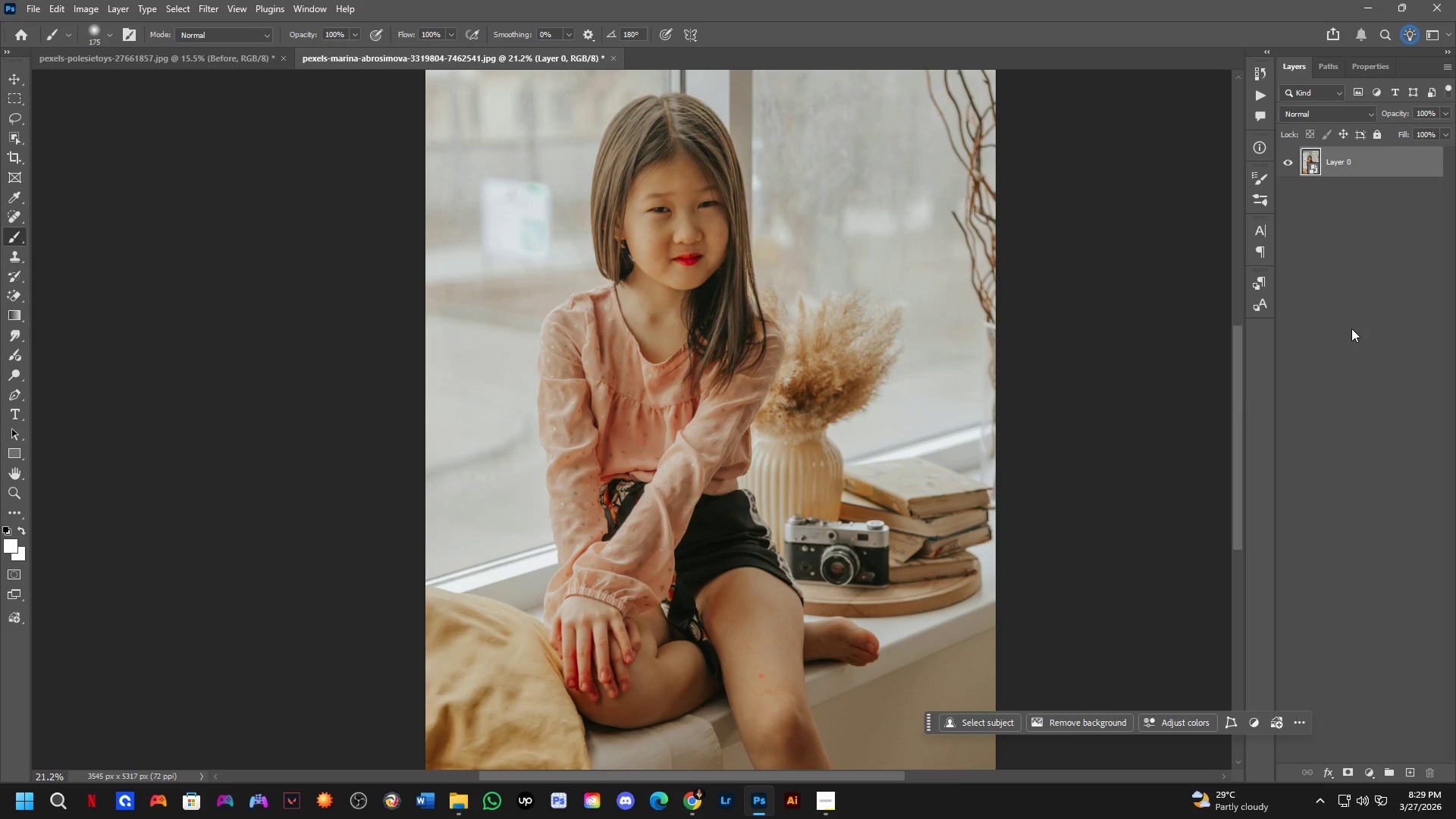 
key(Control+J)
 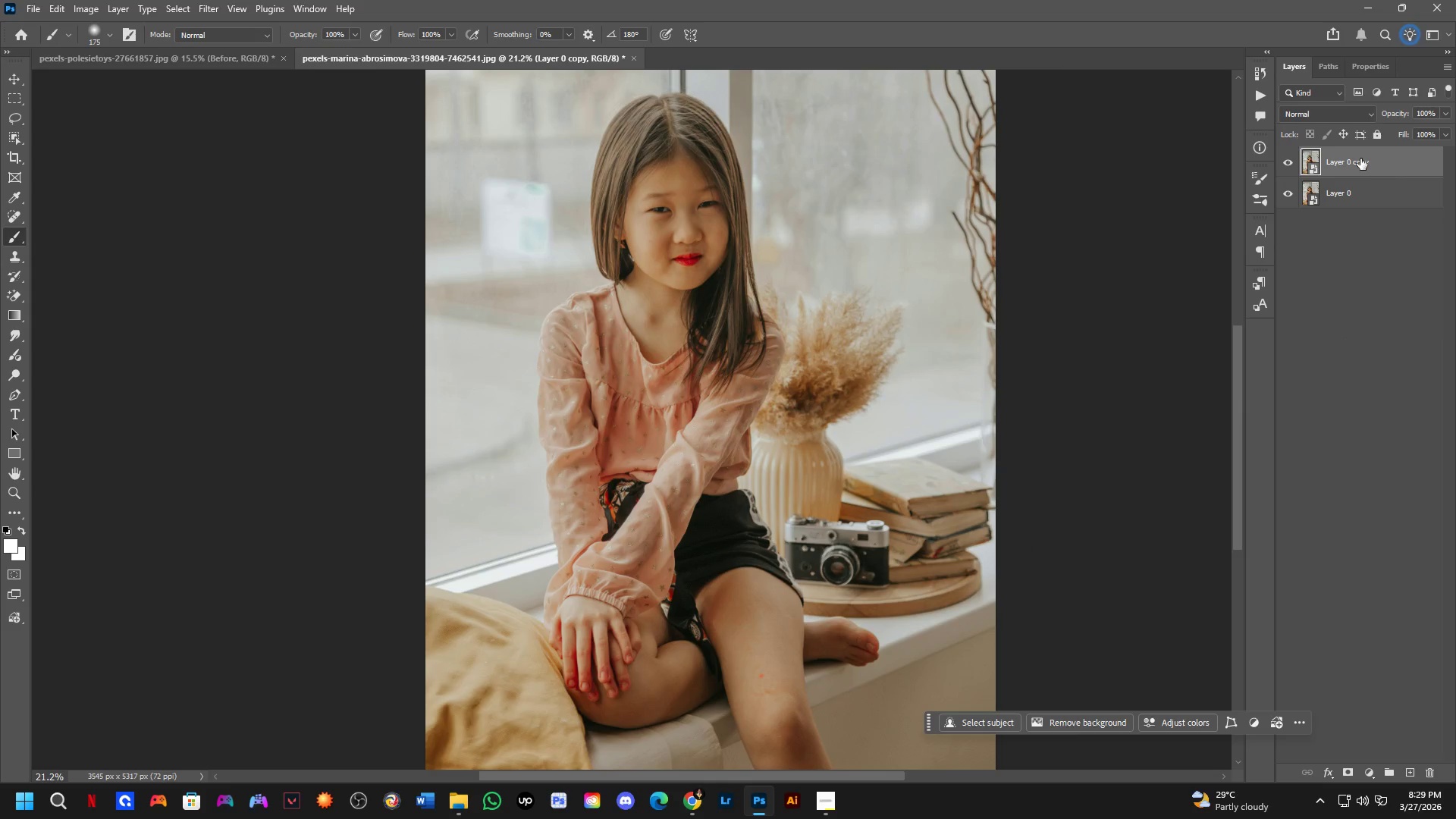 
double_click([1360, 158])
 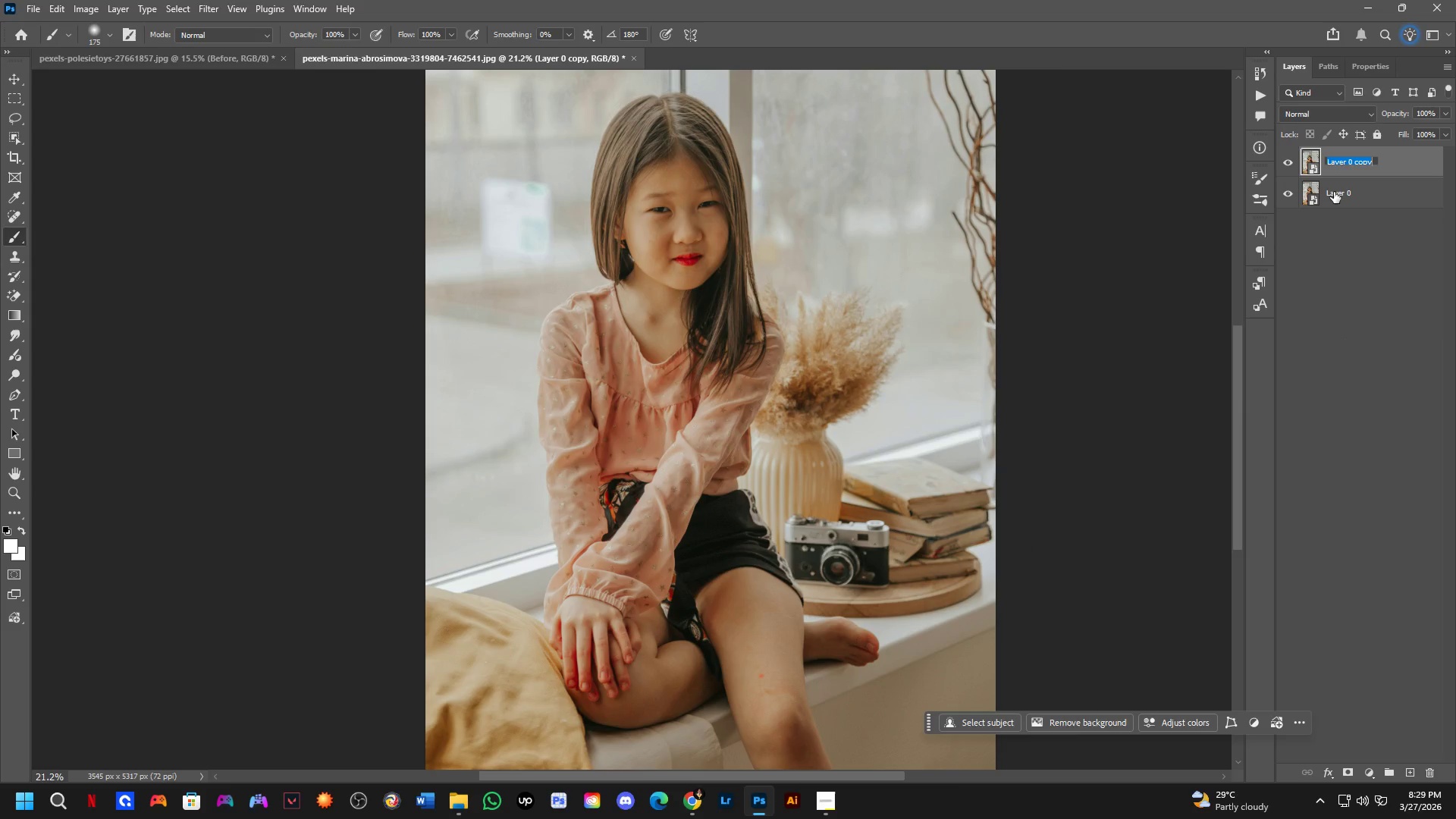 
type(Before)
key(NumpadEnter)
 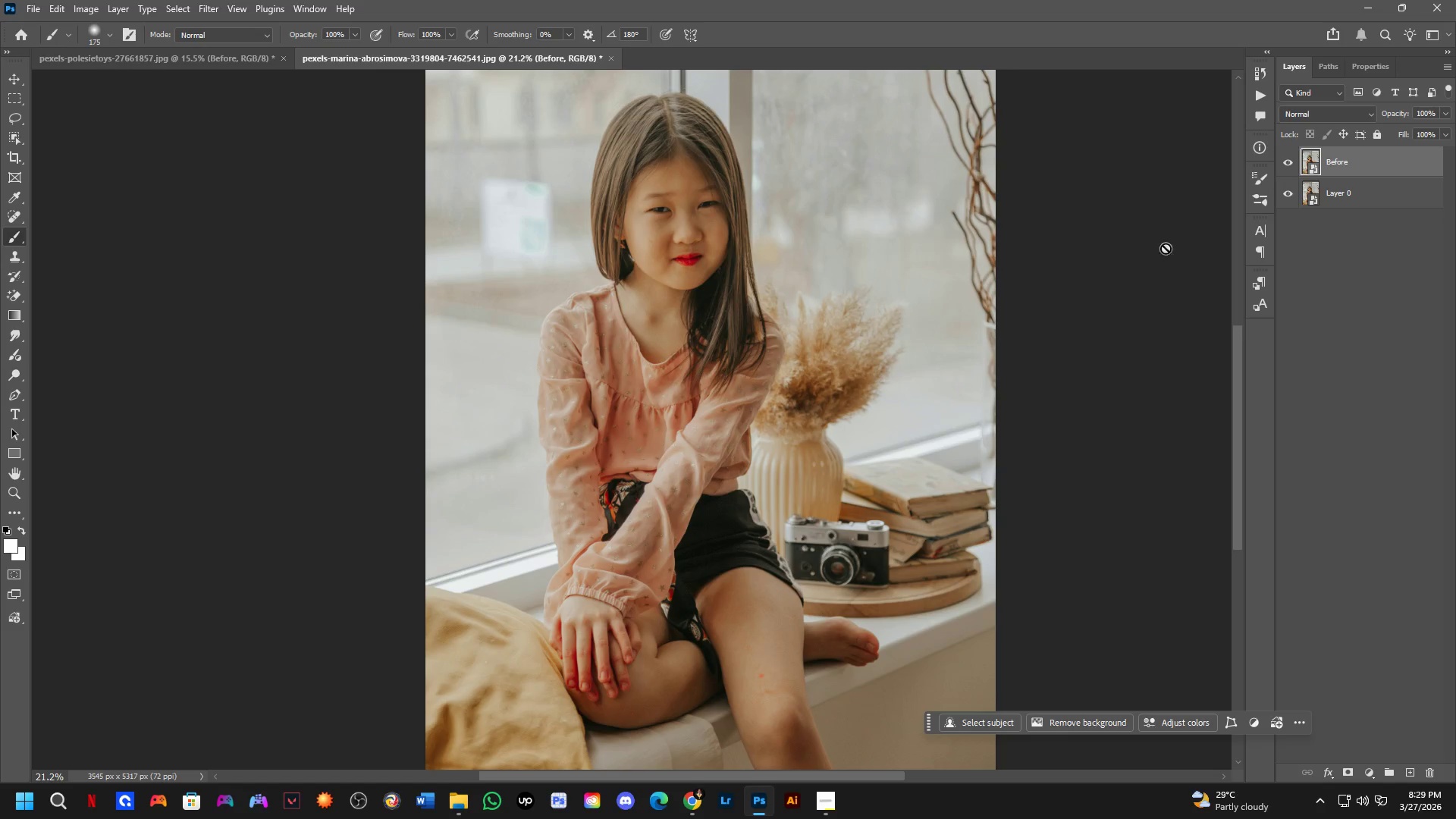 
key(Control+ControlLeft)
 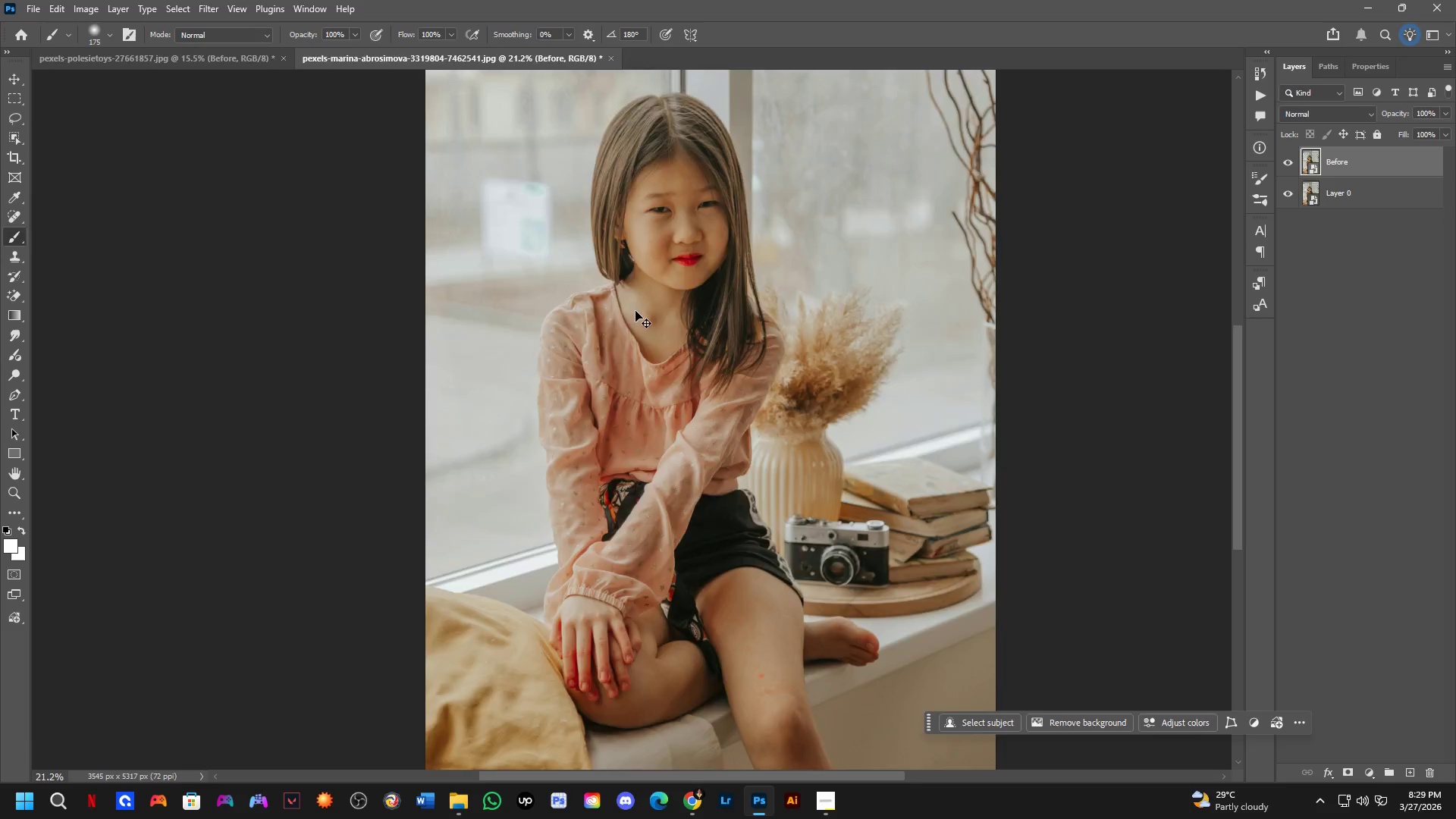 
key(Control+Tab)
 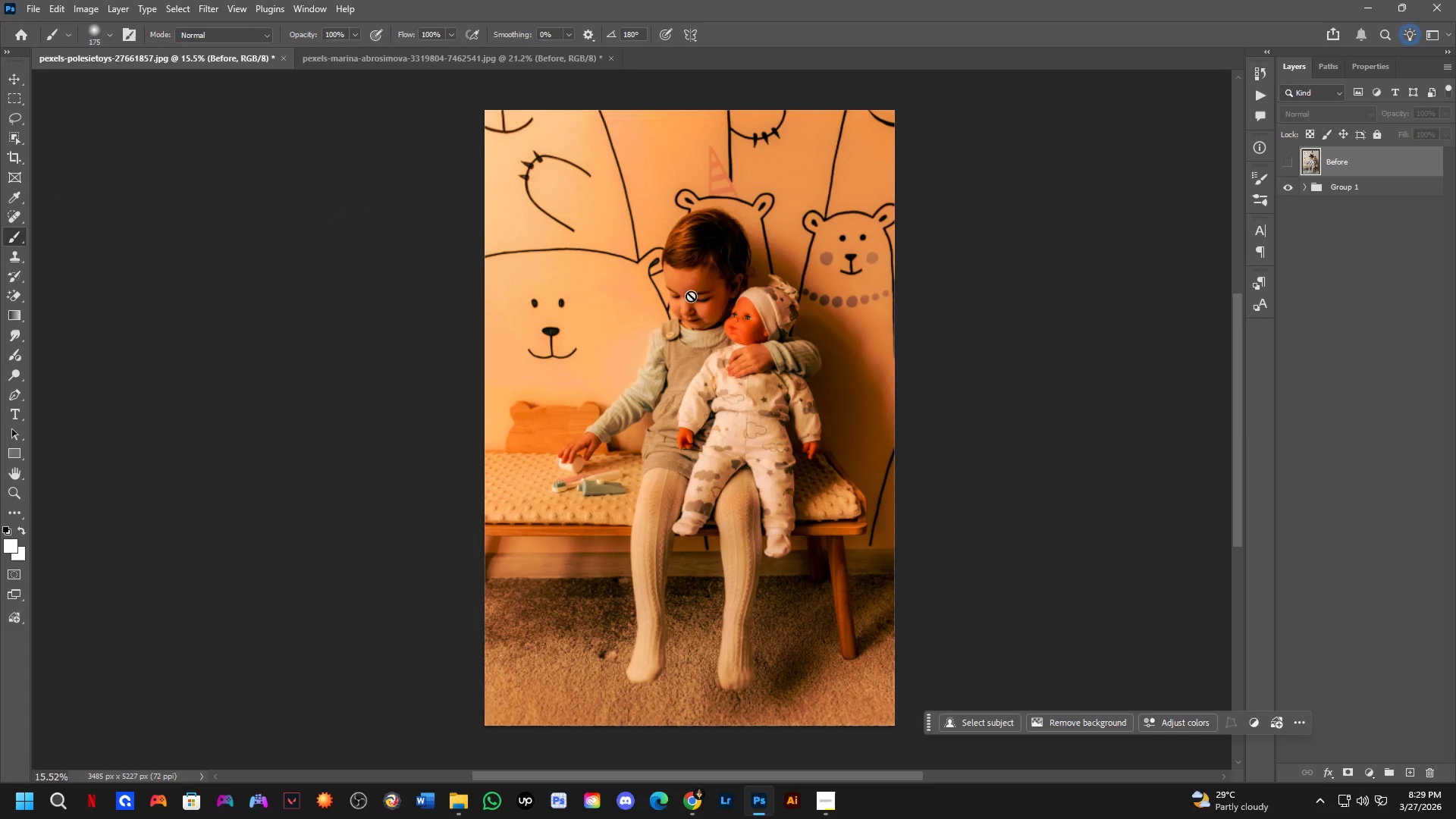 
key(Shift+ShiftLeft)
 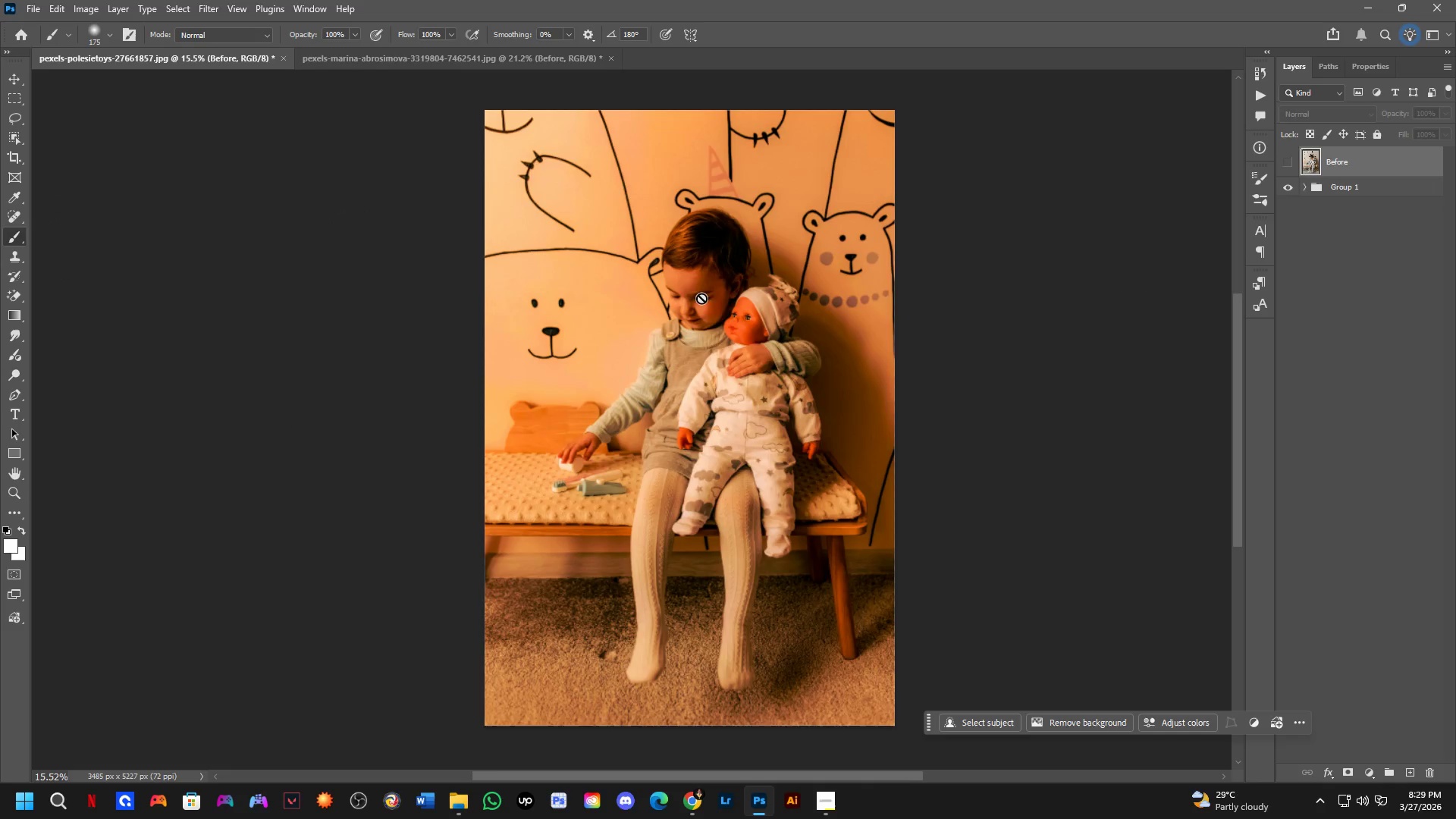 
key(Control+ControlLeft)
 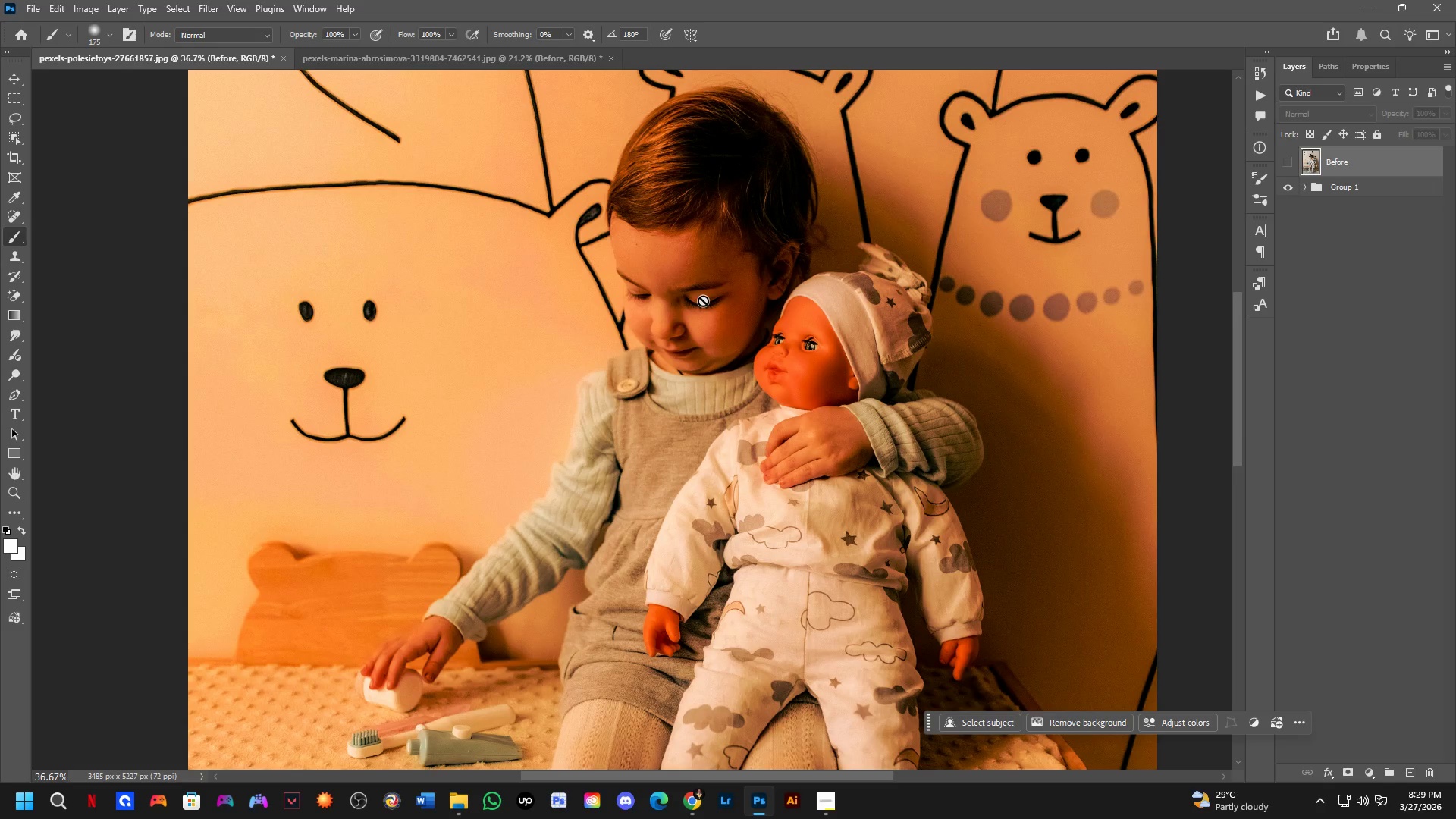 
key(Control+Tab)
 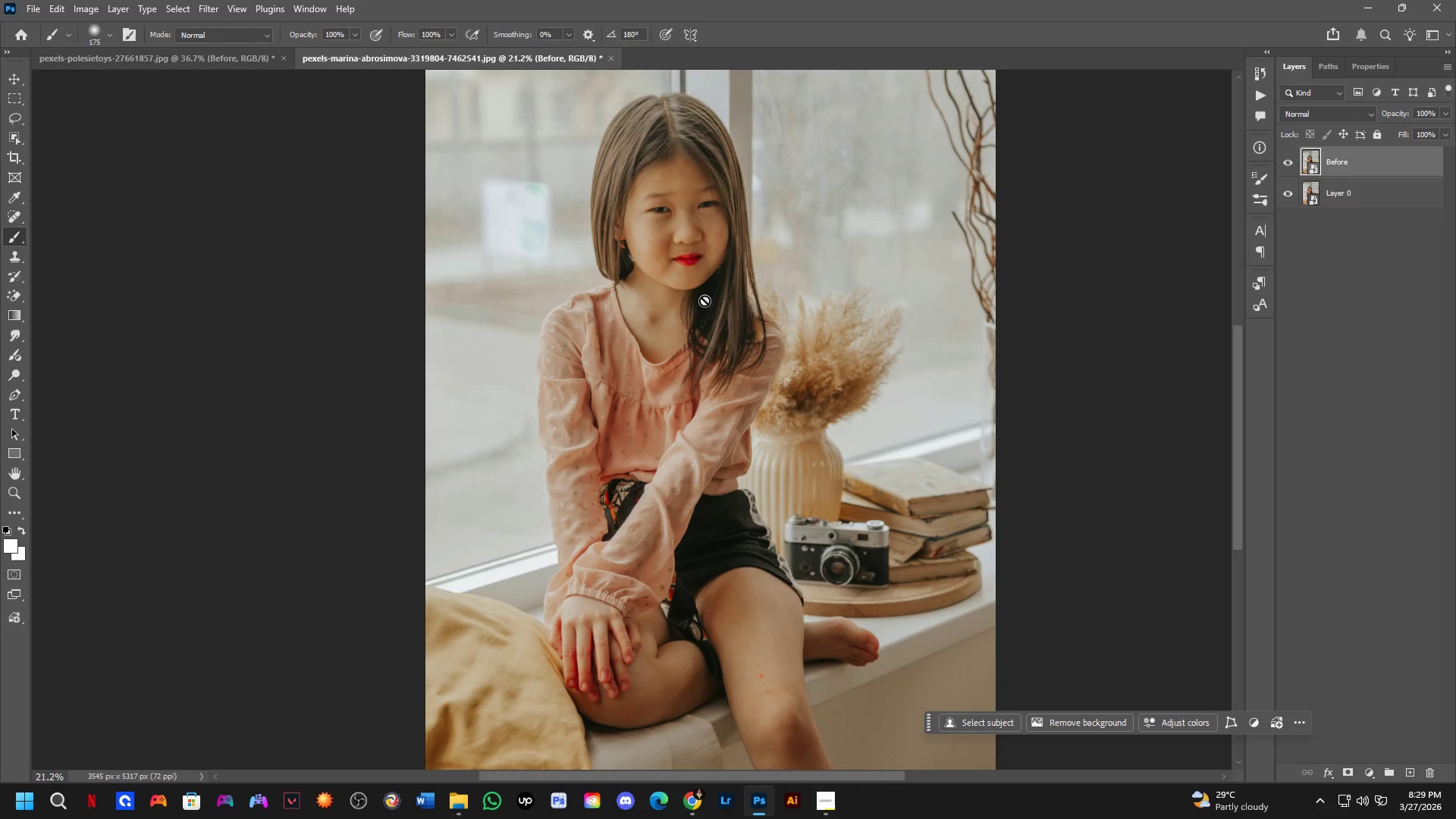 
scroll: coordinate [703, 300], scroll_direction: up, amount: 4.0
 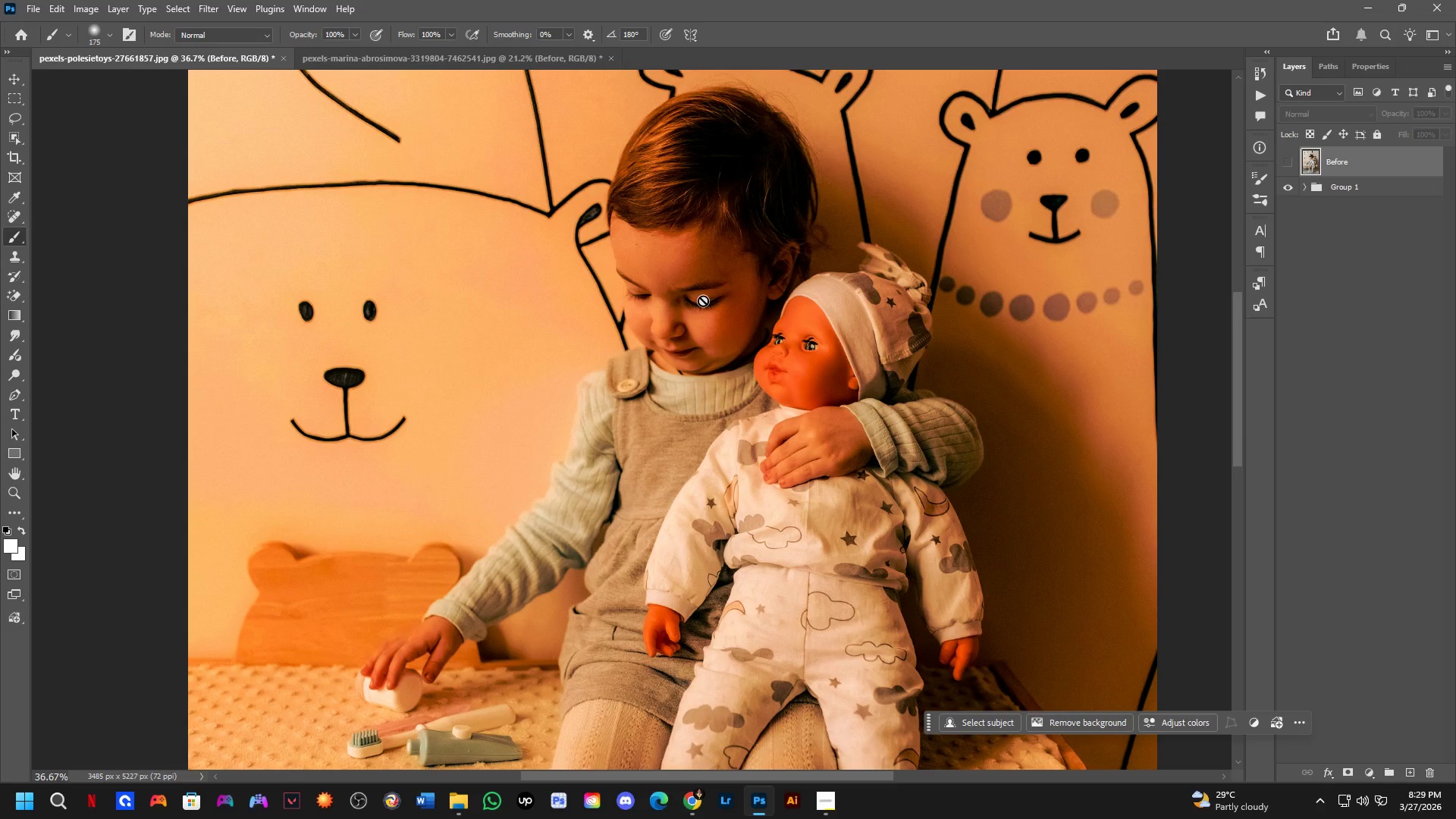 
hold_key(key=ShiftLeft, duration=0.58)
 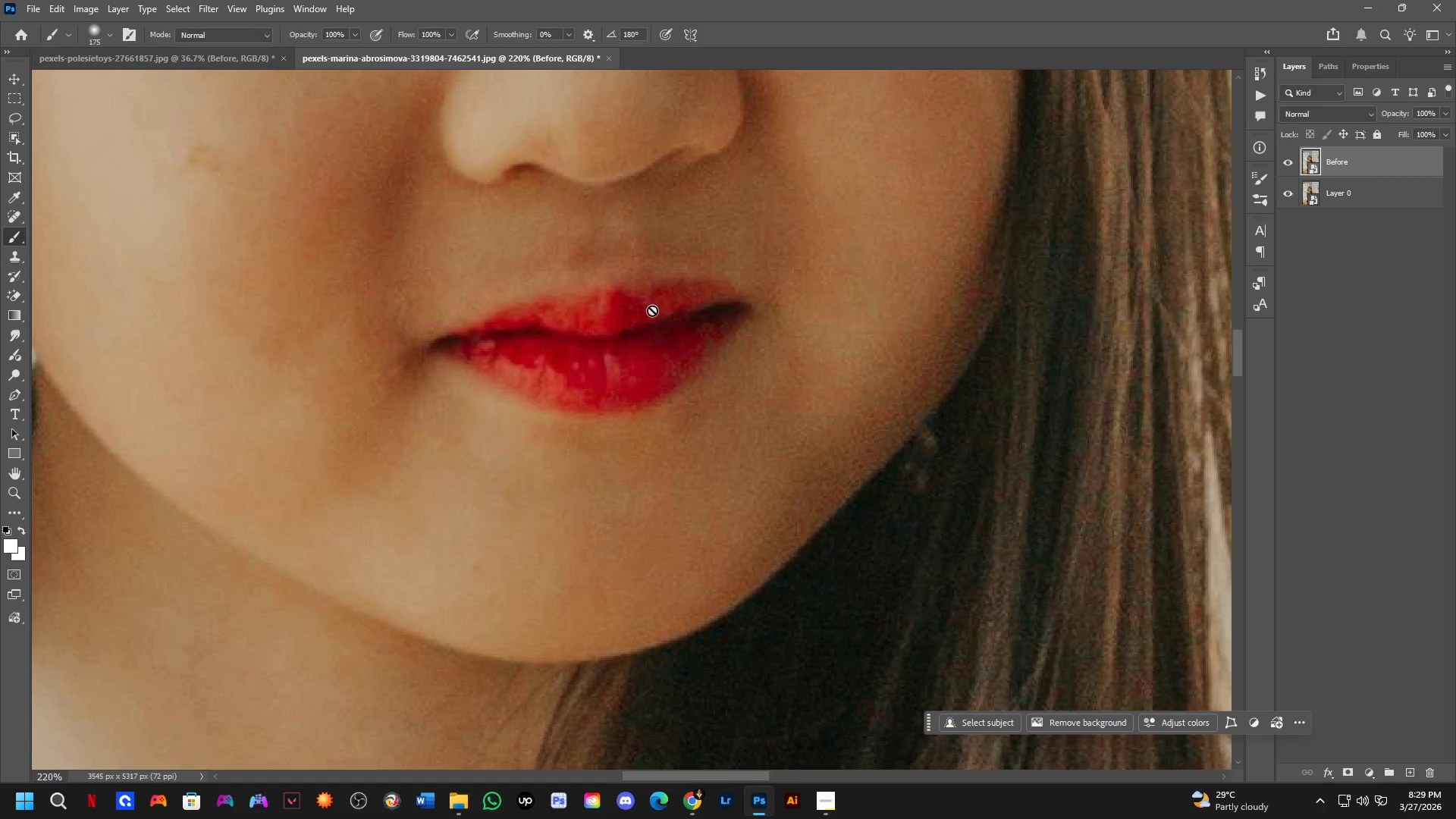 
hold_key(key=ShiftLeft, duration=1.19)
 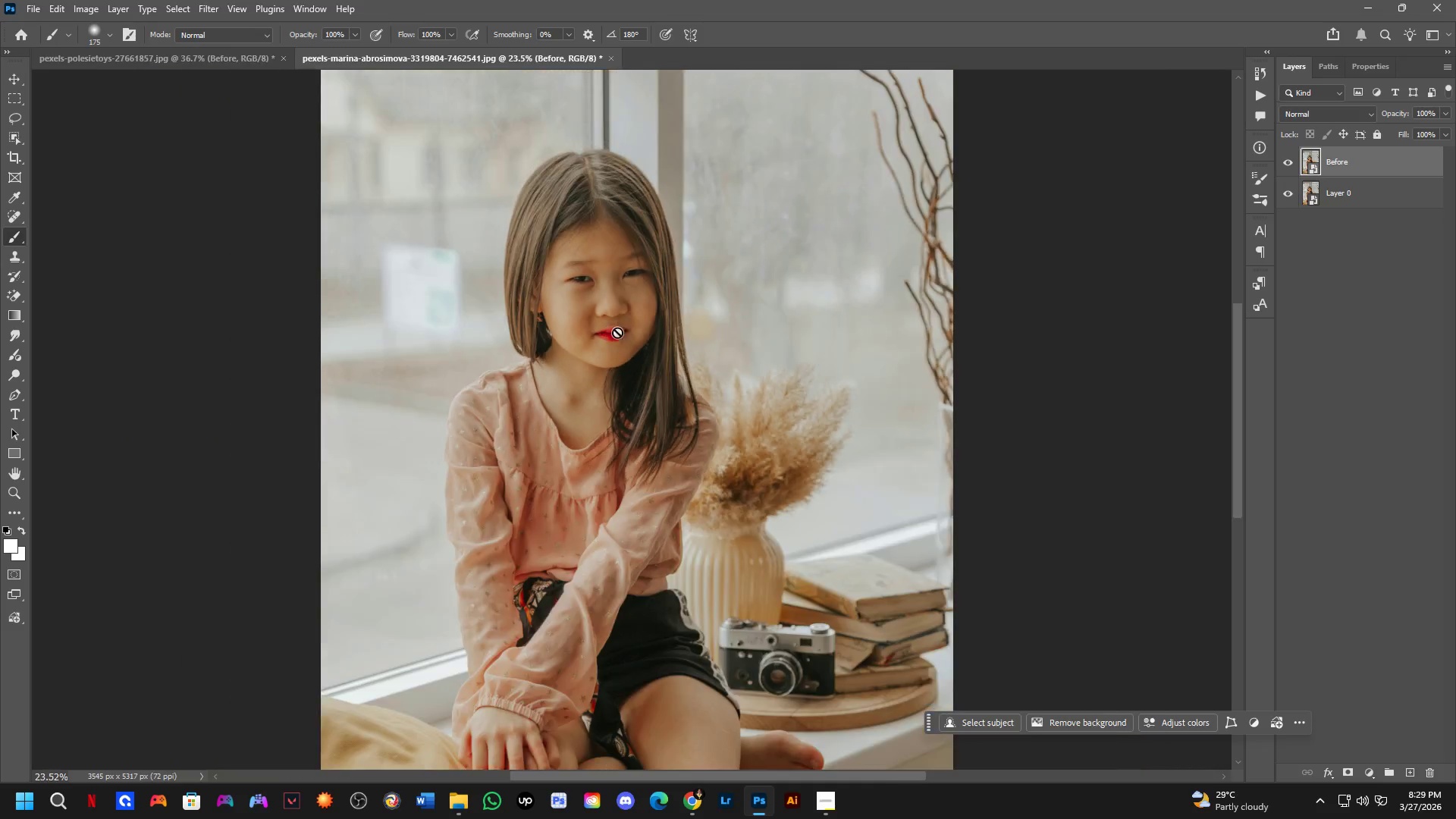 
scroll: coordinate [699, 275], scroll_direction: up, amount: 7.0
 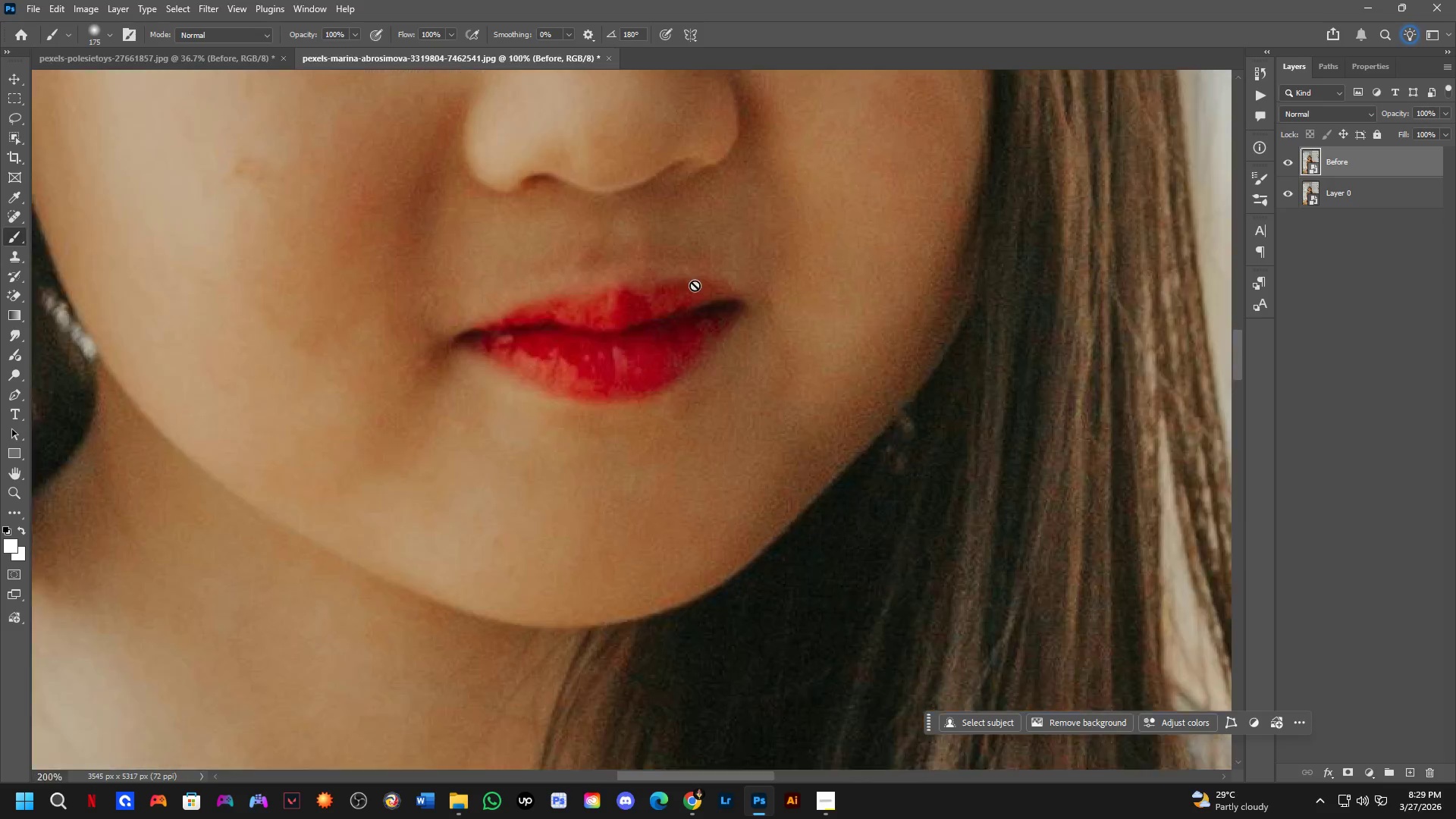 
hold_key(key=Space, duration=0.59)
 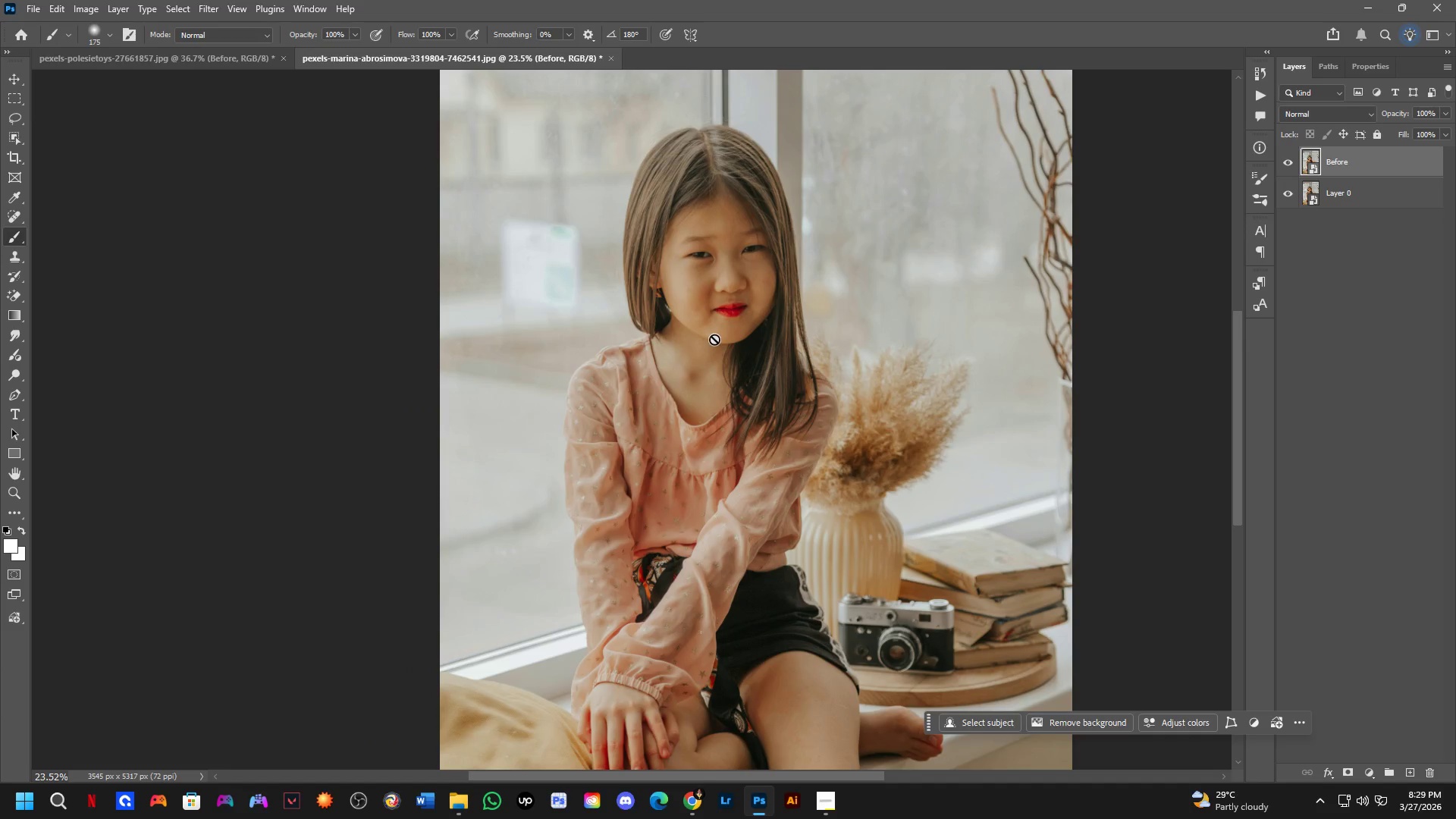 
left_click_drag(start_coordinate=[651, 391], to_coordinate=[770, 367])
 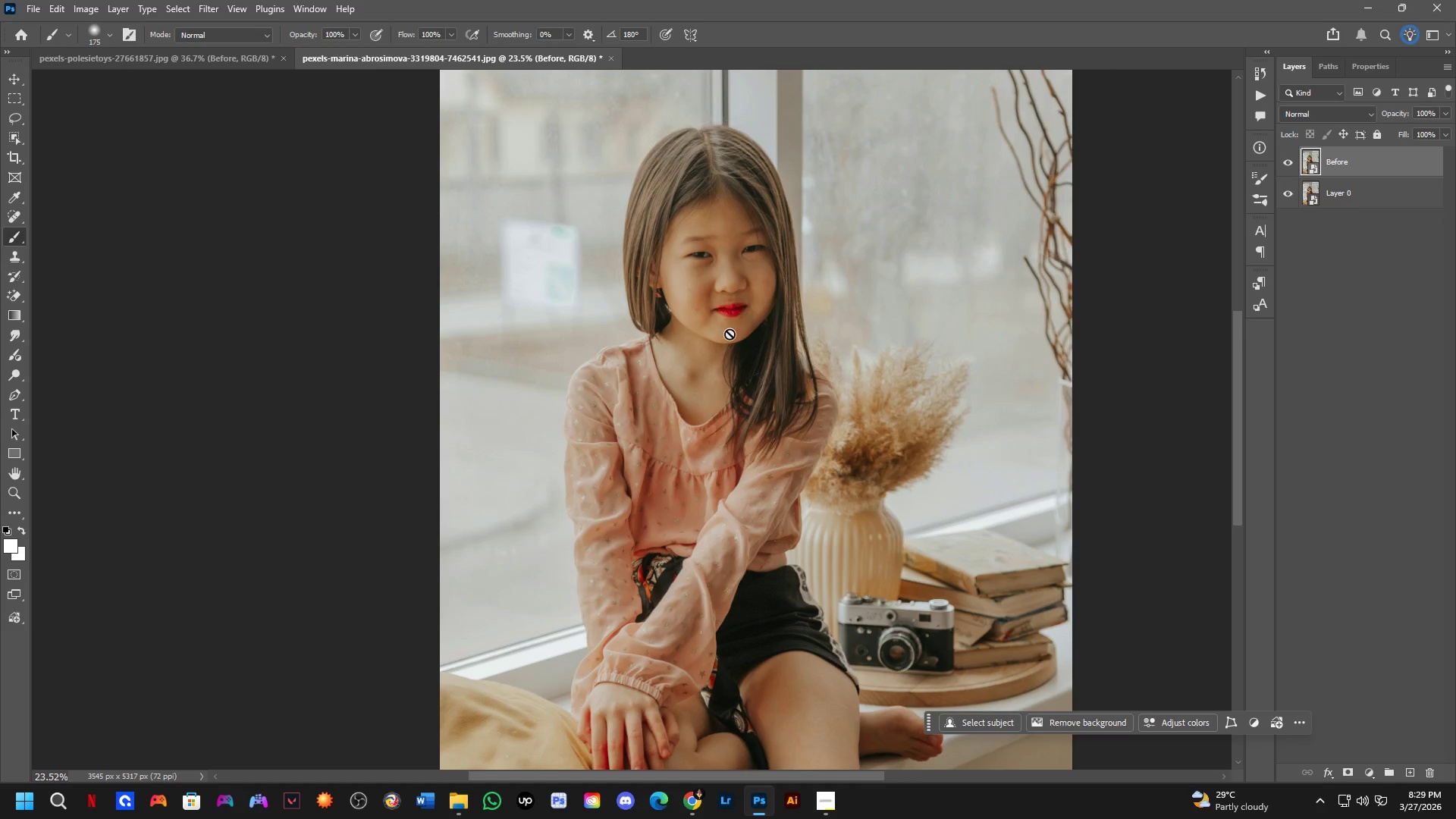 
scroll: coordinate [617, 332], scroll_direction: down, amount: 12.0
 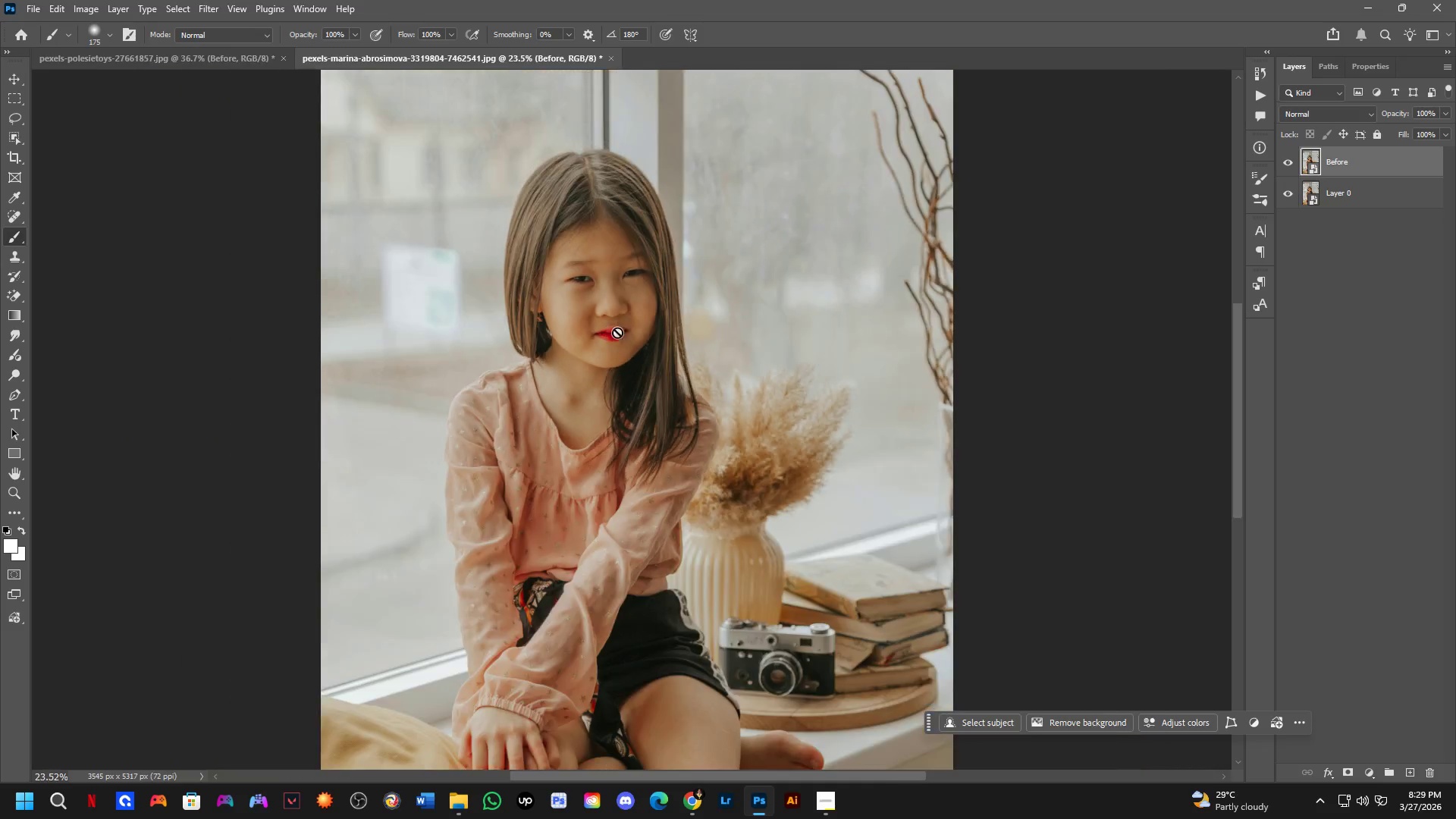 
key(Control+ControlLeft)
 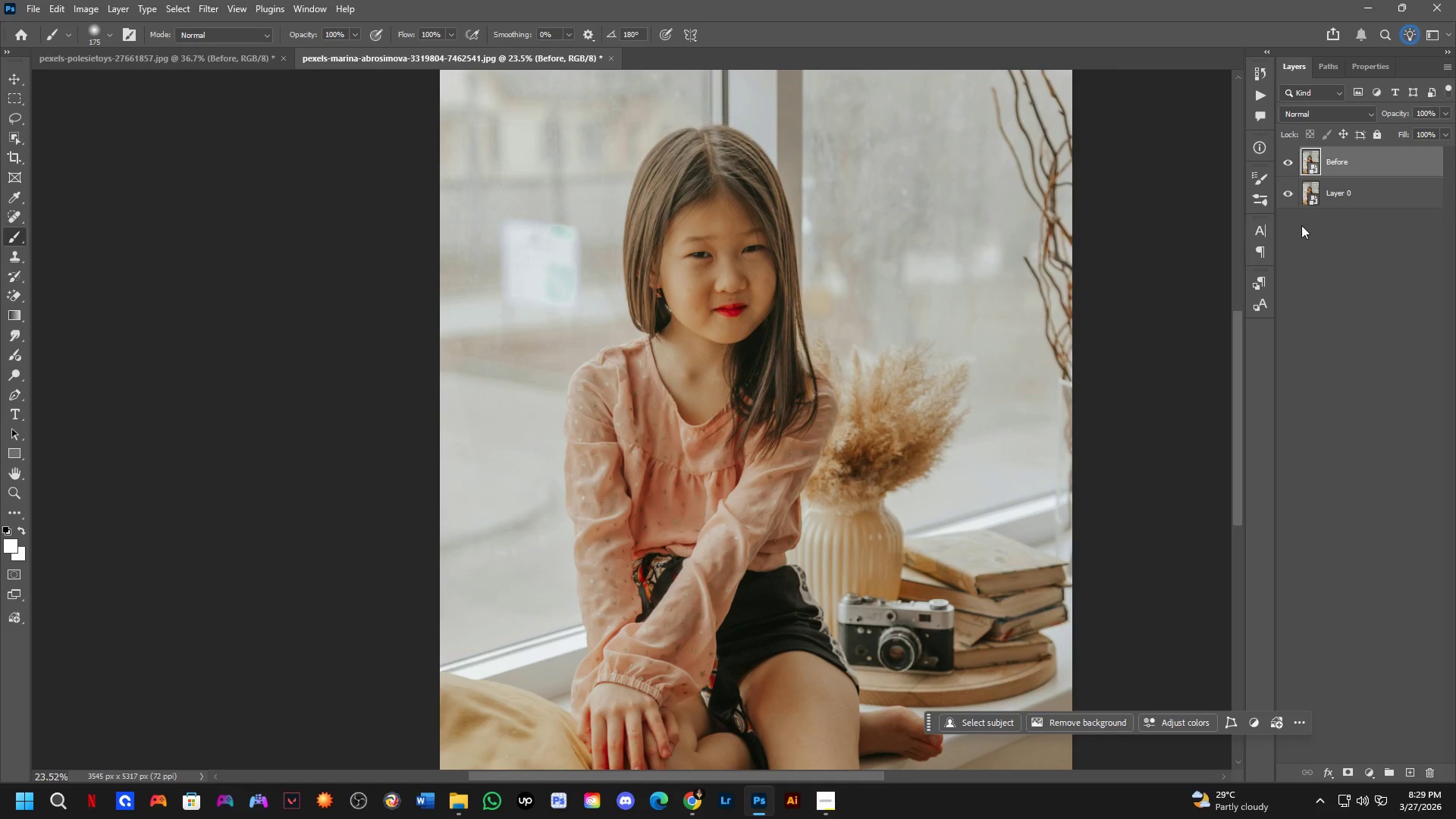 
key(Control+Tab)
 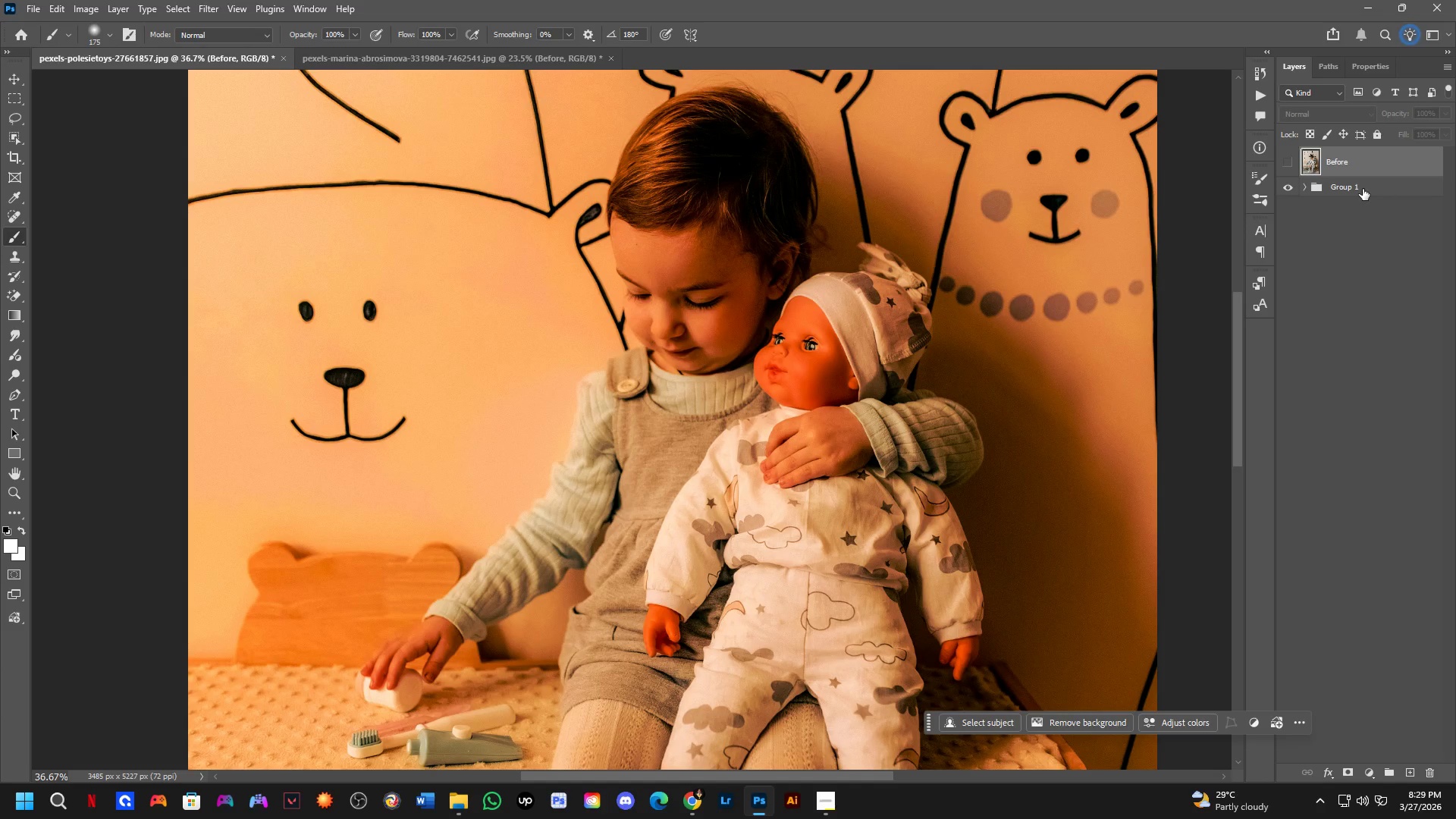 
left_click([1363, 189])
 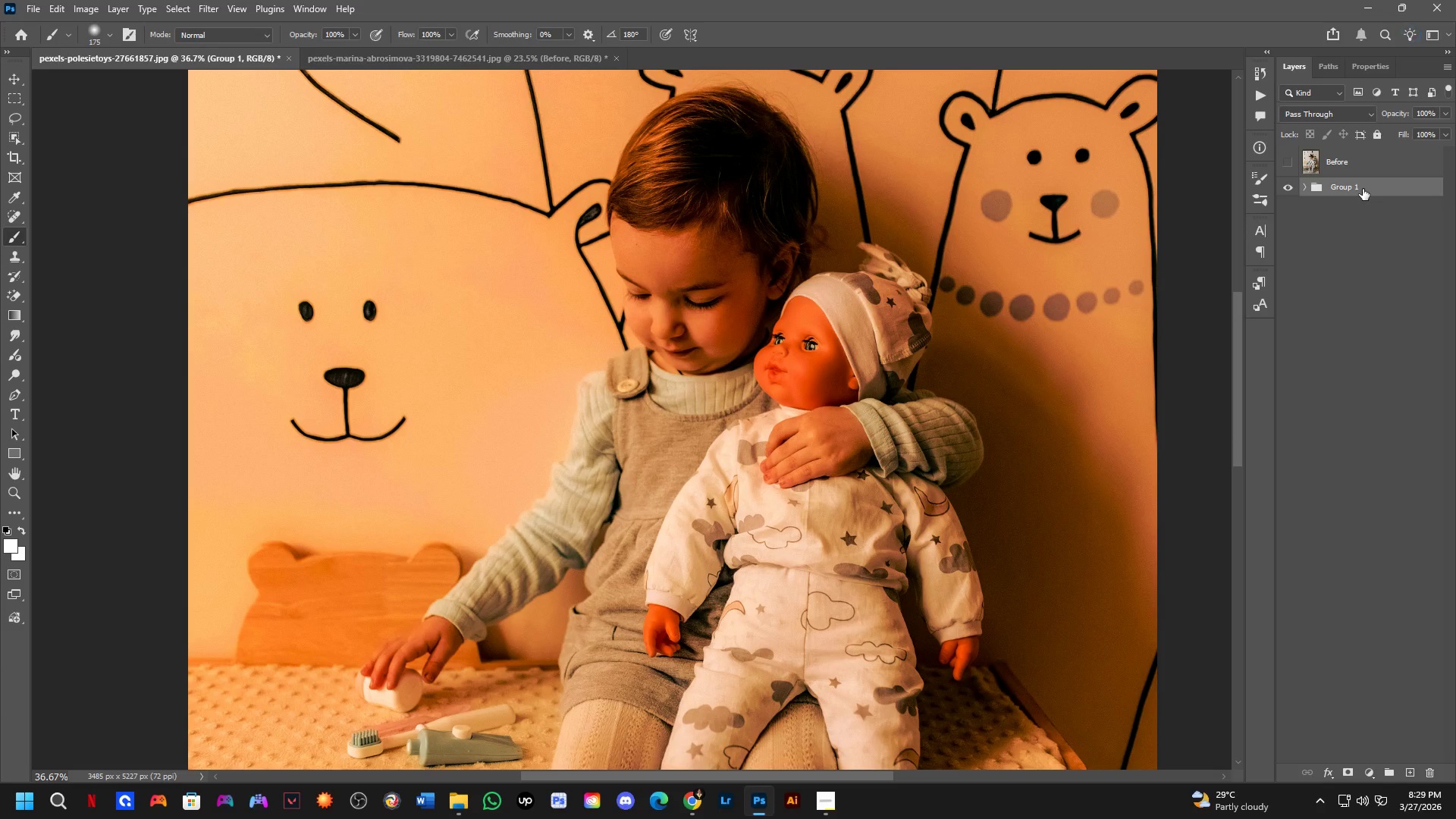 
key(Control+J)
 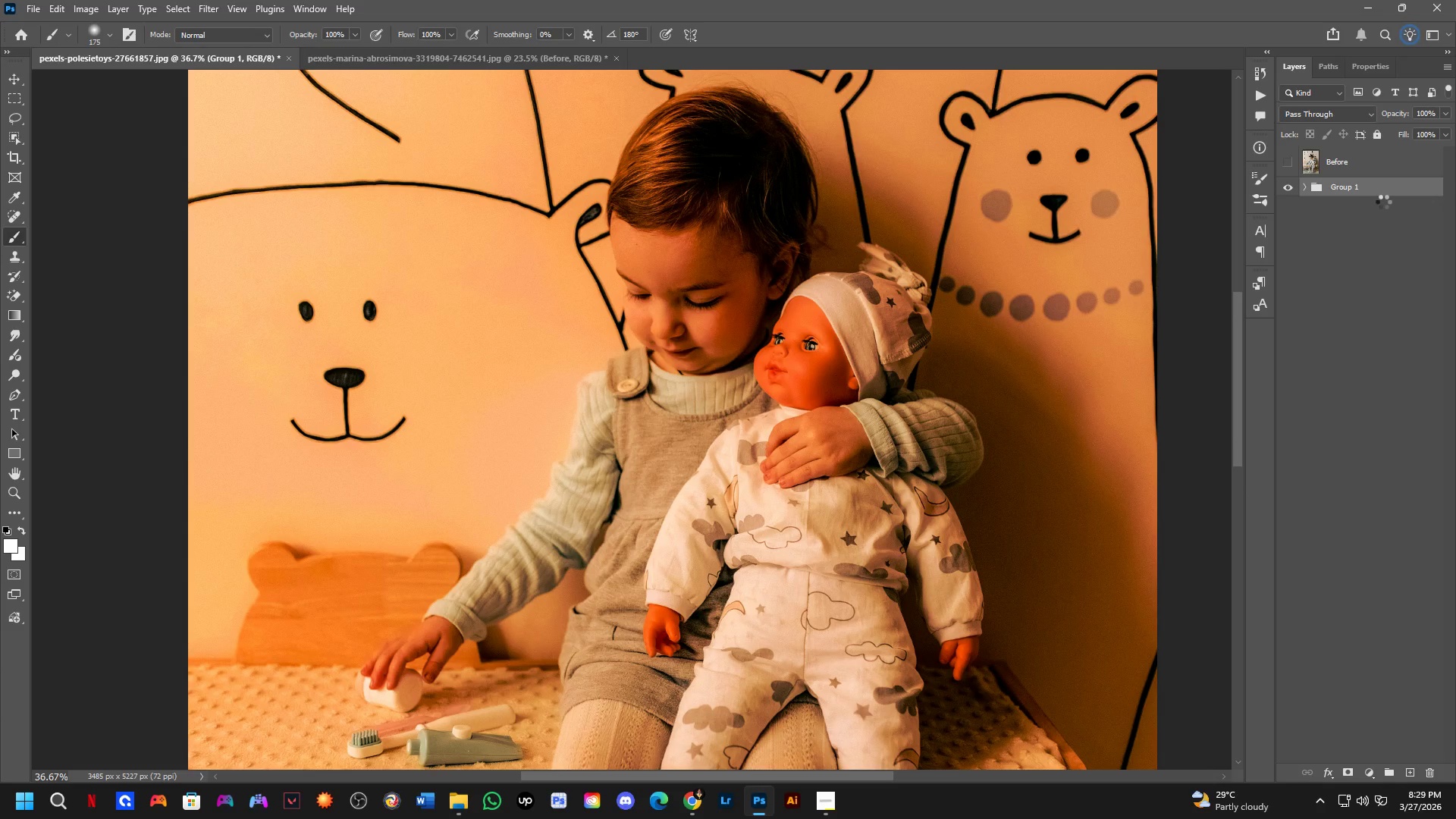 
key(Escape)
 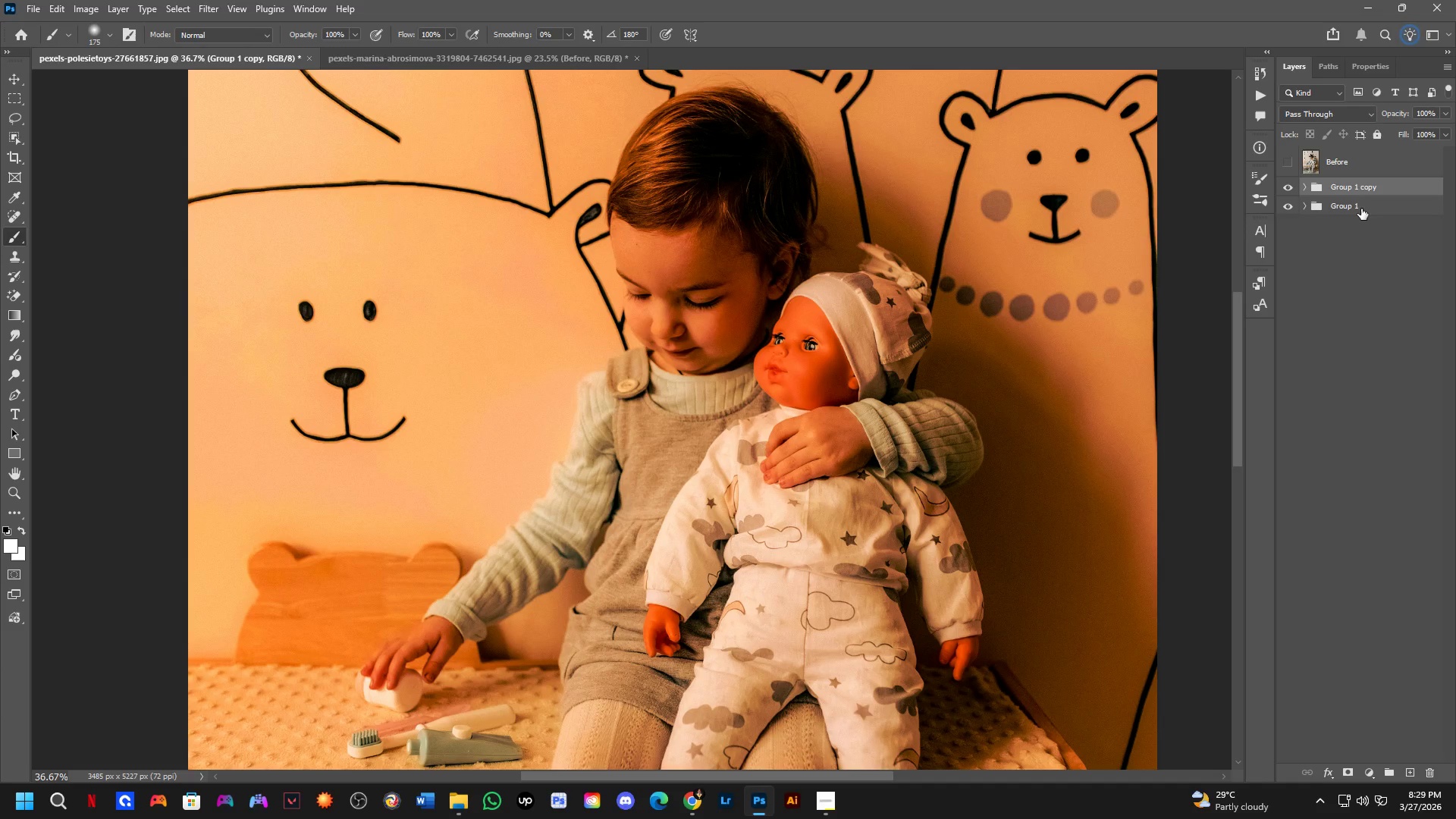 
key(Control+ControlLeft)
 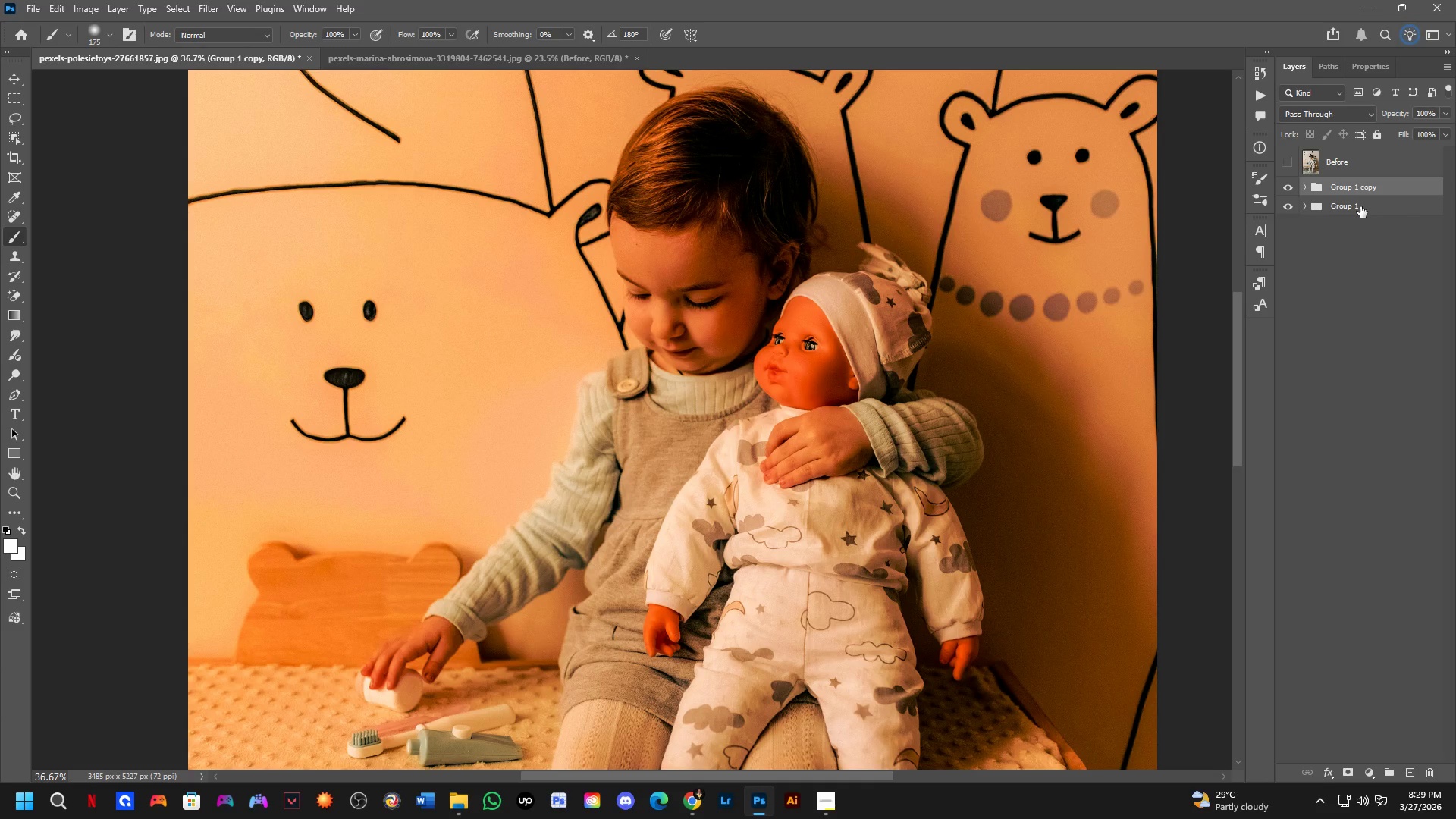 
key(Control+Z)
 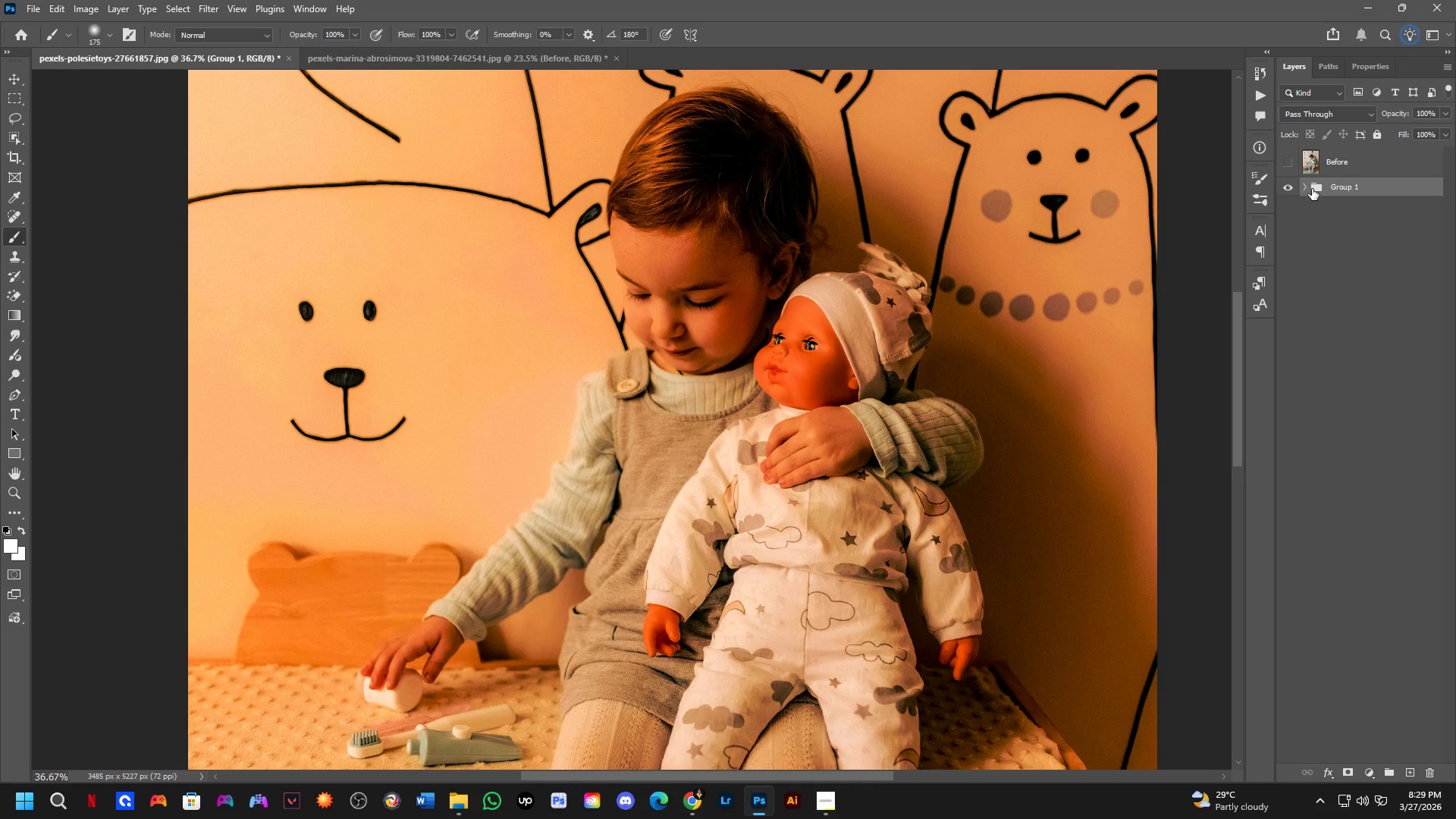 
left_click([1309, 187])
 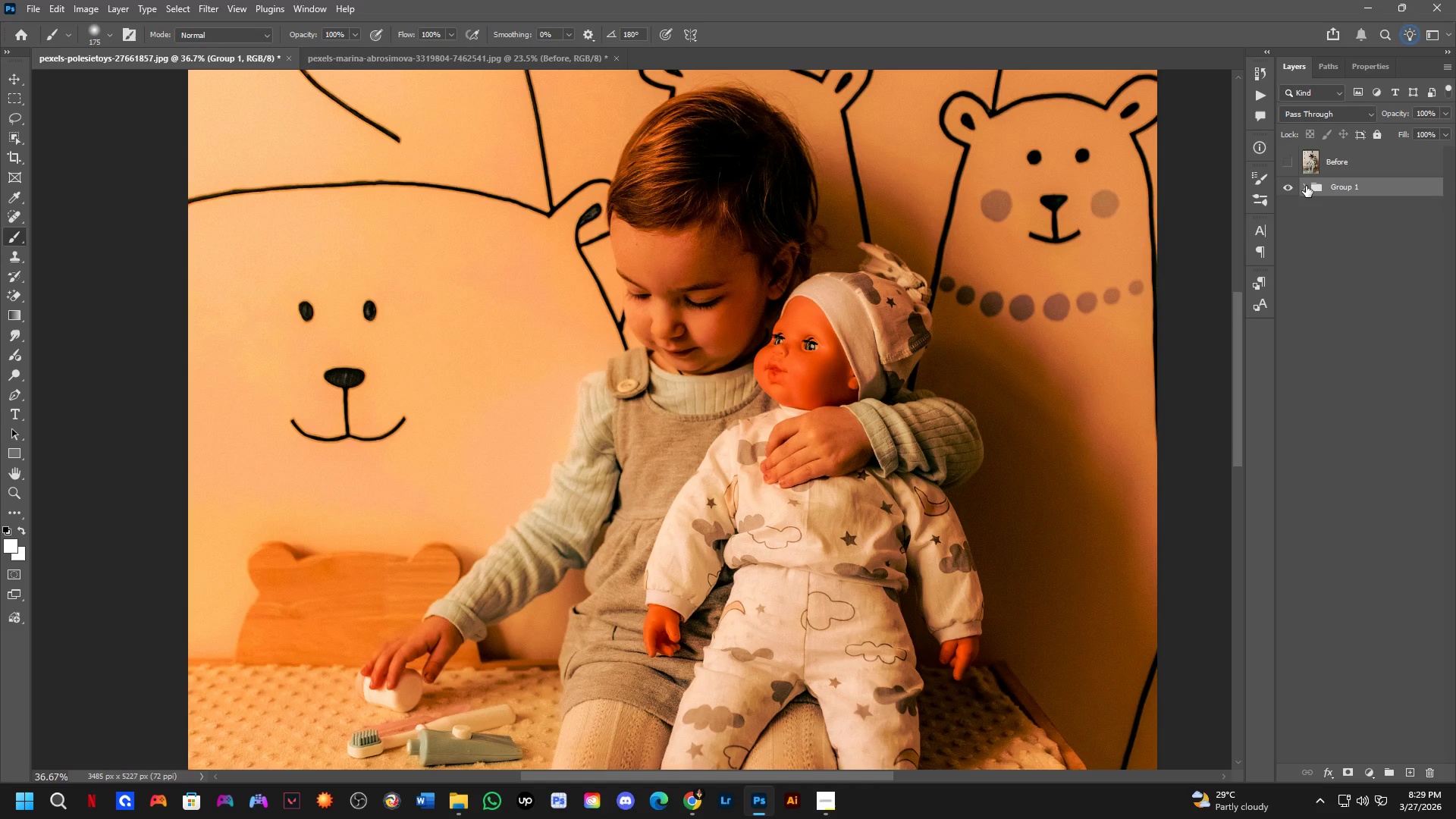 
left_click([1306, 186])
 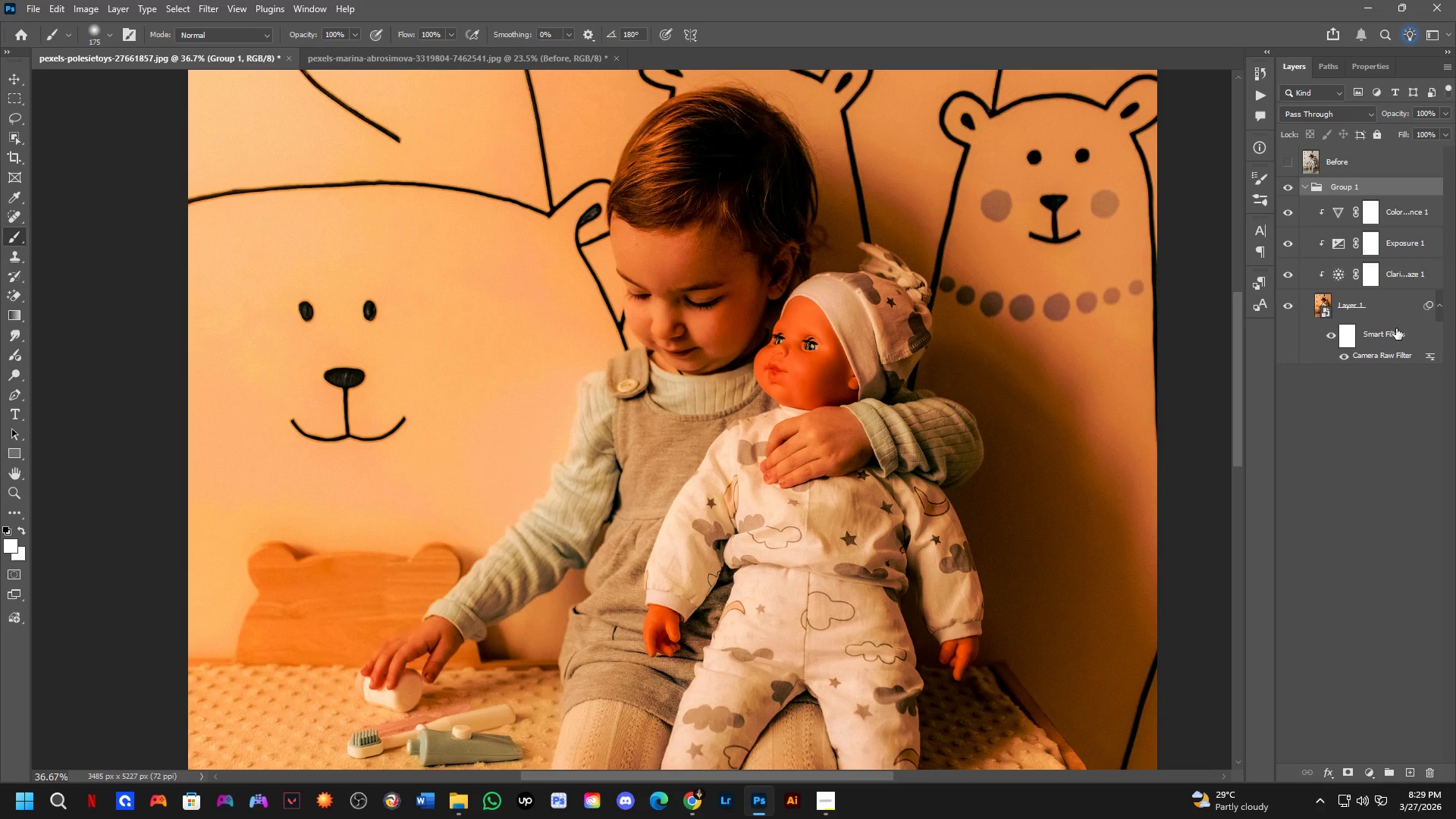 
left_click_drag(start_coordinate=[1396, 353], to_coordinate=[679, 354])
 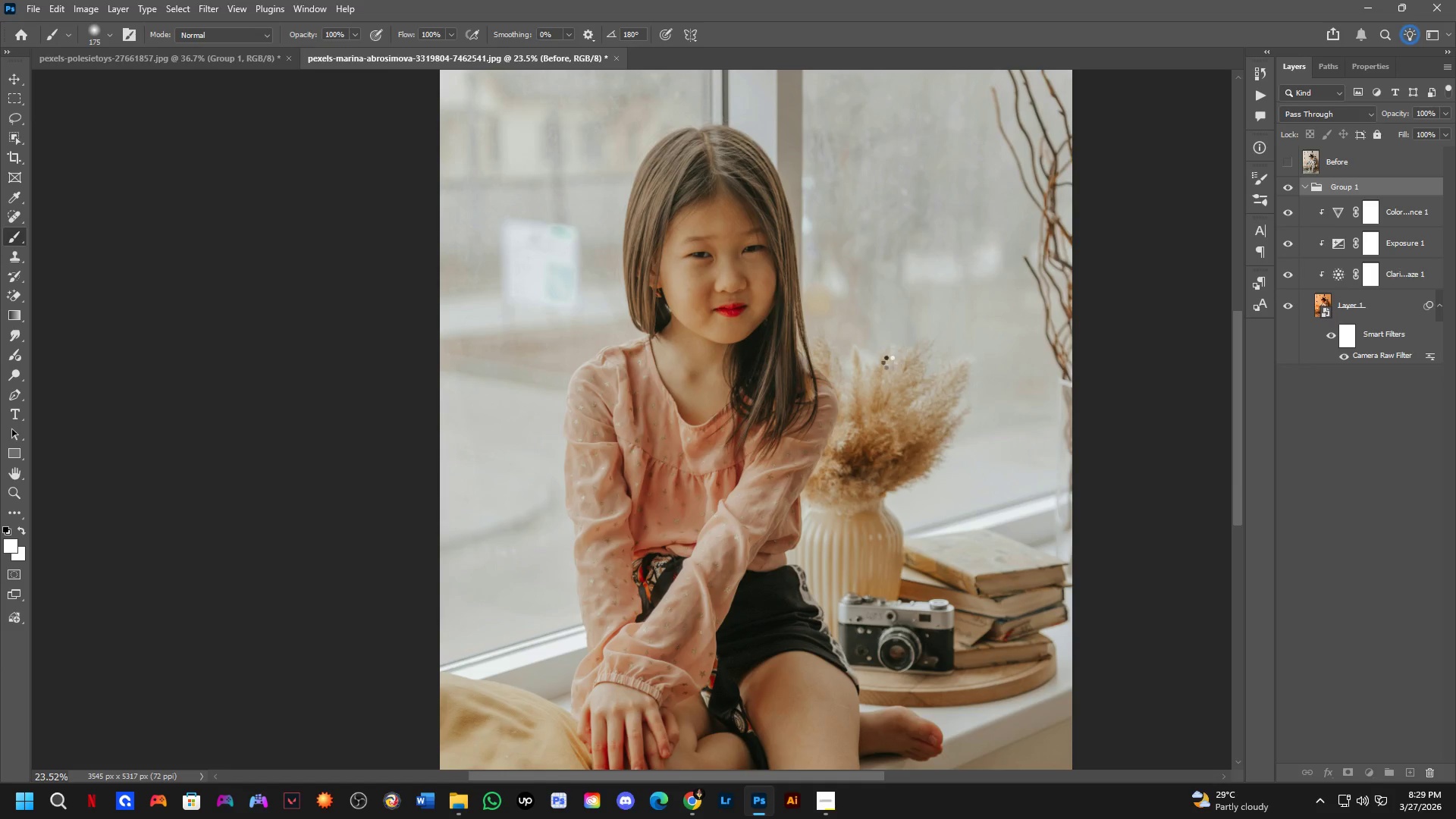 
key(Alt+Control+ControlLeft)
 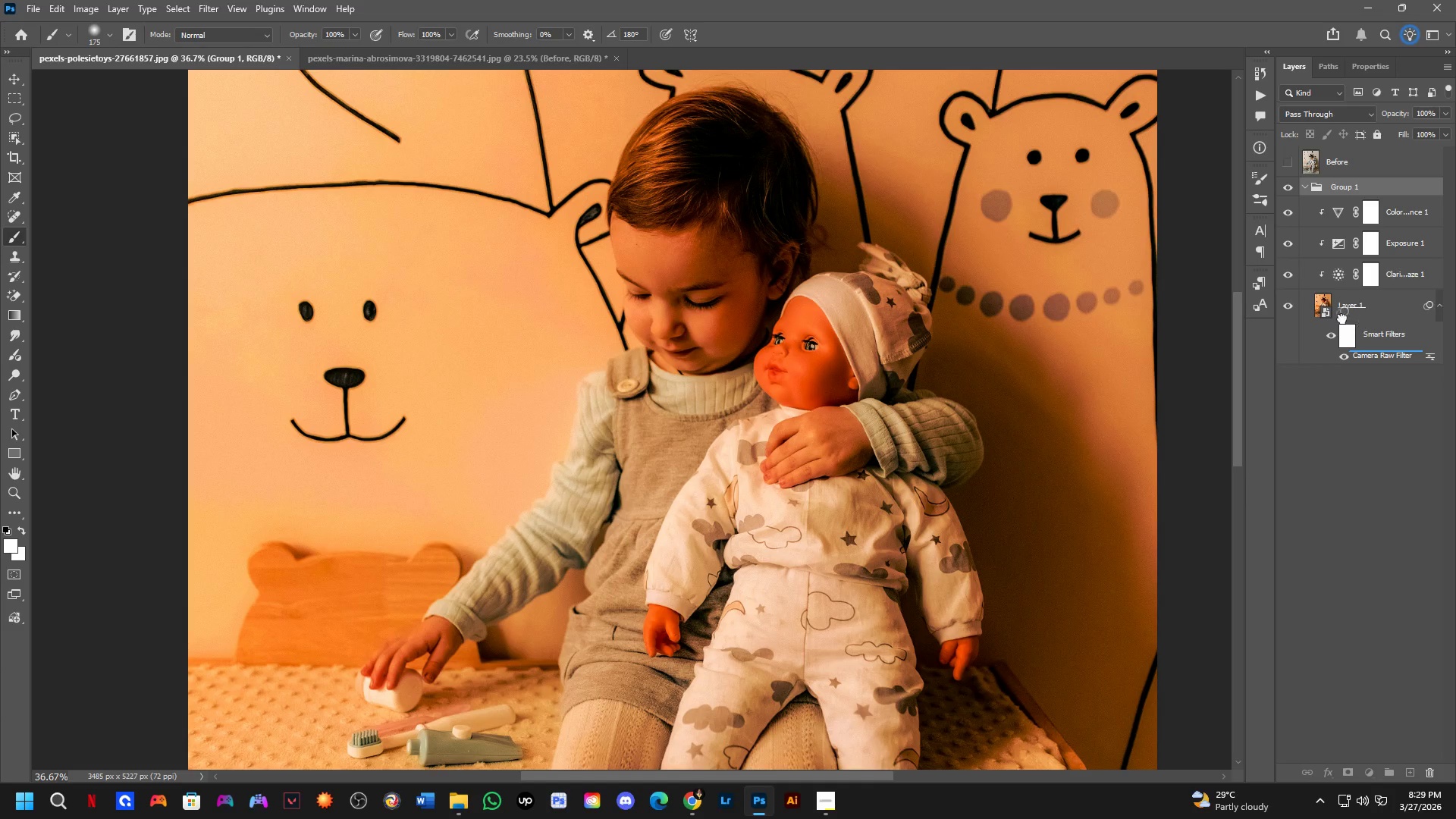 
key(Alt+AltLeft)
 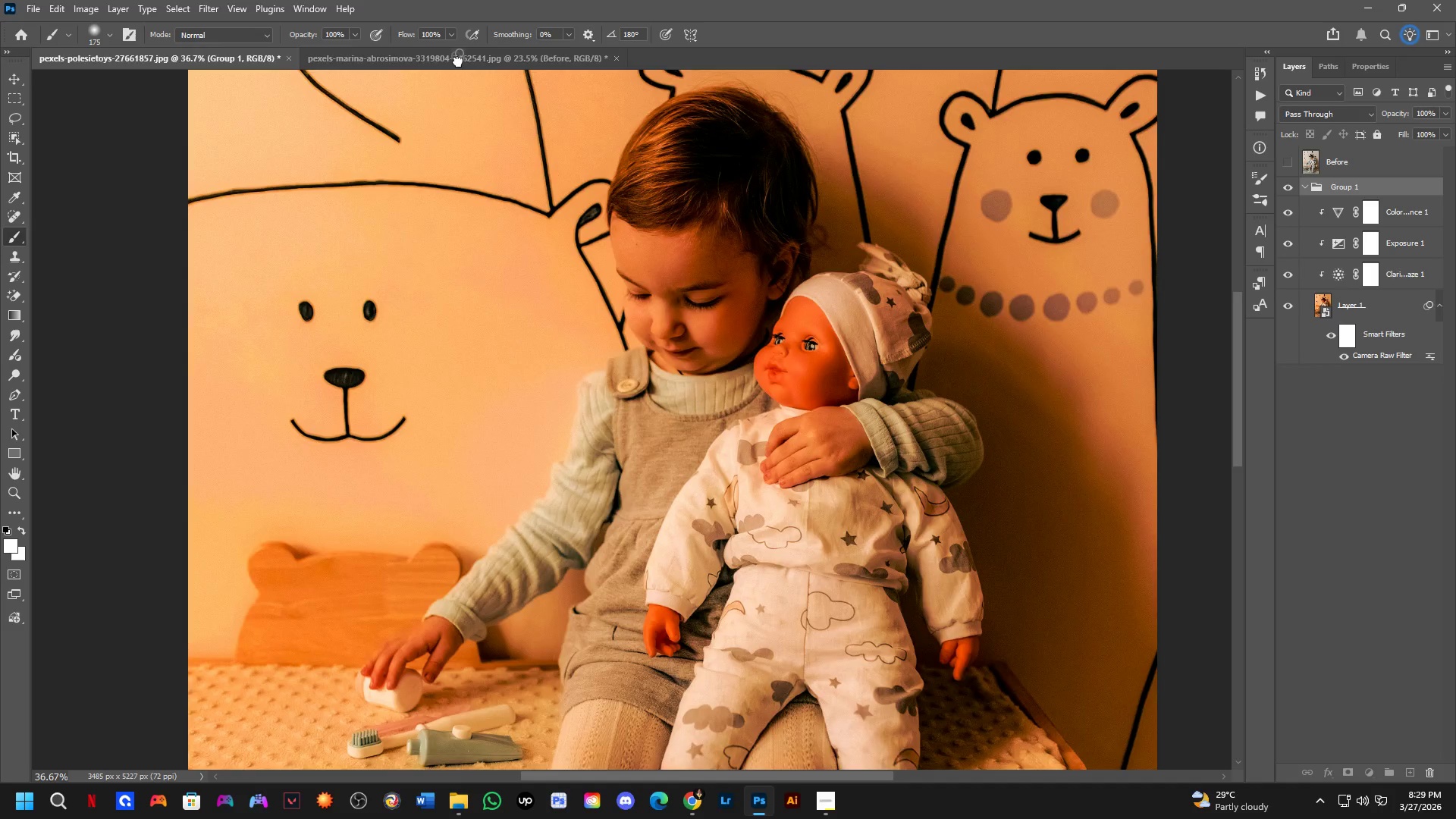 
hold_key(key=ShiftLeft, duration=1.5)
 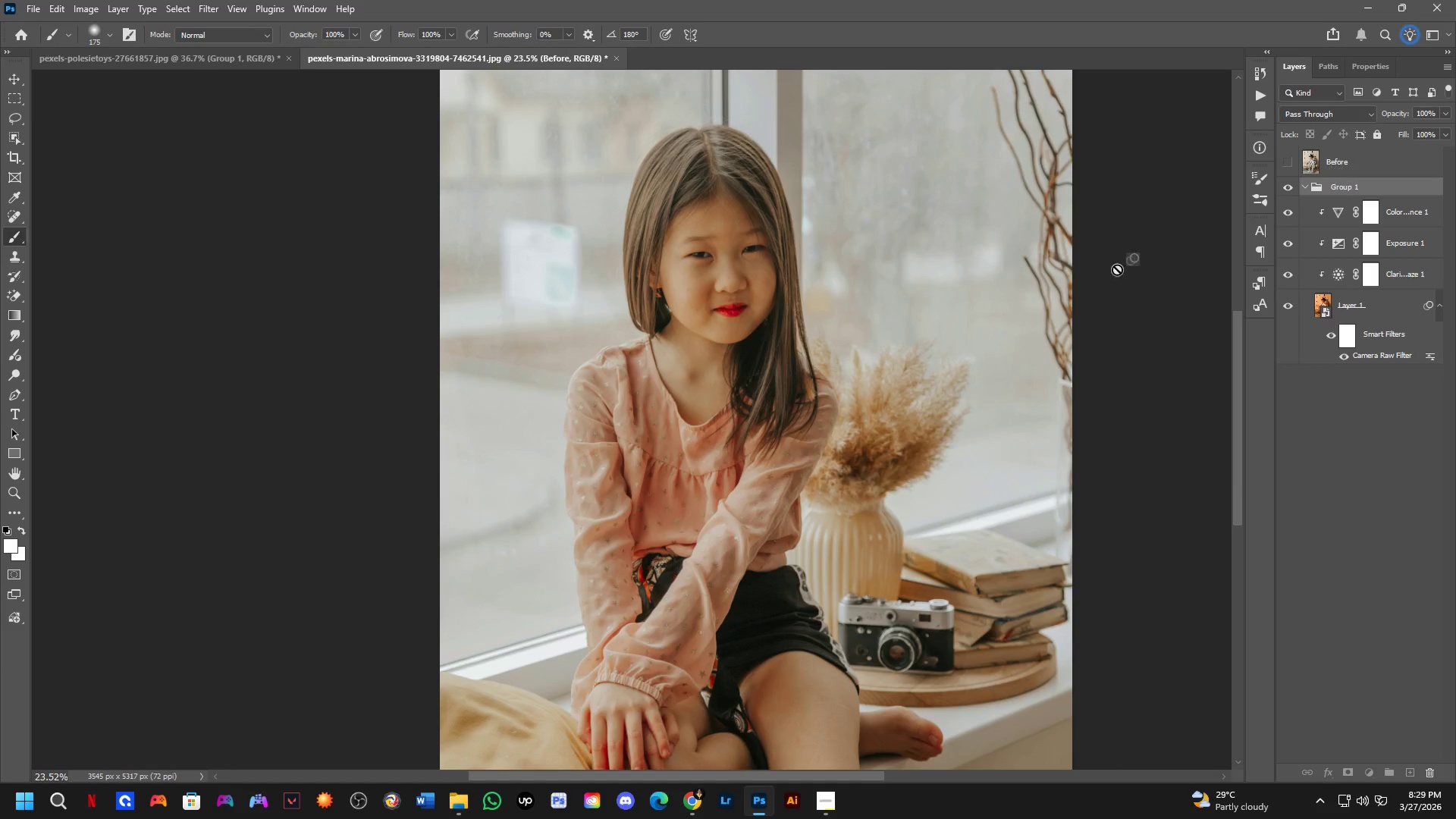 
hold_key(key=ShiftLeft, duration=1.44)
 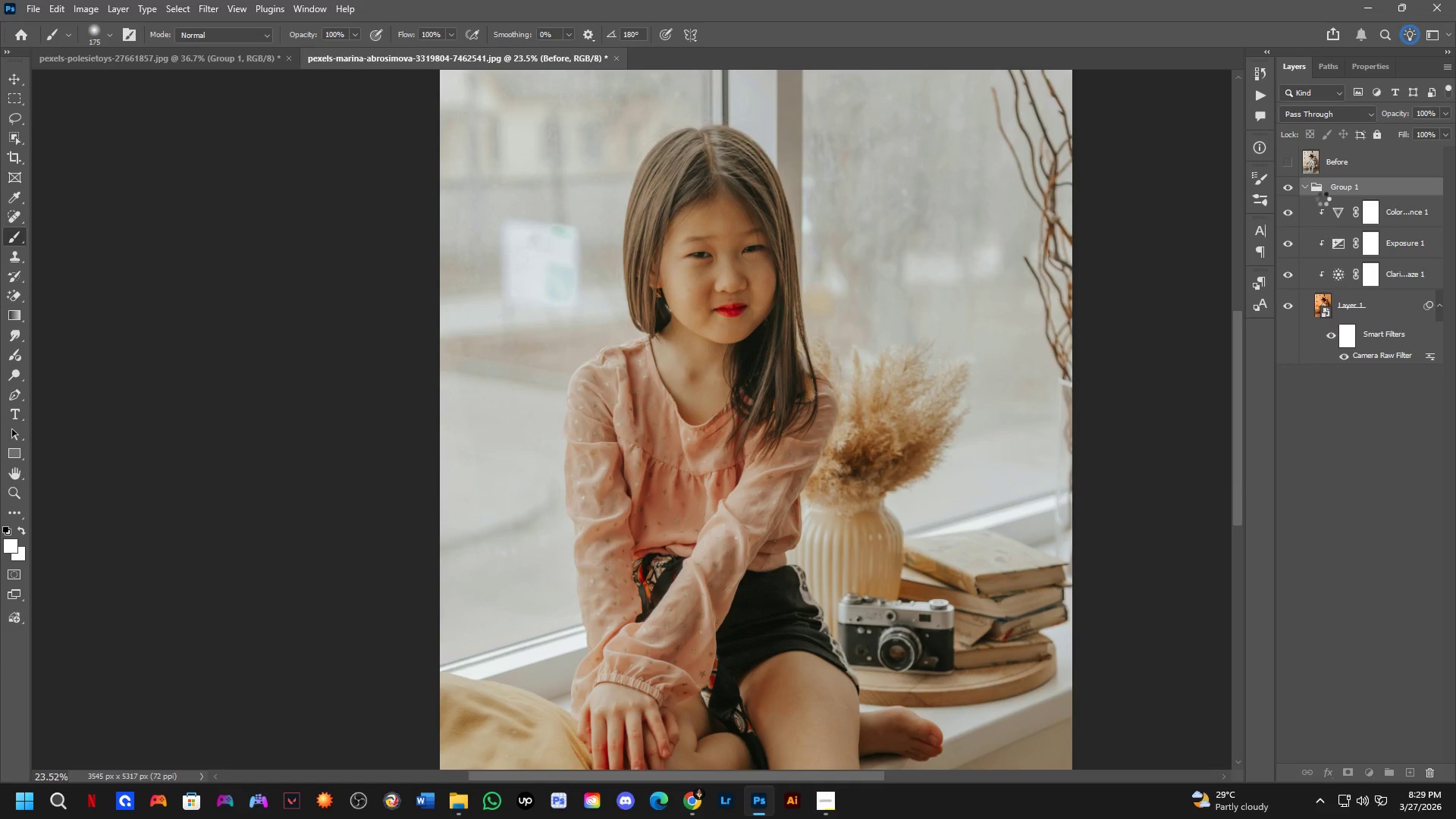 
mouse_move([1320, 177])
 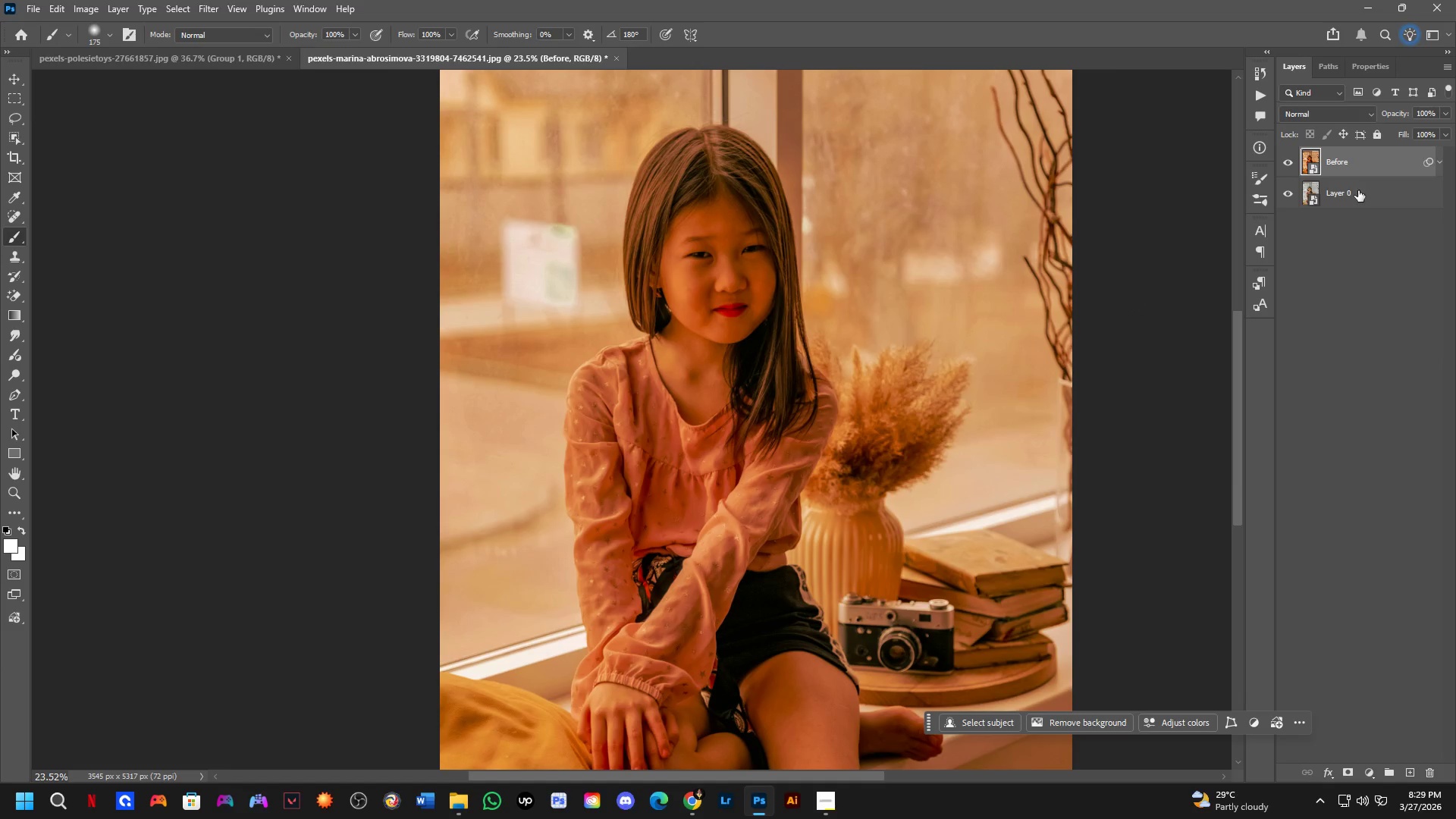 
key(Control+ControlLeft)
 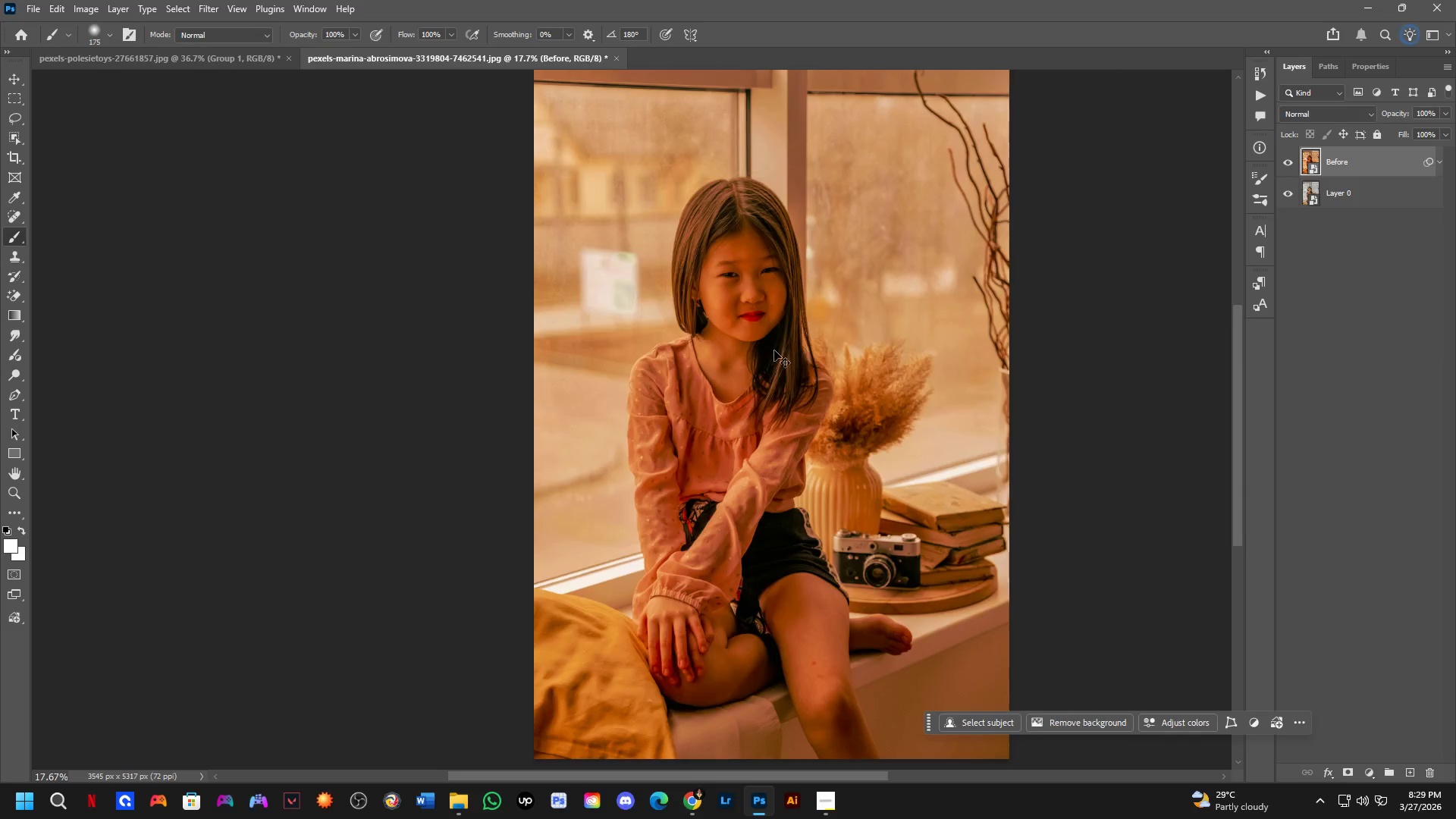 
key(Control+Tab)
 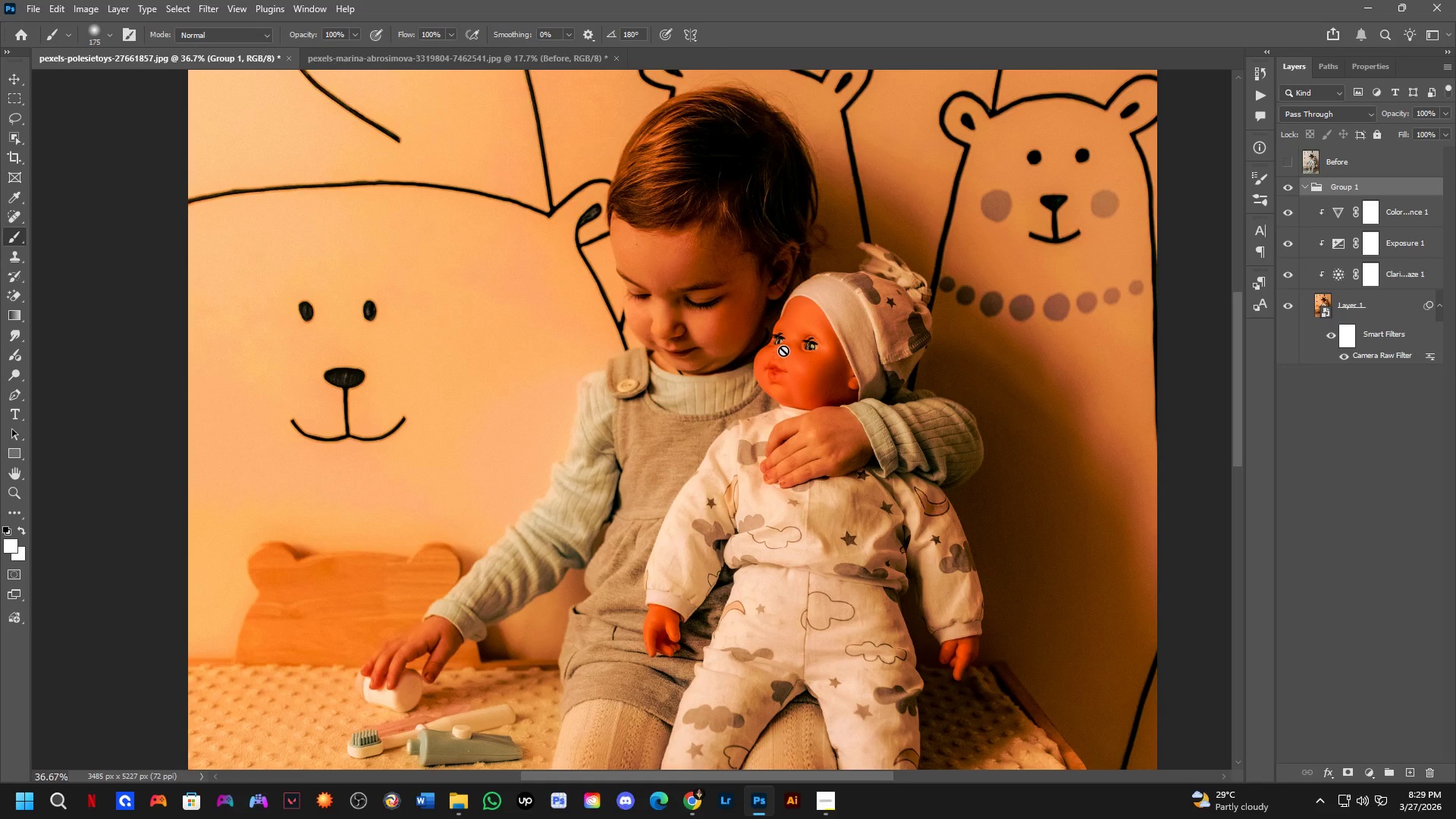 
scroll: coordinate [807, 337], scroll_direction: down, amount: 3.0
 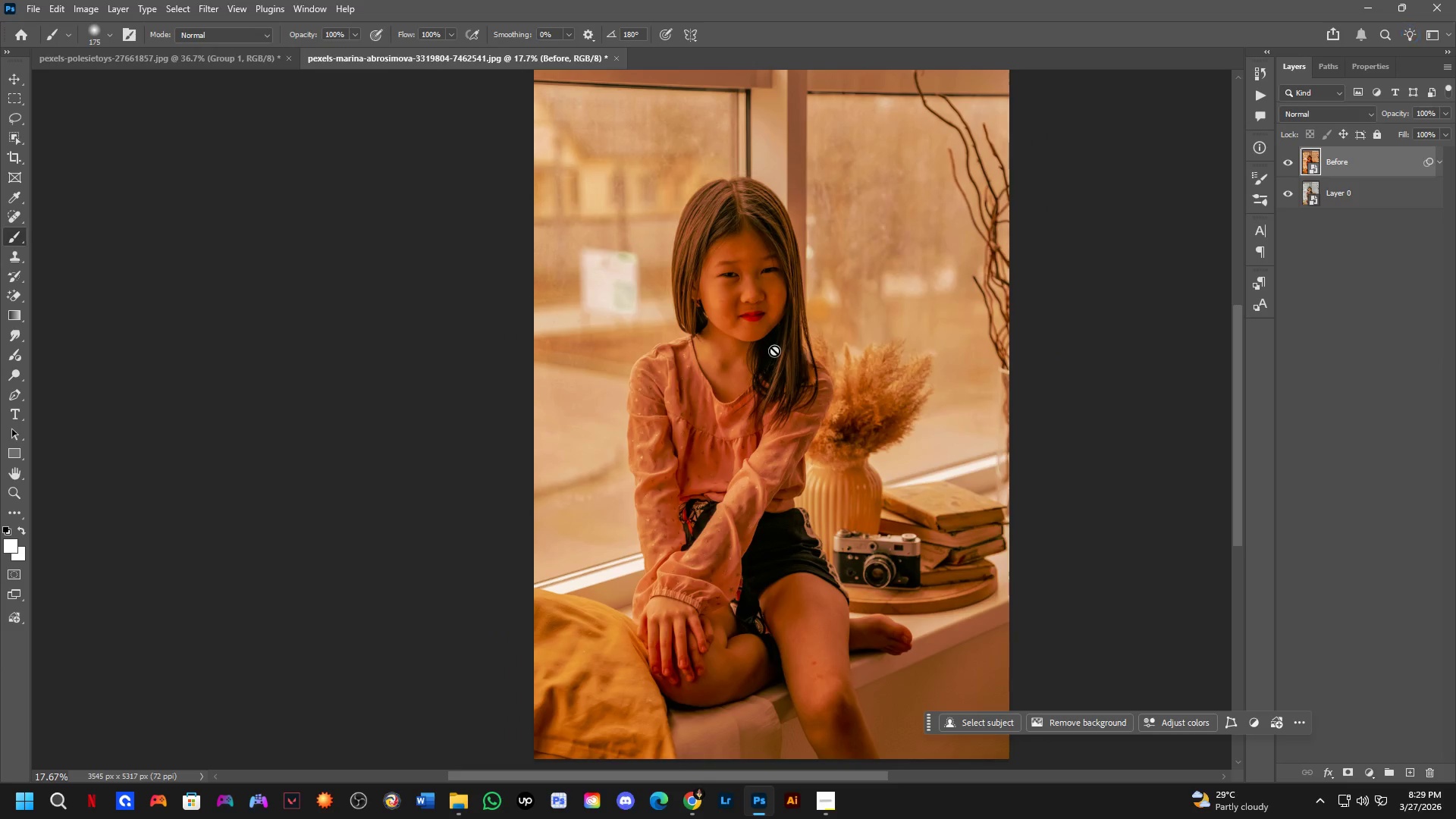 
key(Control+ControlLeft)
 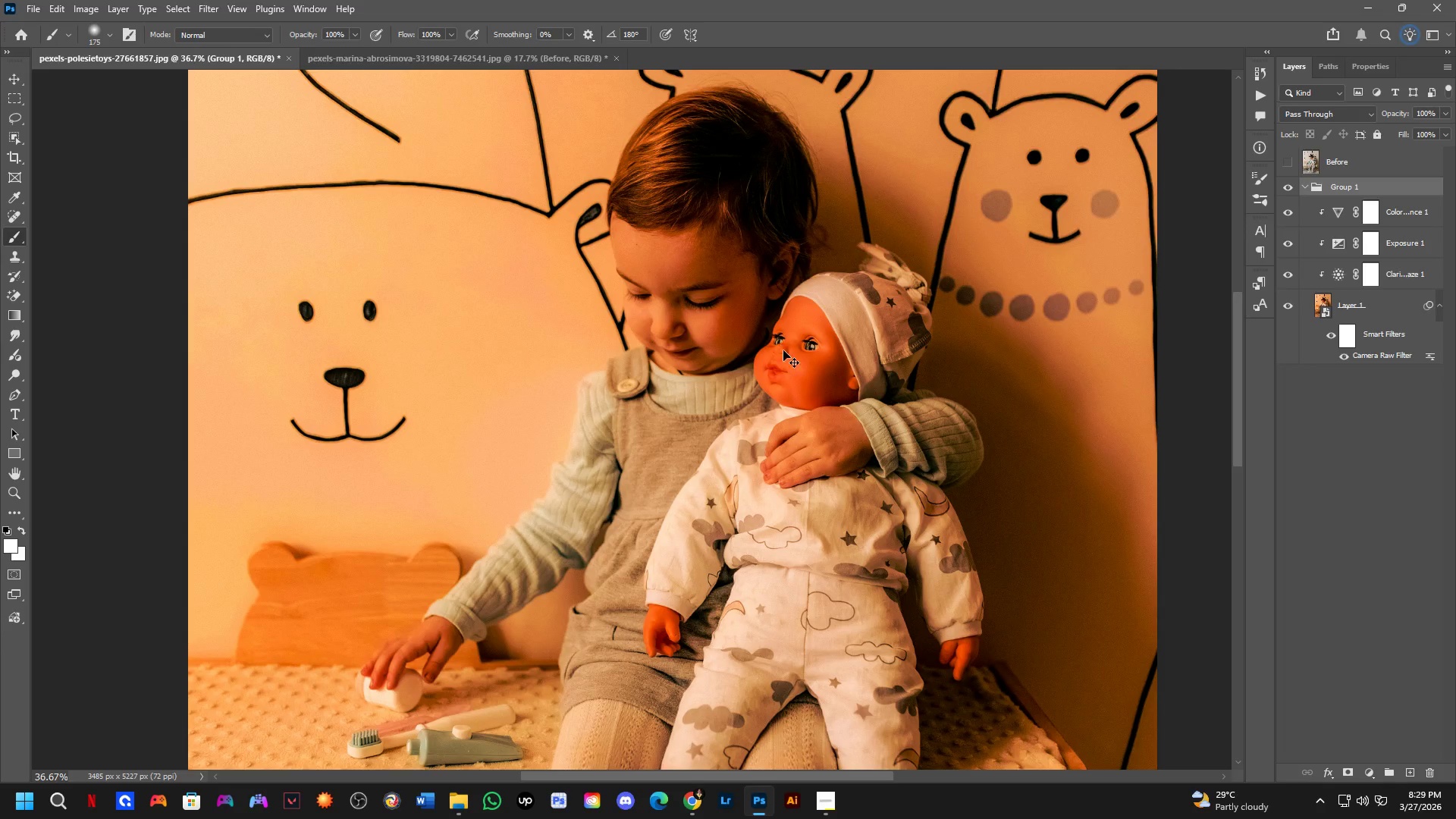 
key(Control+Tab)
 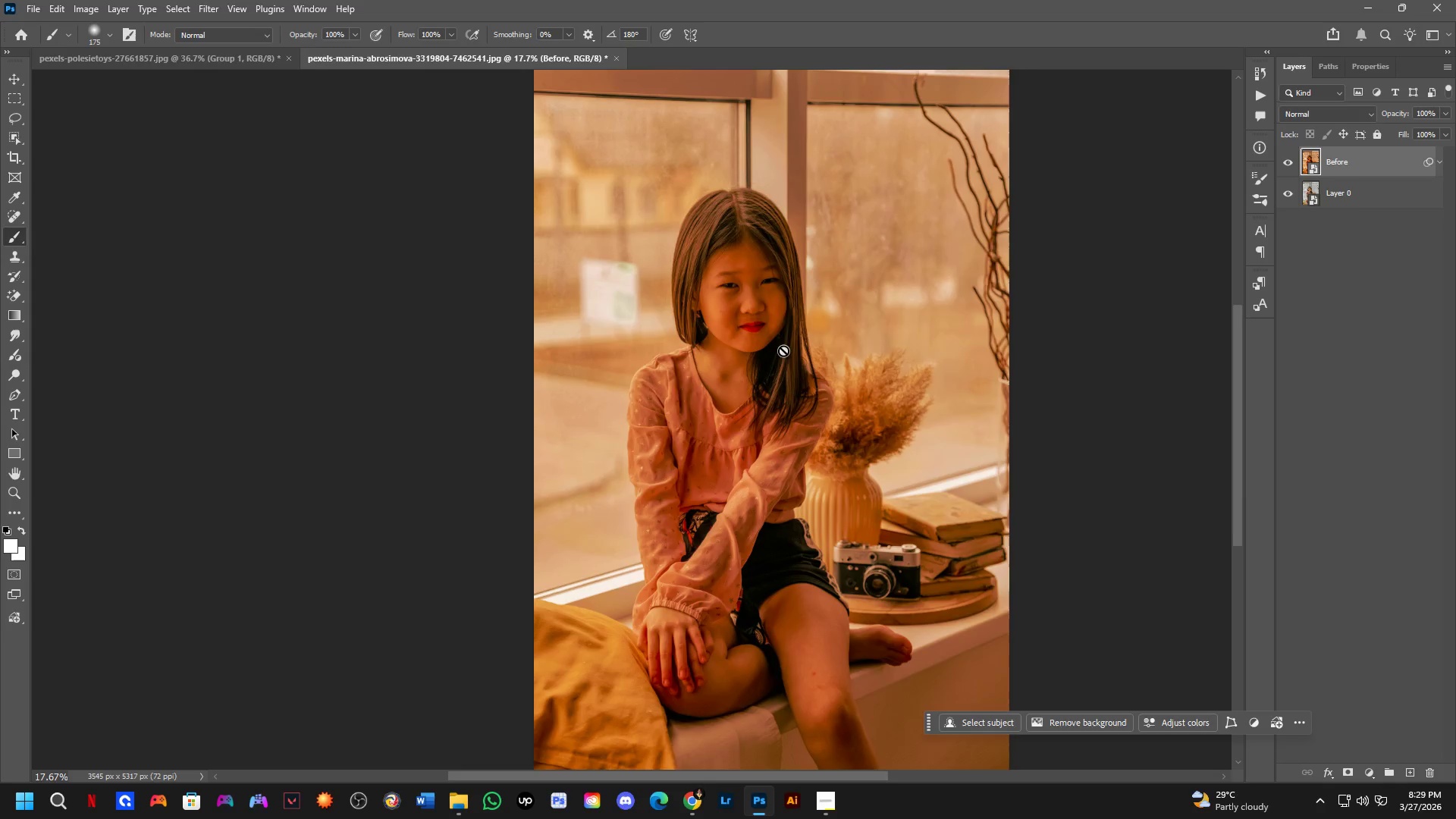 
key(Shift+ShiftLeft)
 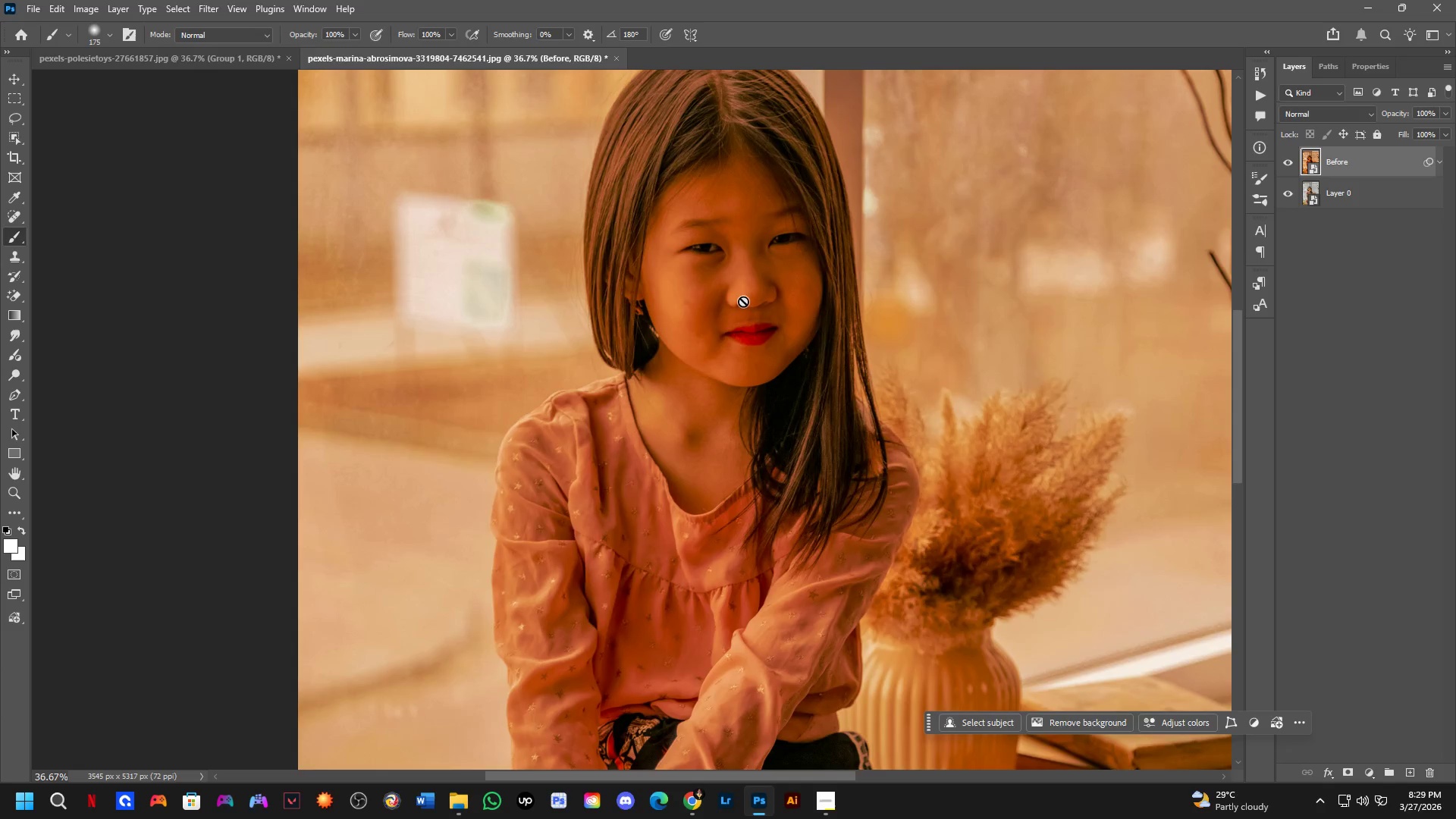 
key(Shift+ShiftLeft)
 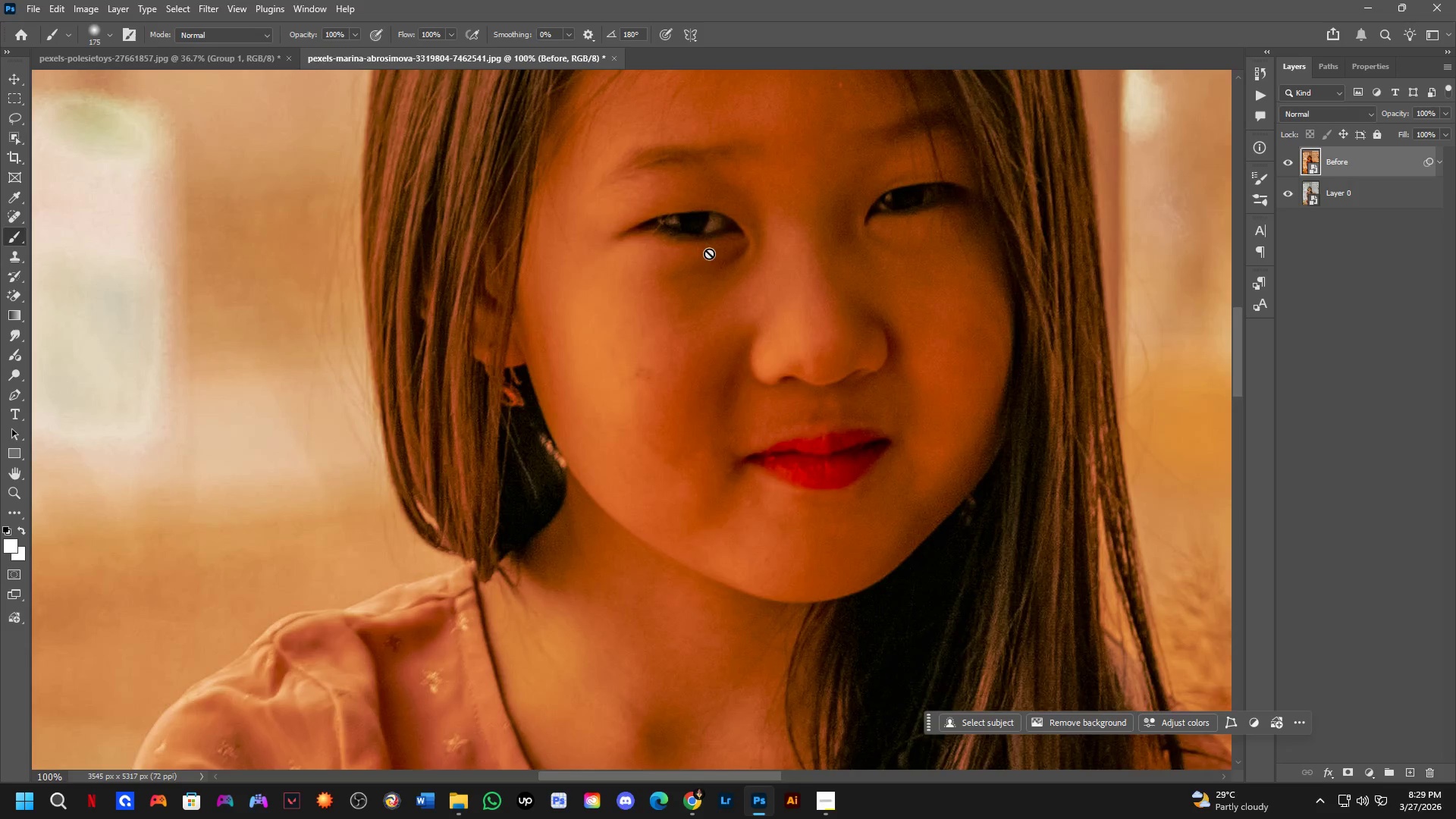 
scroll: coordinate [709, 253], scroll_direction: up, amount: 5.0
 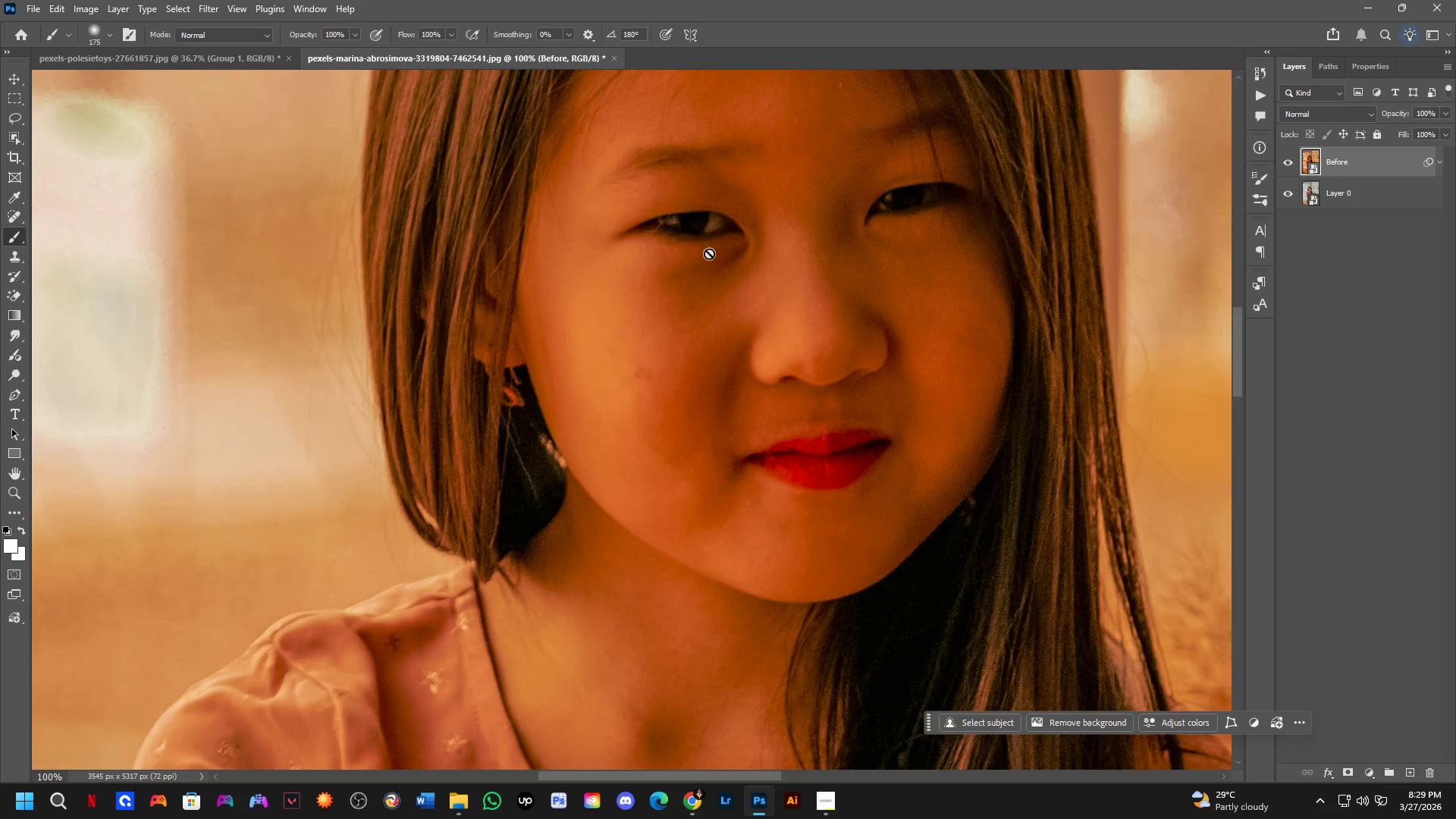 
hold_key(key=ShiftLeft, duration=0.42)
scroll: coordinate [798, 275], scroll_direction: down, amount: 7.0
 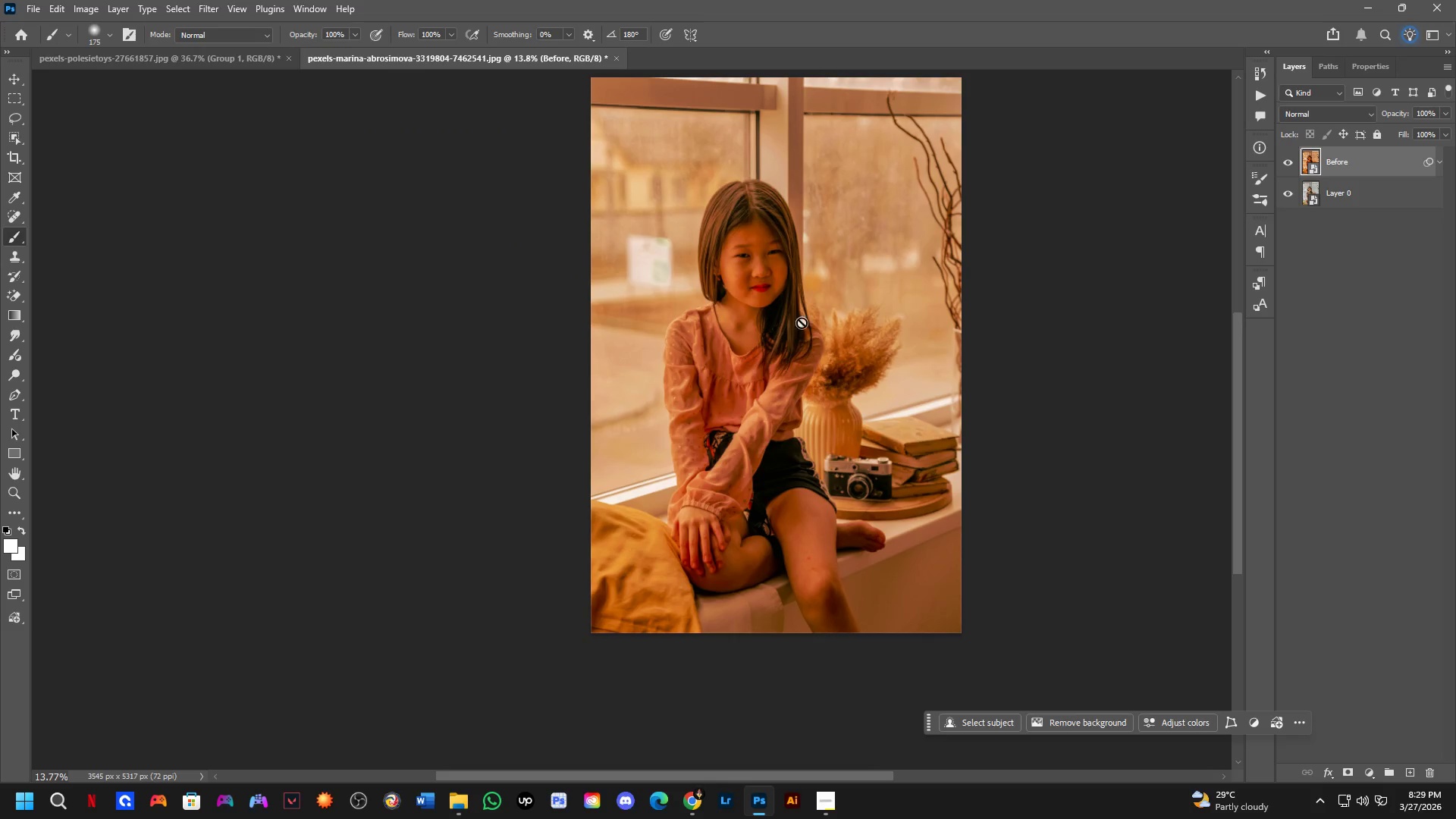 
hold_key(key=Space, duration=0.59)
 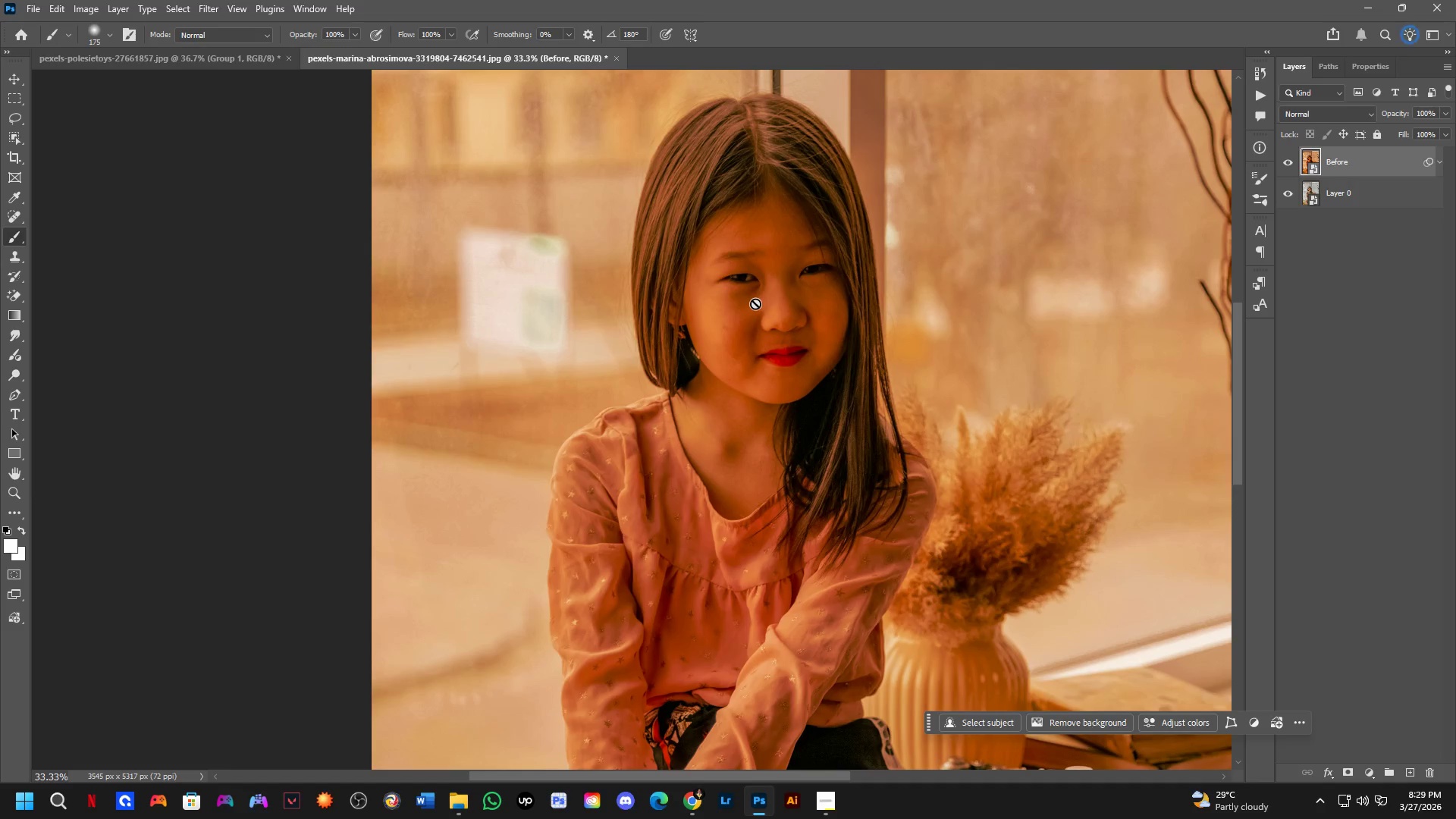 
left_click_drag(start_coordinate=[788, 281], to_coordinate=[794, 318])
 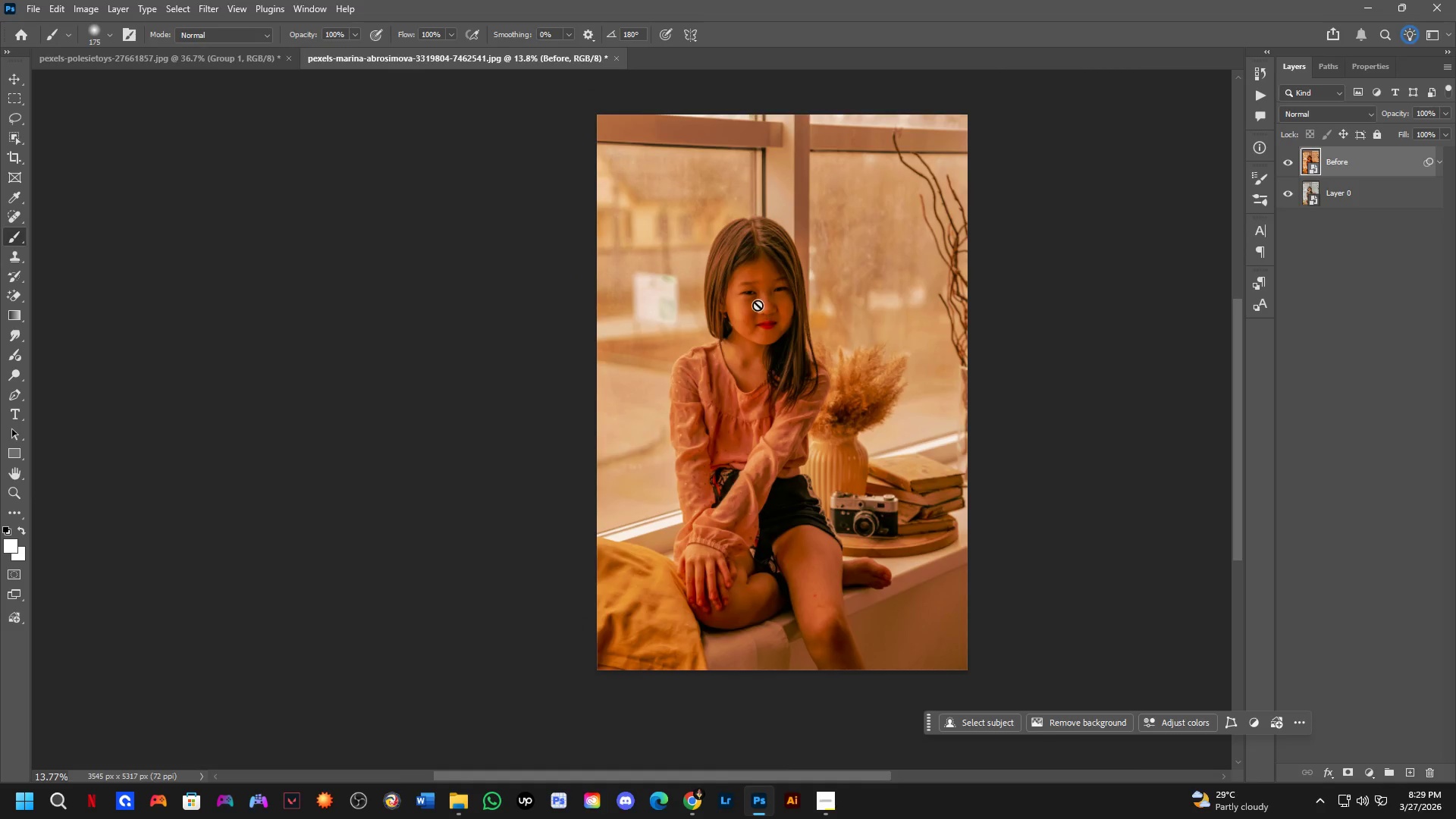 
key(Shift+ShiftLeft)
 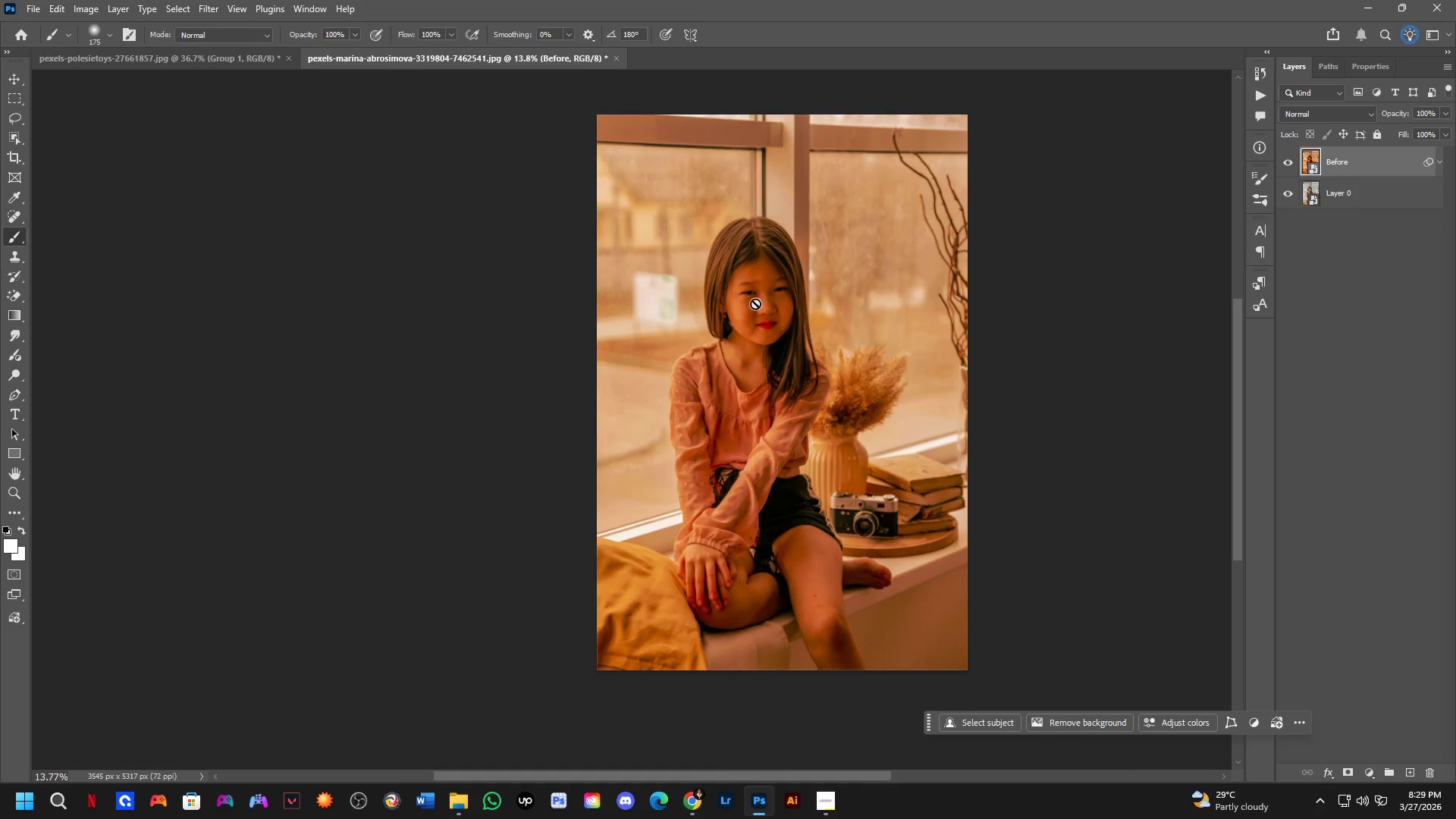 
key(Shift+ShiftLeft)
 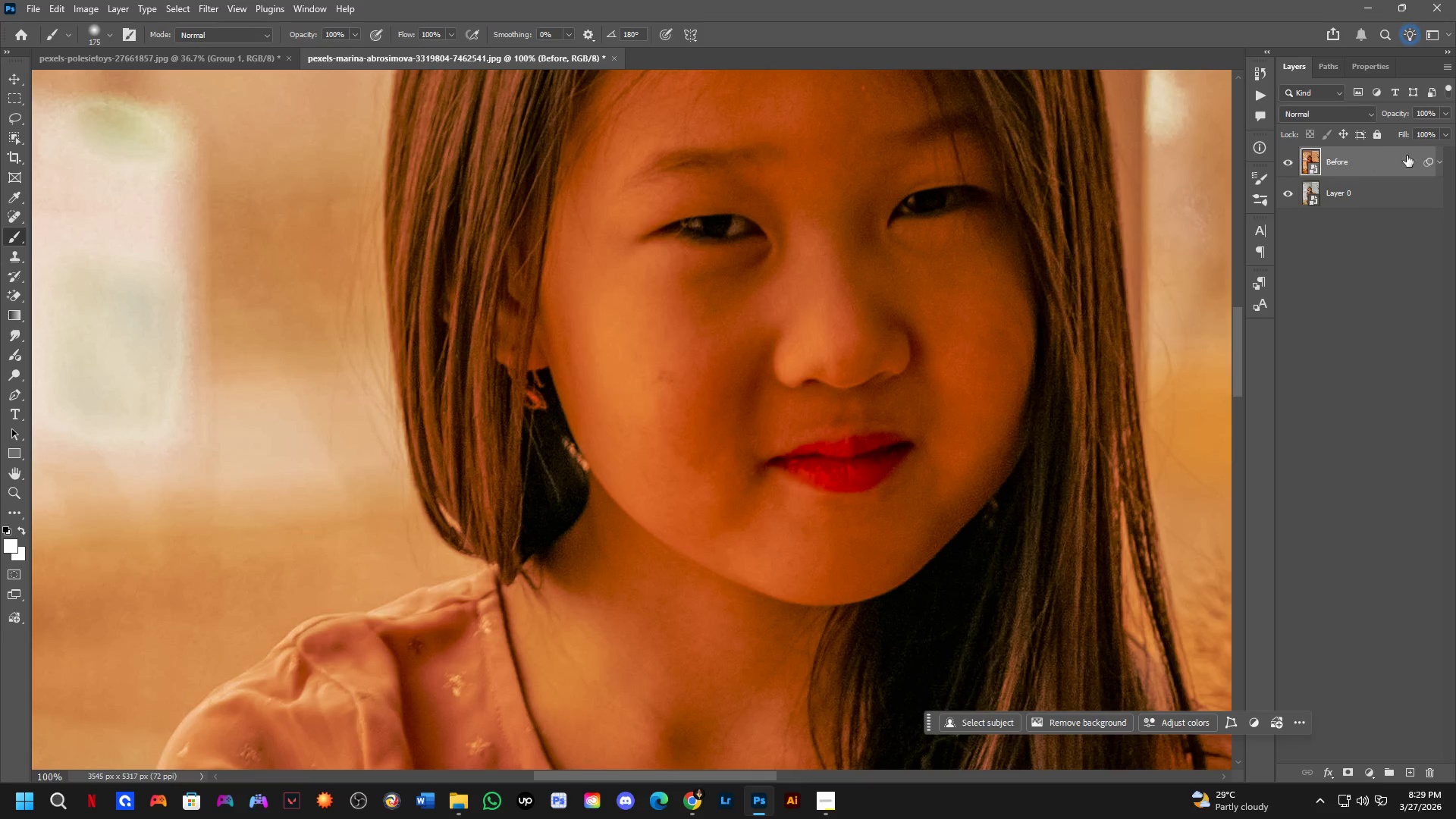 
scroll: coordinate [755, 303], scroll_direction: up, amount: 6.0
 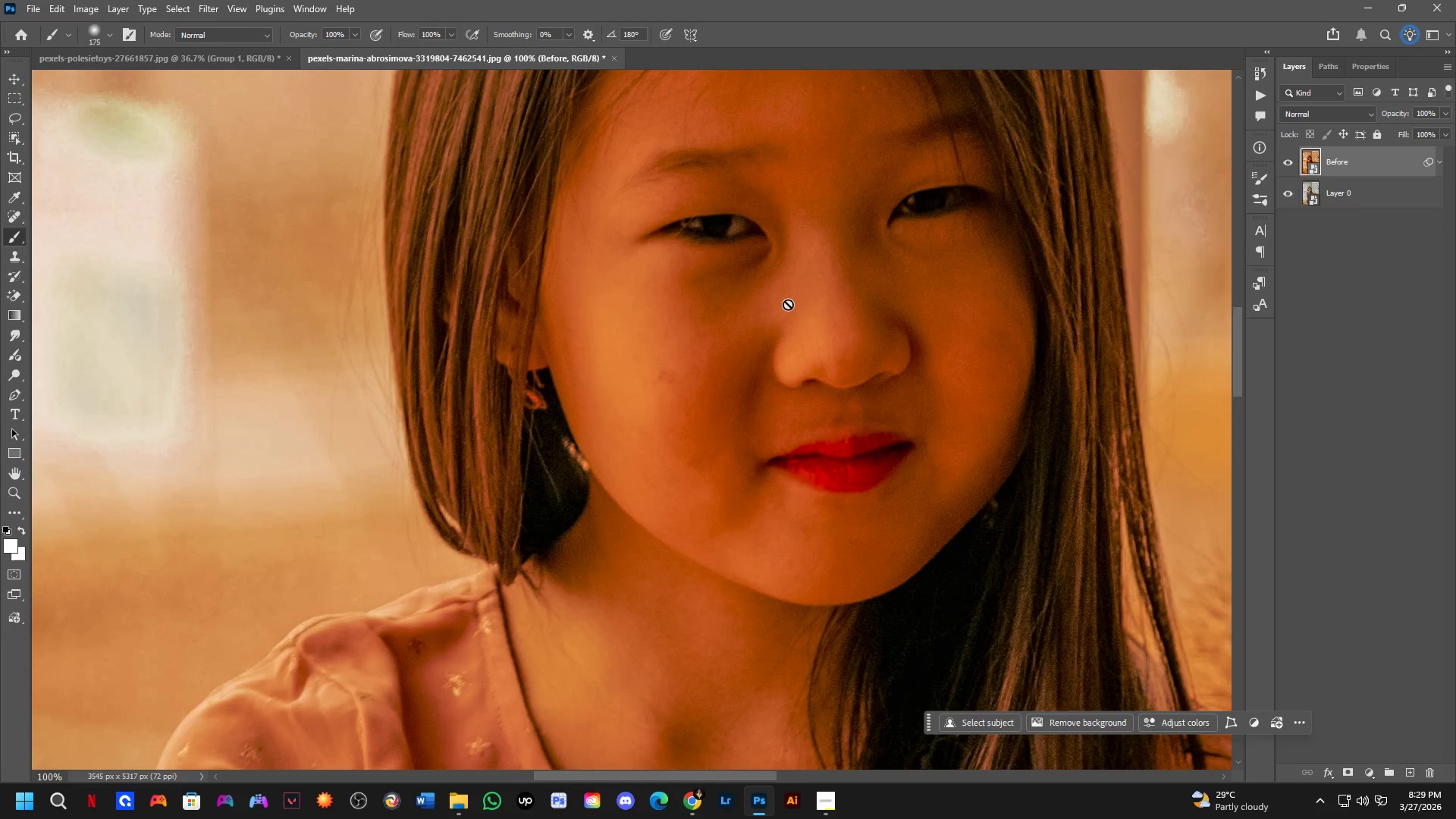 
left_click([1438, 164])
 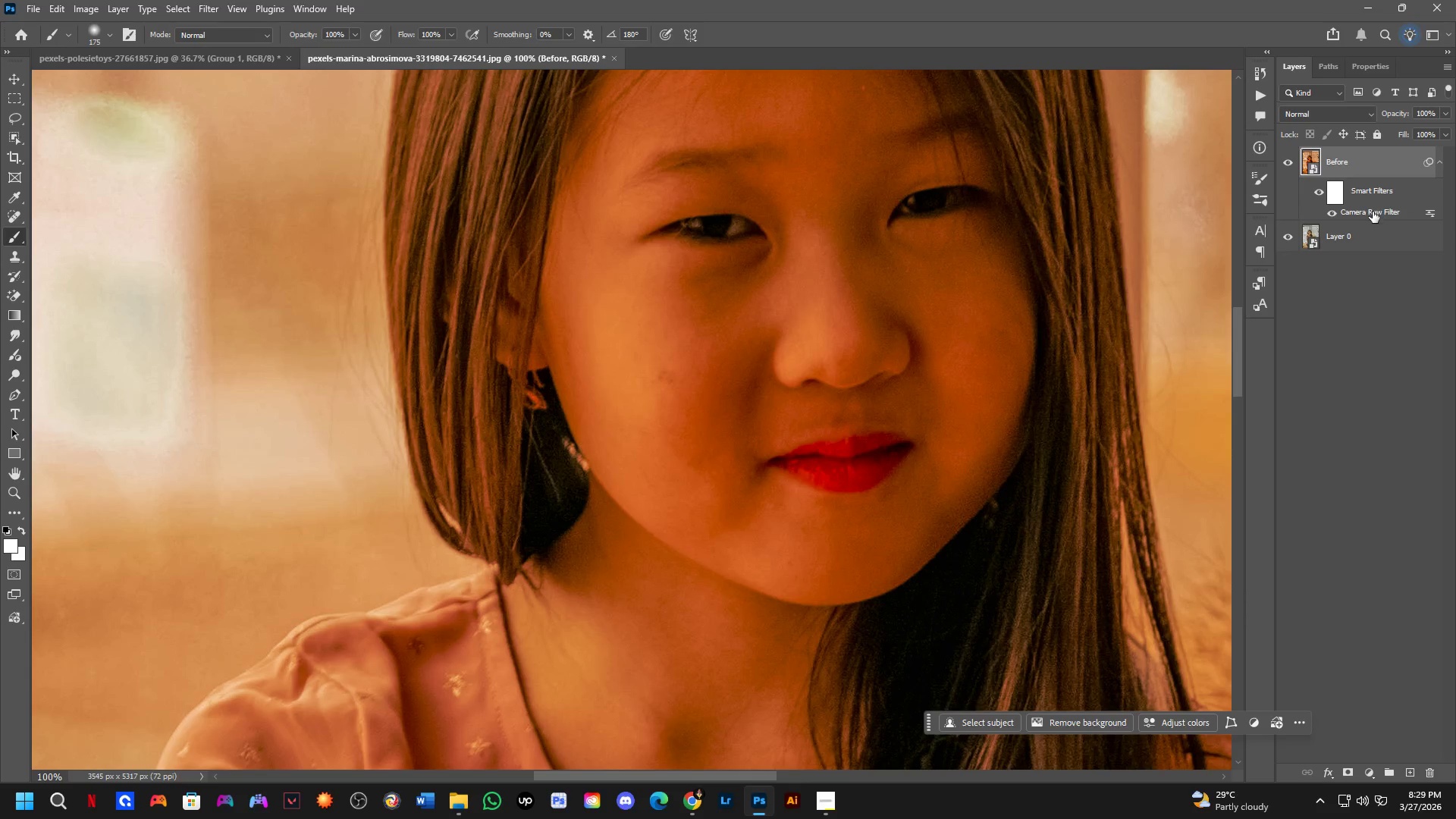 
double_click([1373, 212])
 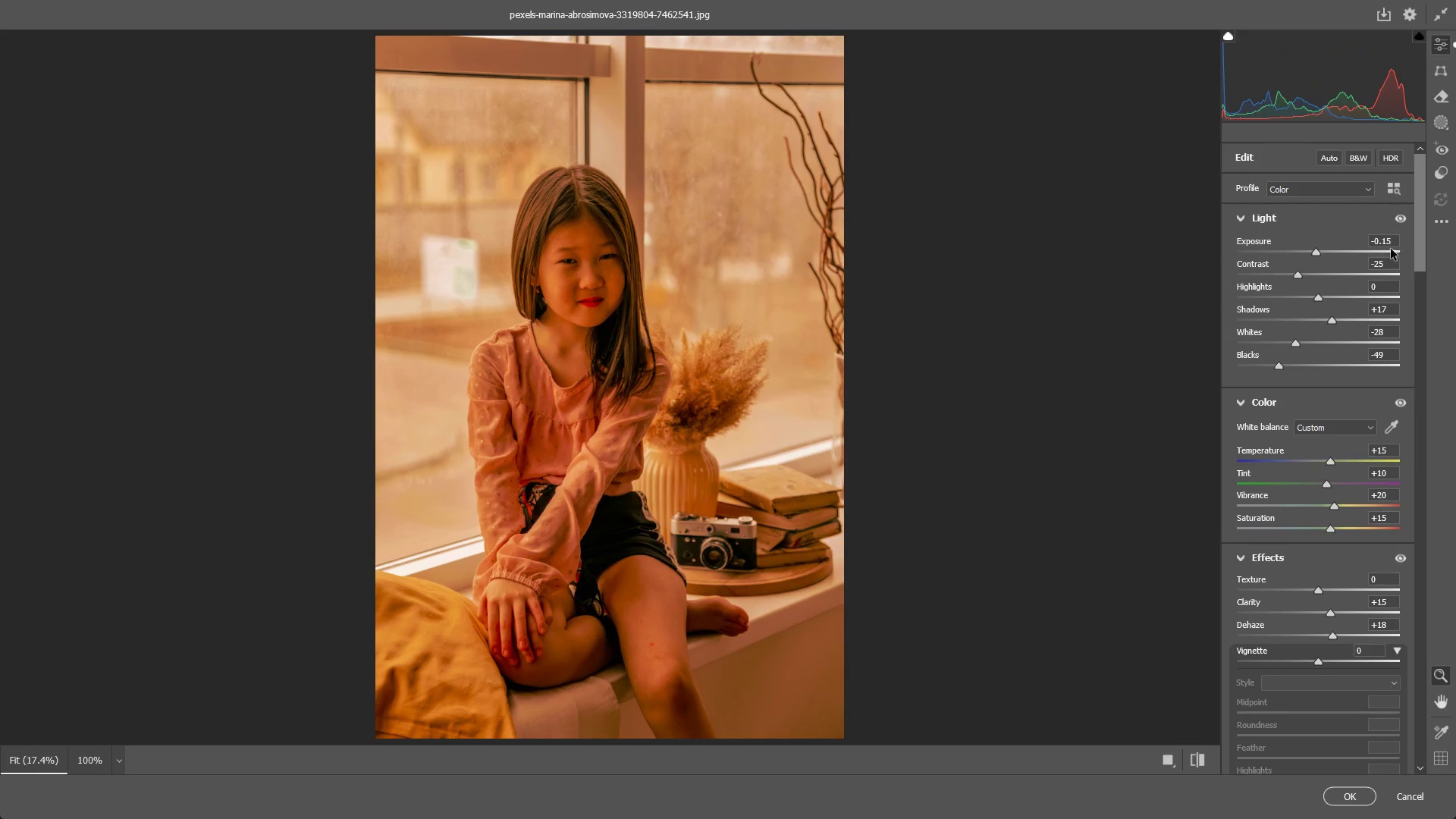 
double_click([1316, 256])
 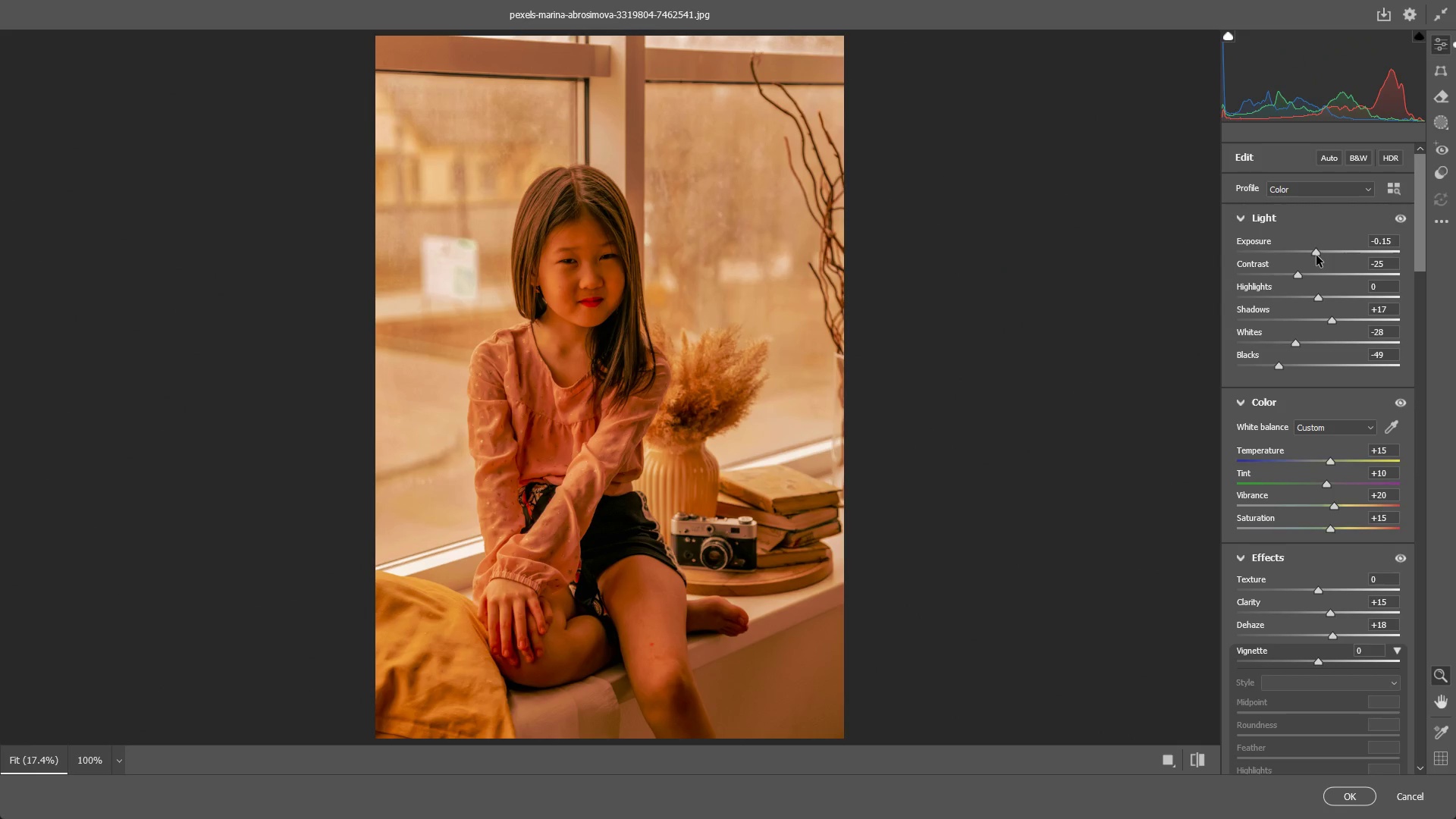 
triple_click([1316, 256])
 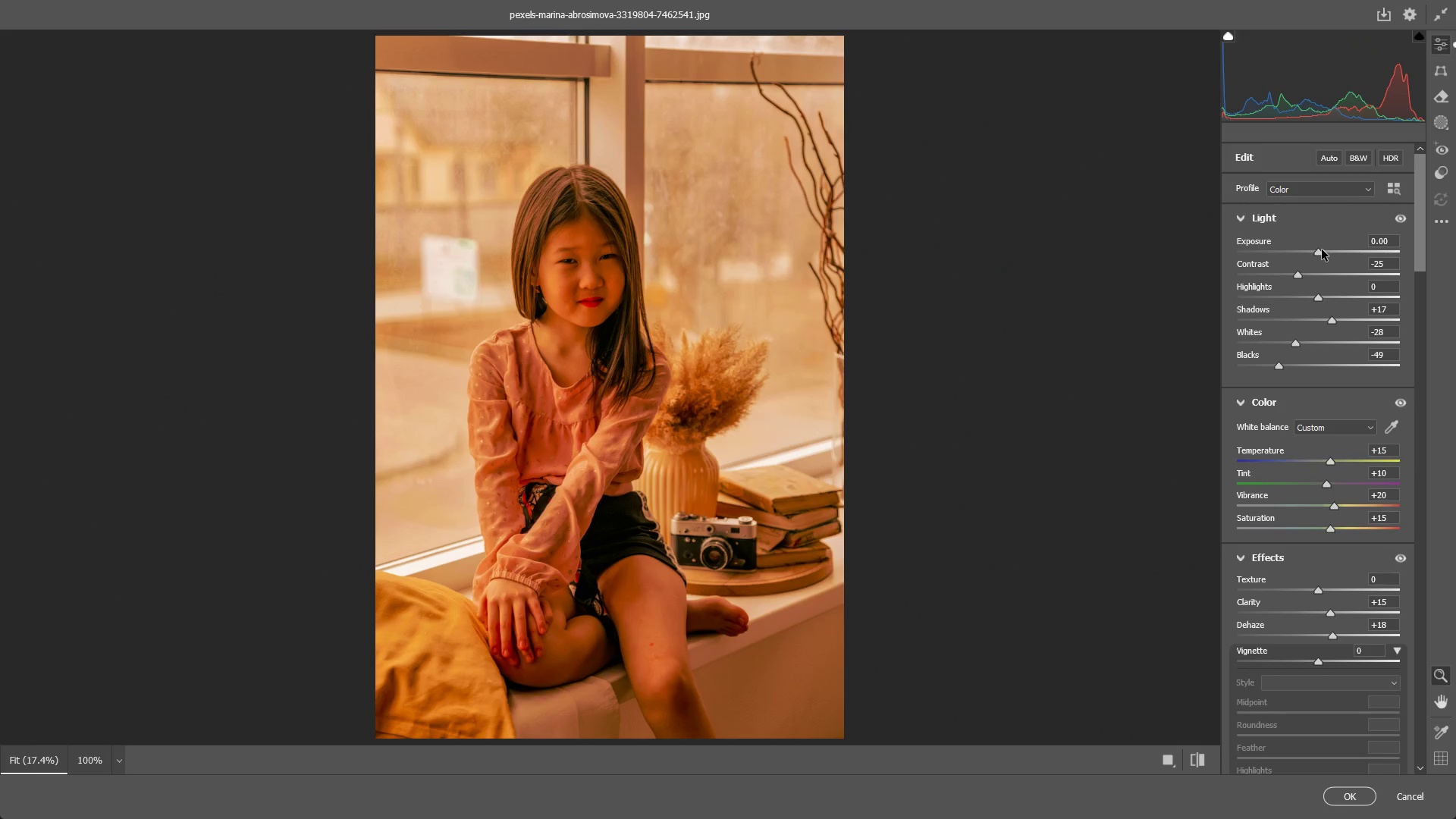 
key(Control+ControlLeft)
 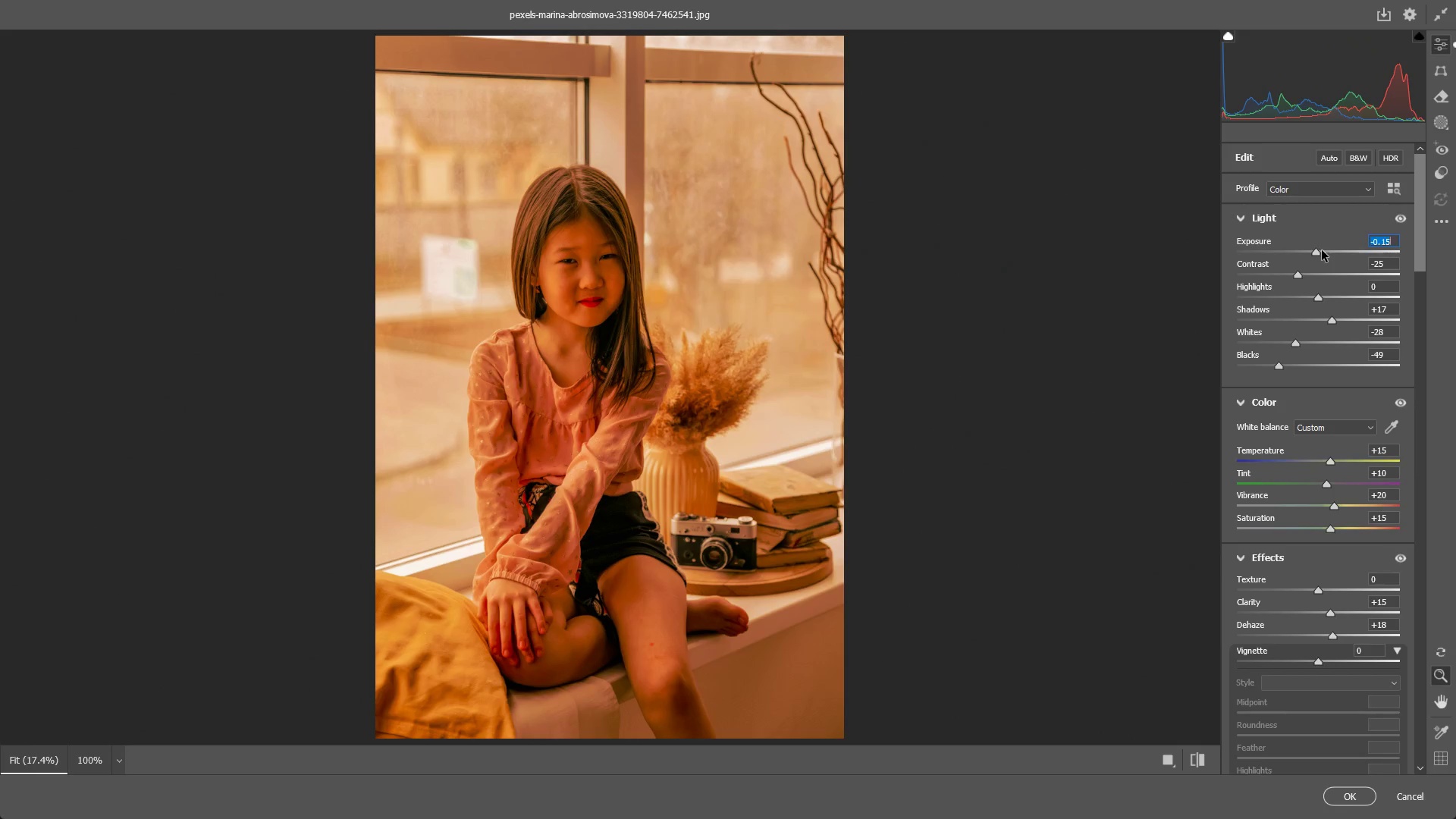 
key(Control+Z)
 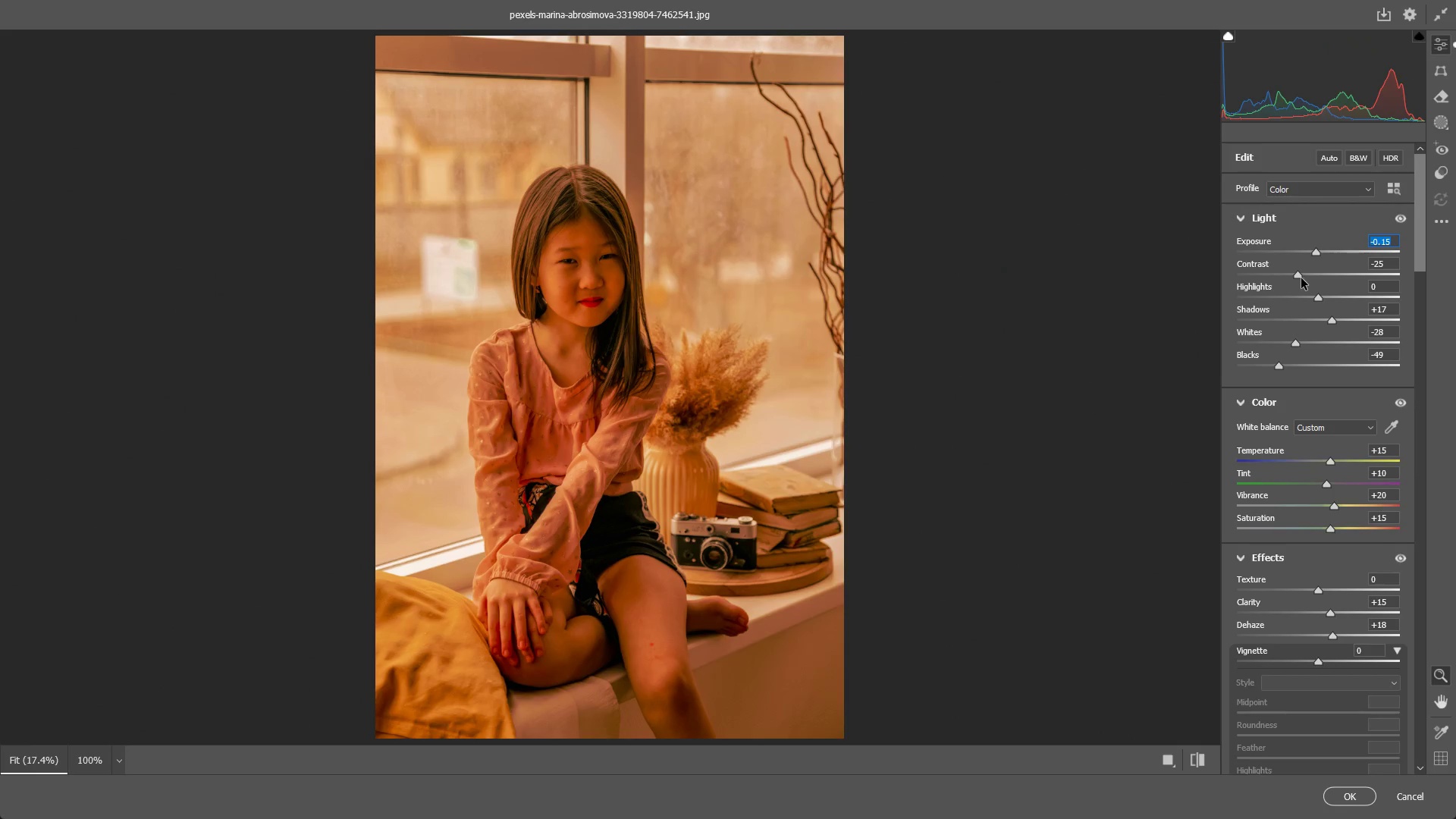 
left_click_drag(start_coordinate=[1298, 276], to_coordinate=[1358, 268])
 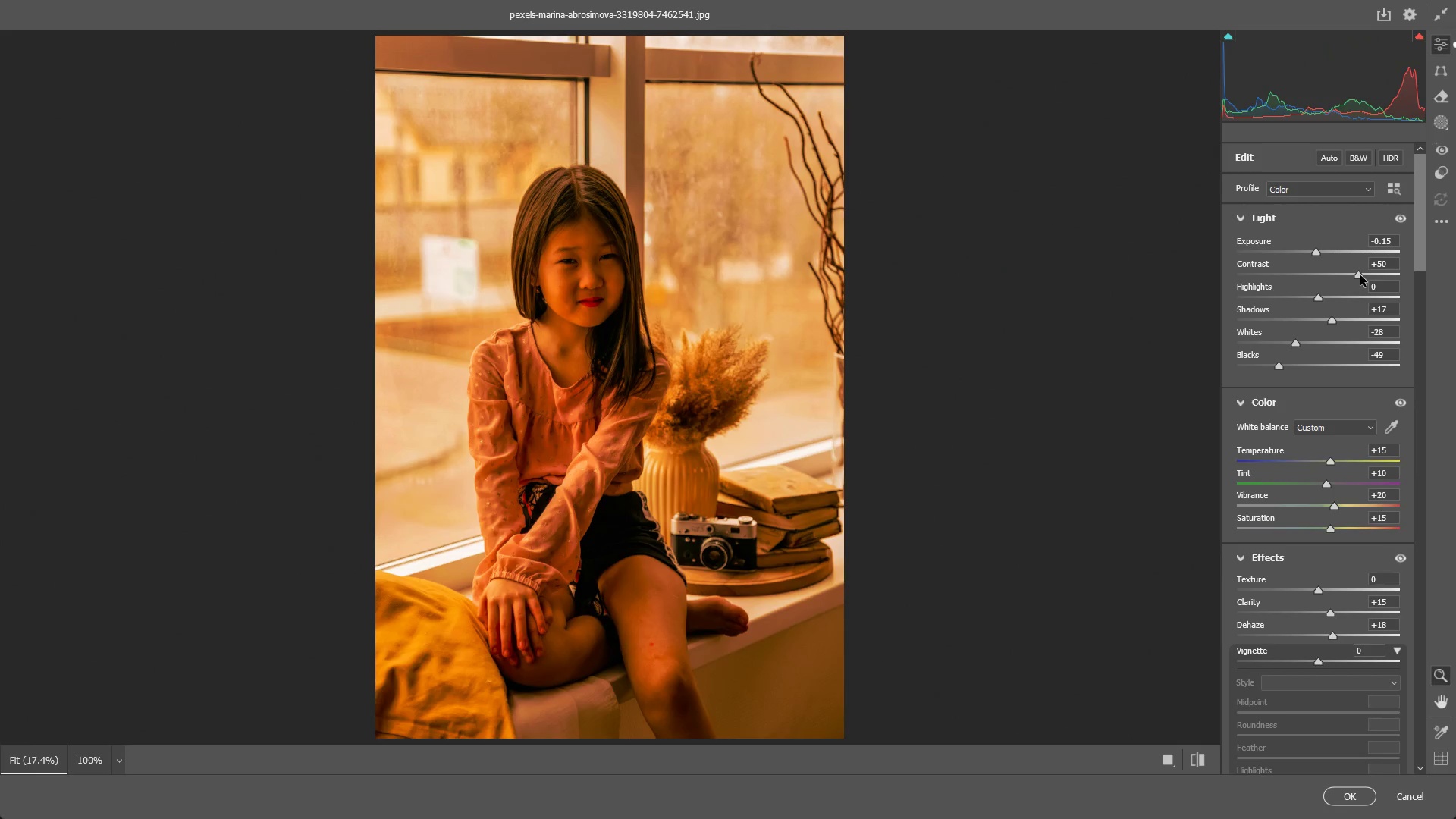 
key(Control+Z)
 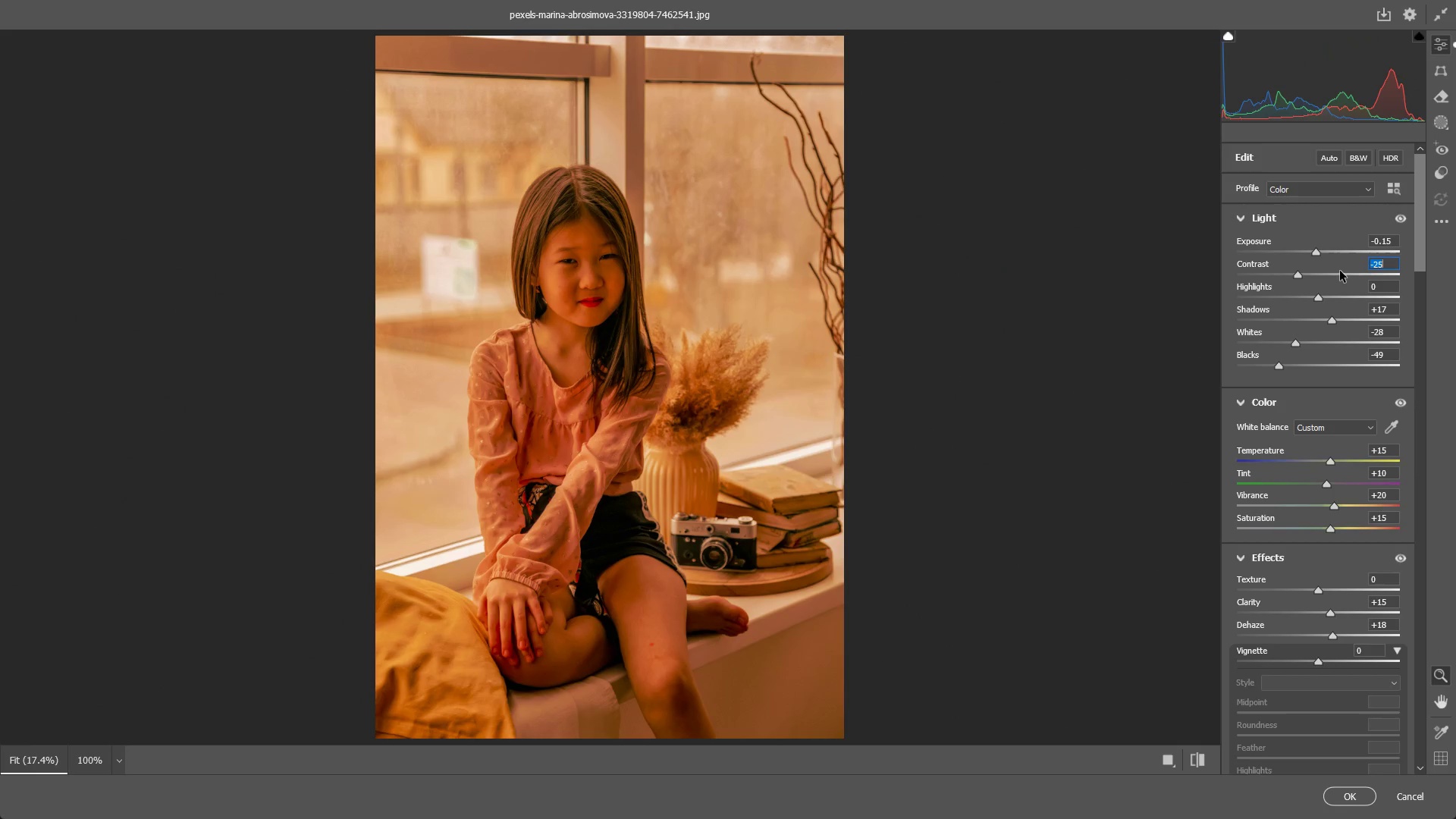 
left_click([1396, 264])
 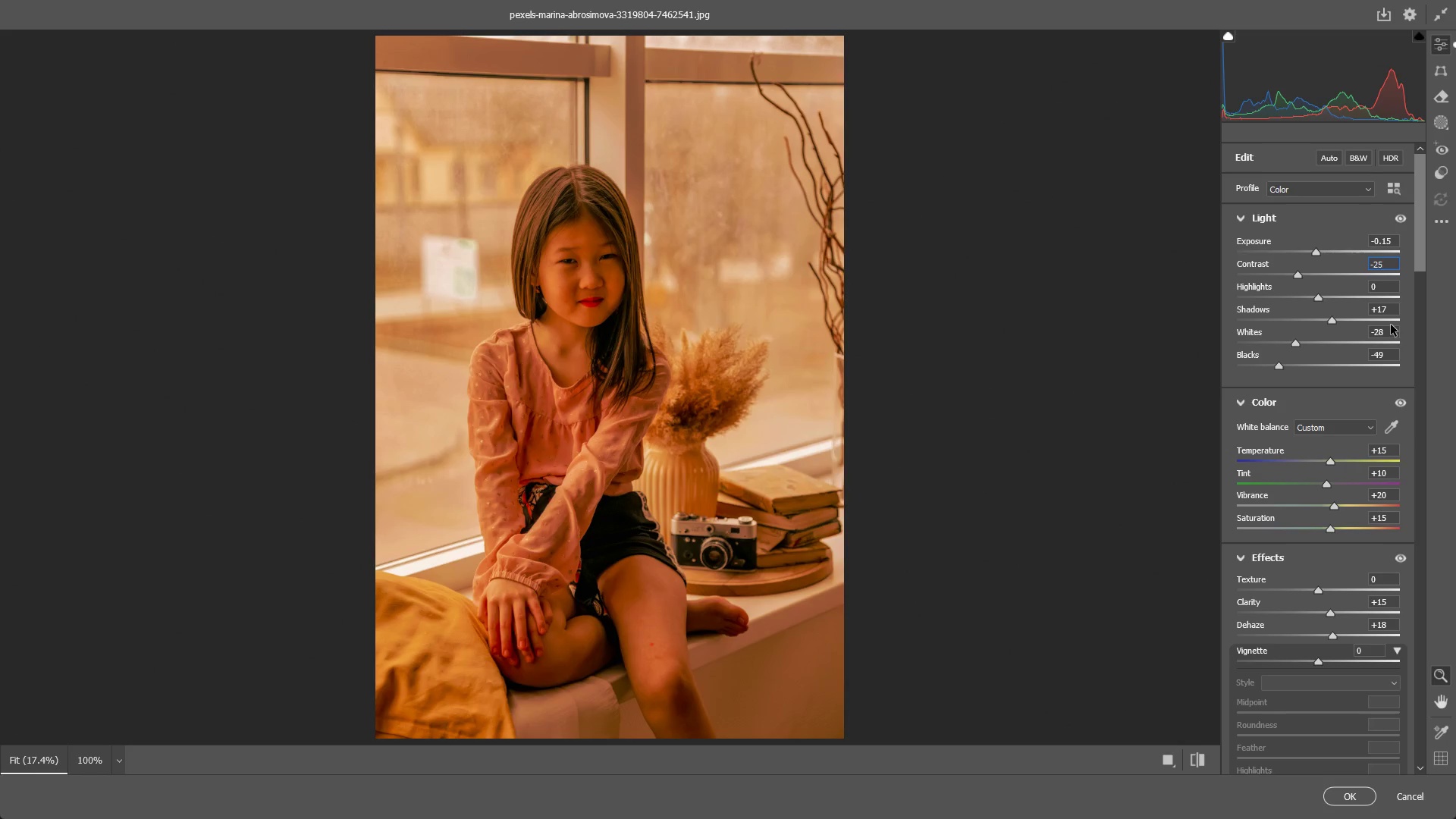 
key(Backspace)
 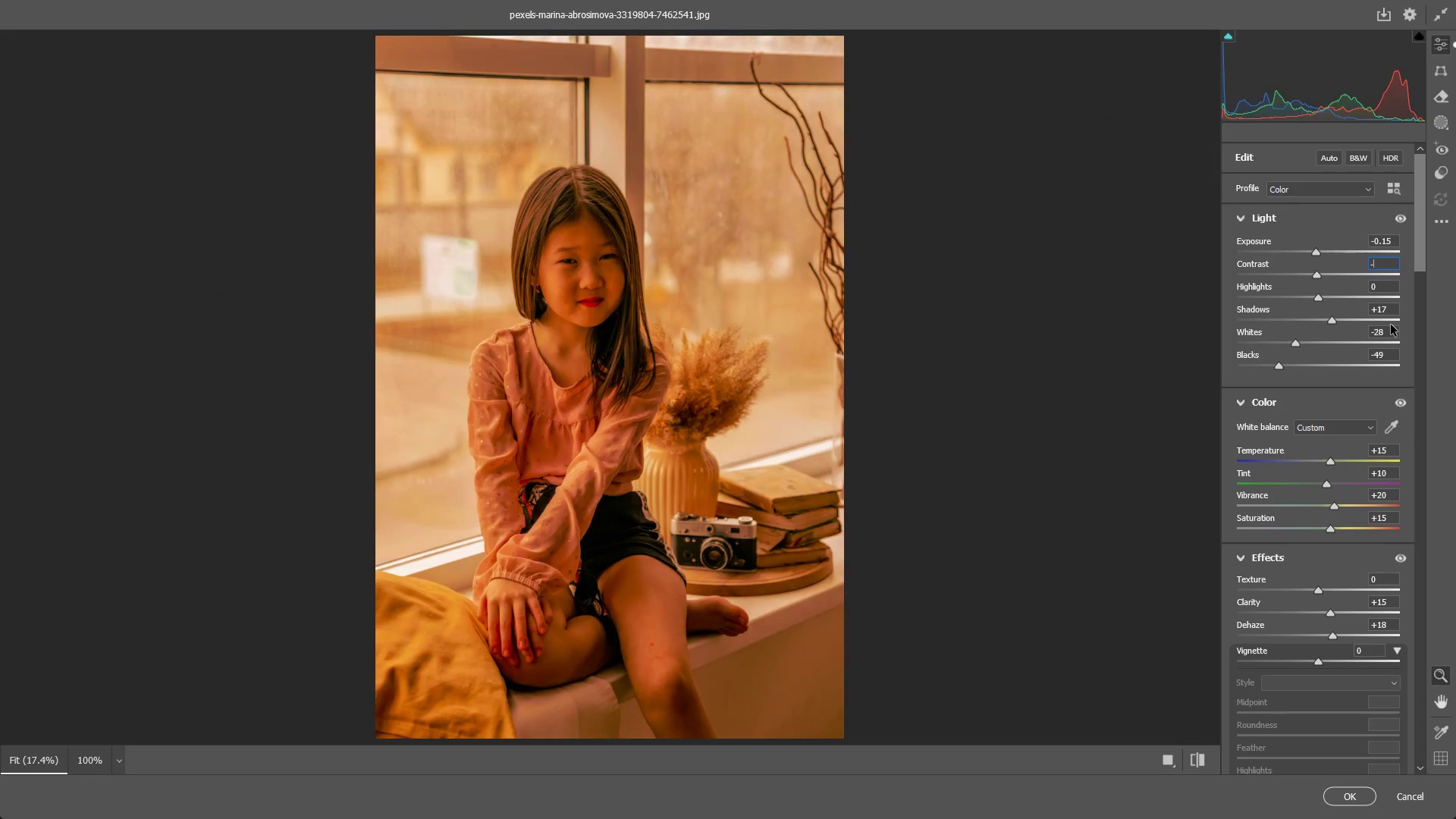 
key(Backspace)
 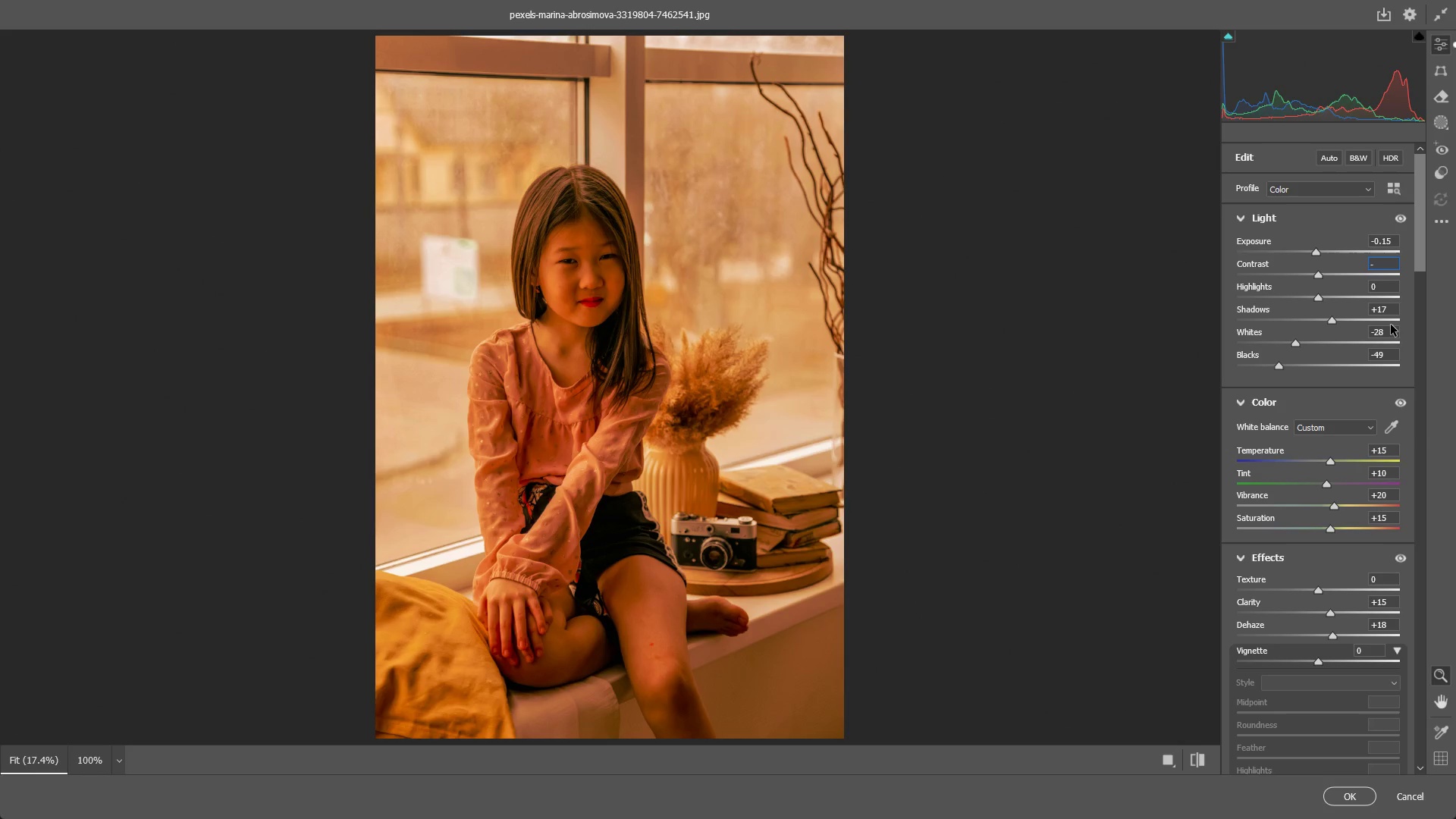 
key(Numpad1)
 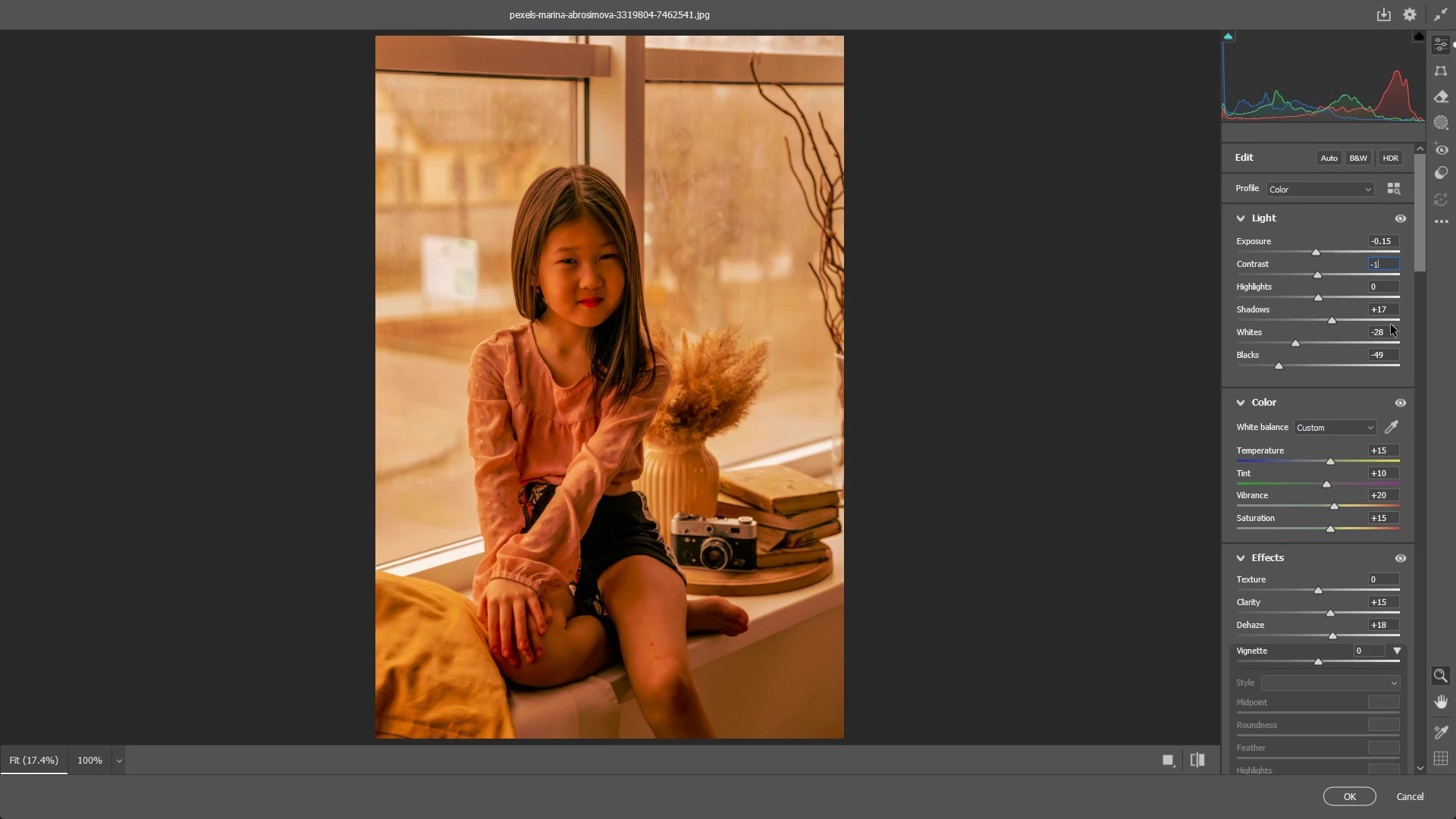 
key(Numpad0)
 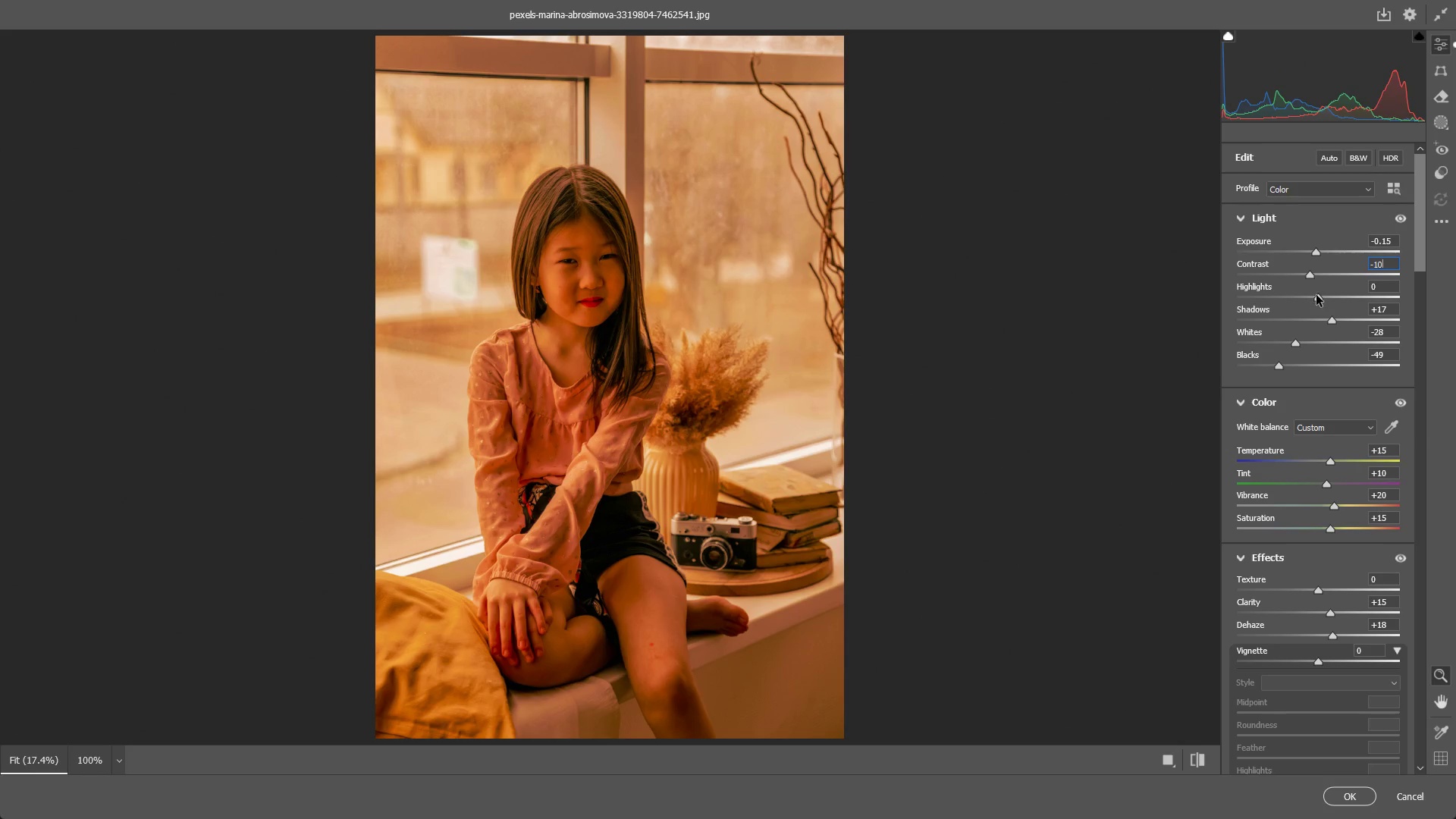 
left_click_drag(start_coordinate=[1319, 294], to_coordinate=[1229, 296])
 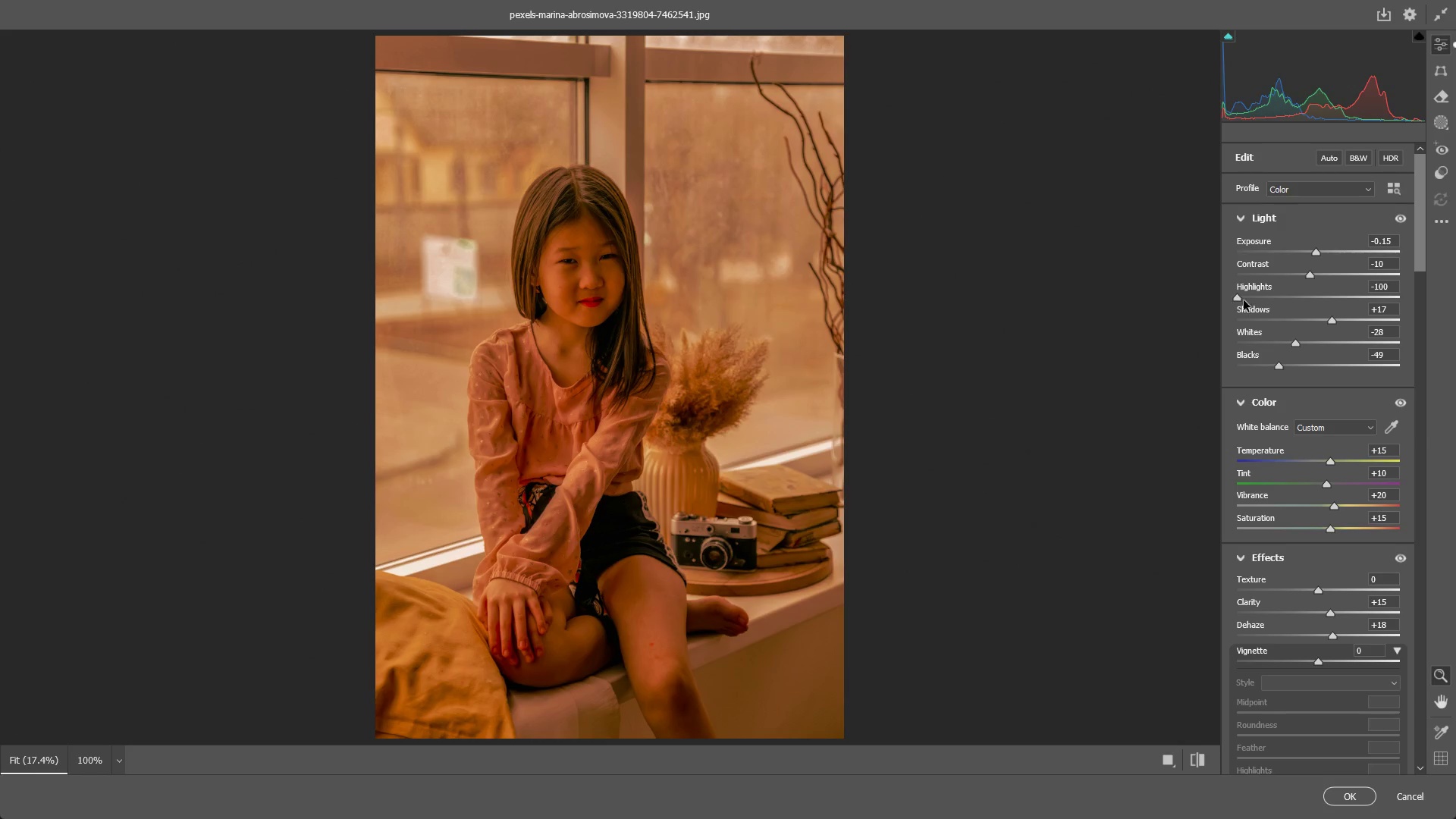 
key(Control+ControlLeft)
 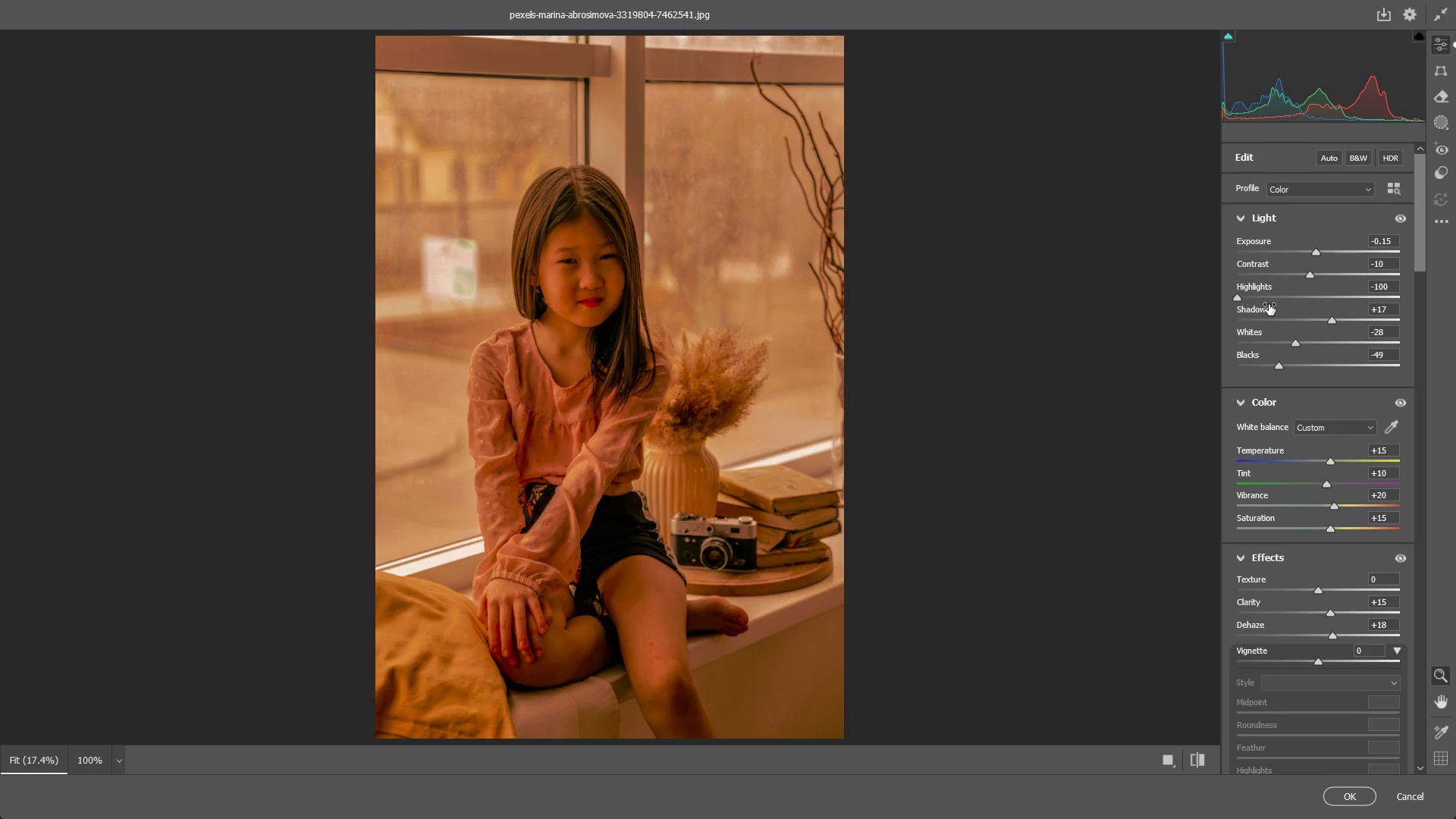 
key(Control+Z)
 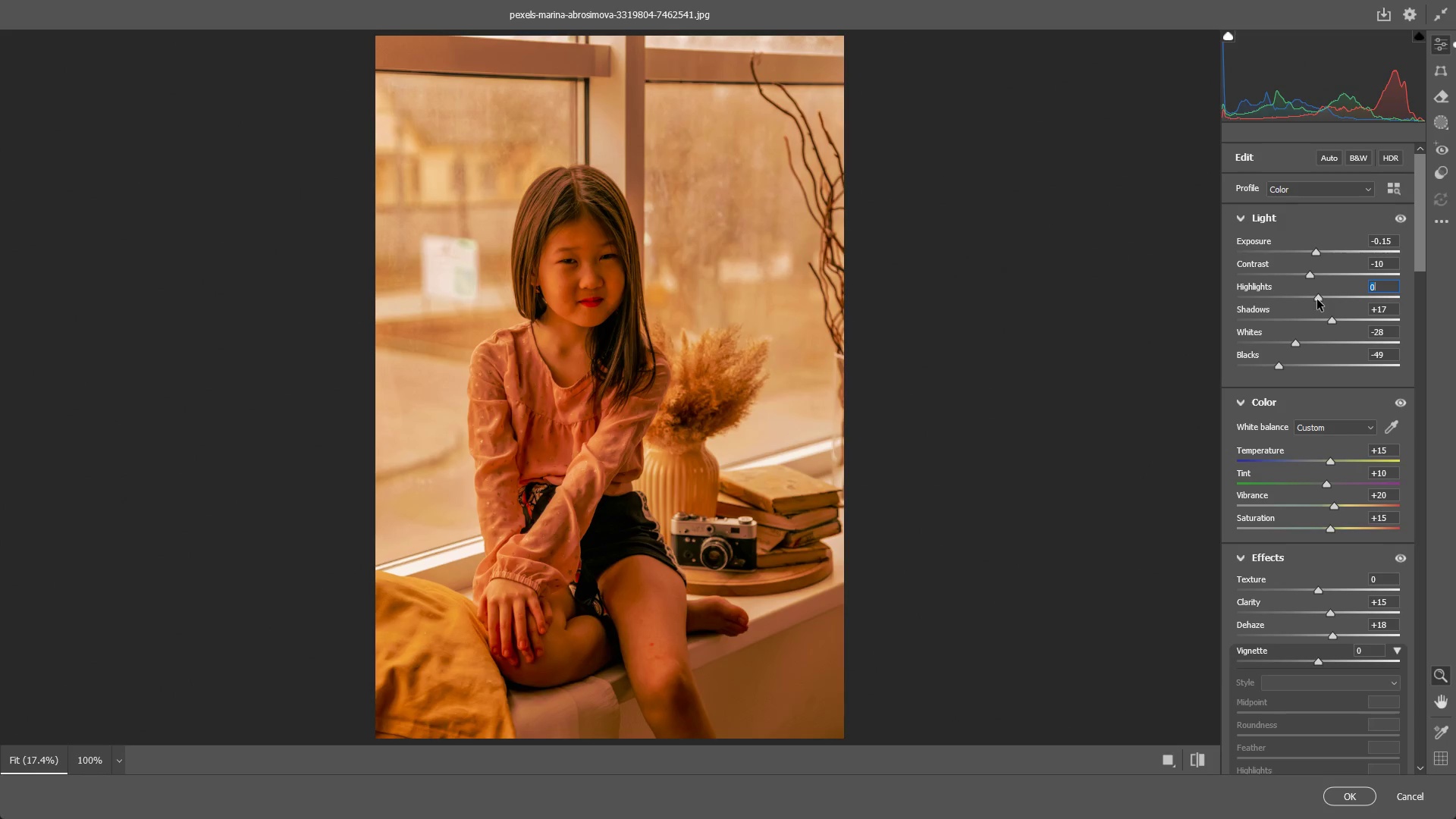 
left_click_drag(start_coordinate=[1318, 299], to_coordinate=[1307, 295])
 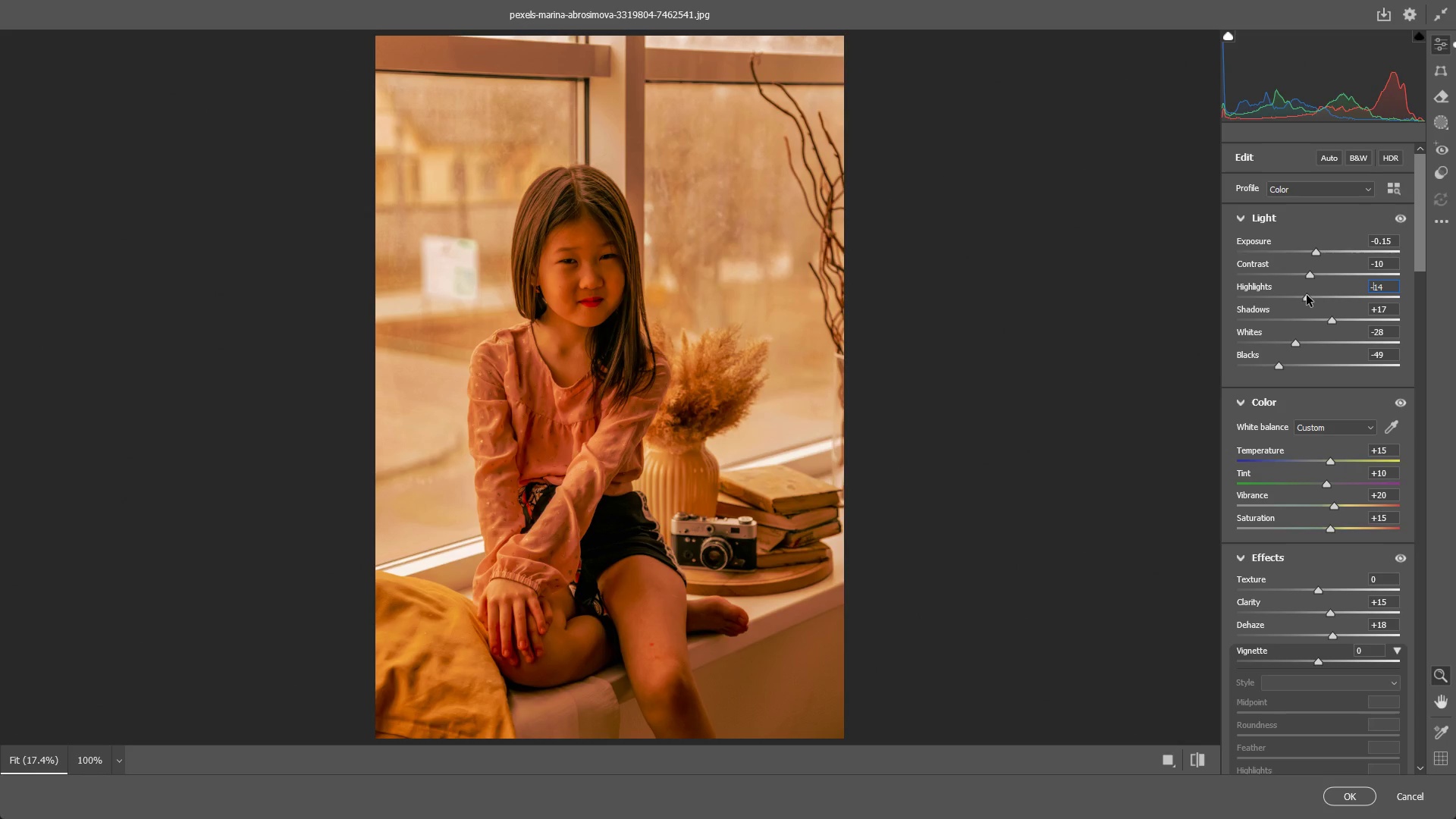 
wait(43.7)
 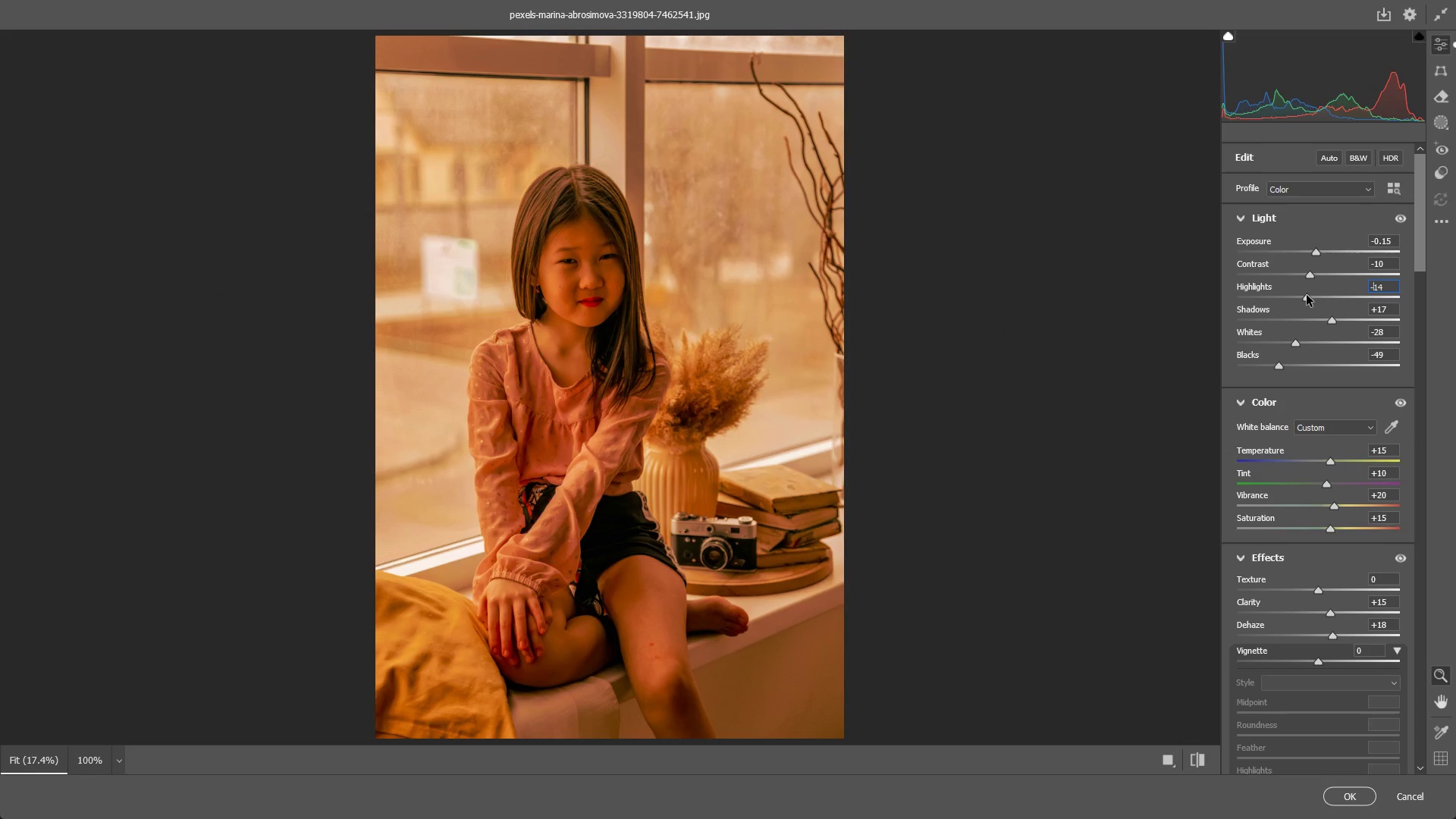 
left_click_drag(start_coordinate=[544, 290], to_coordinate=[650, 268])
 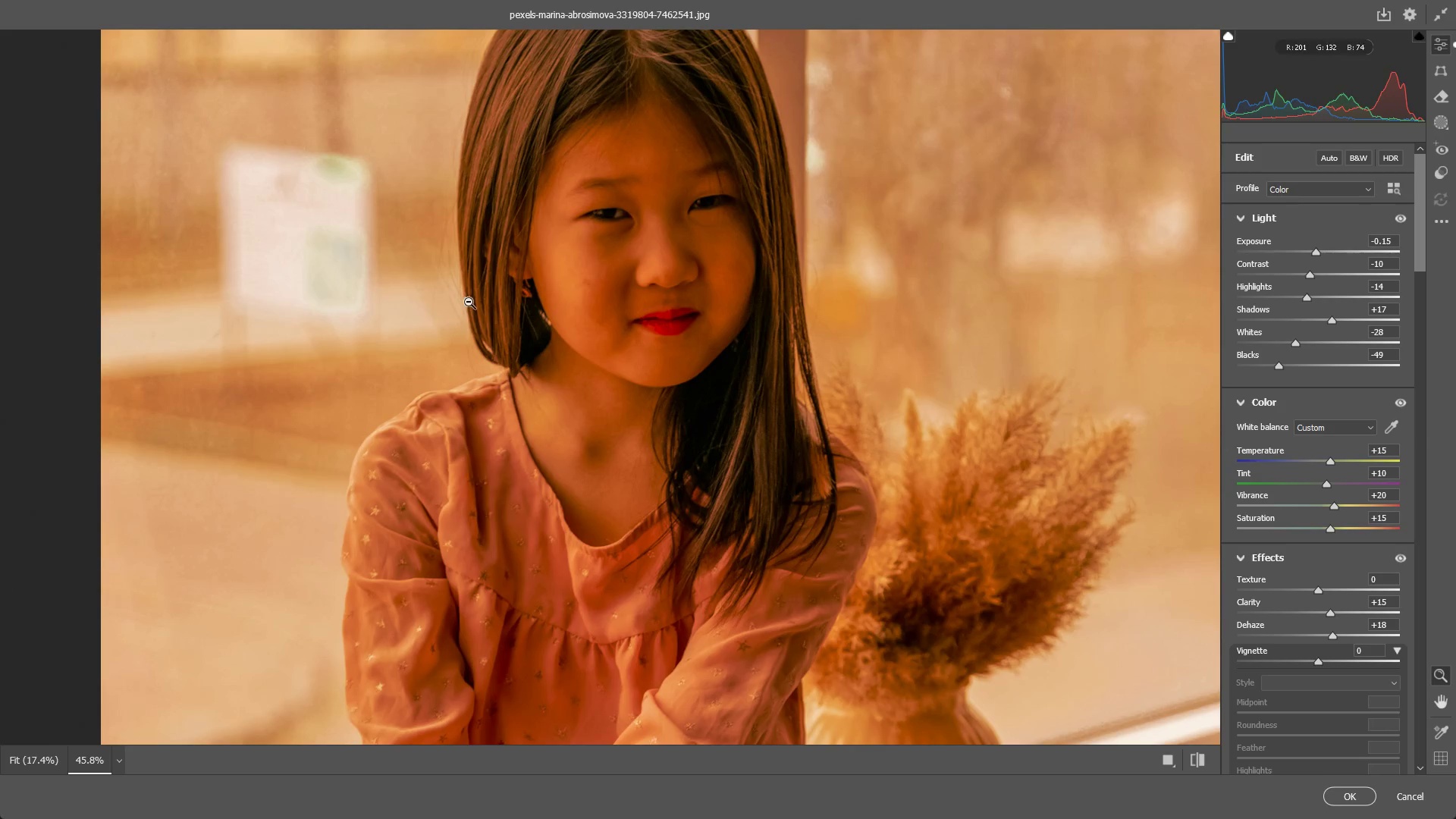 
left_click_drag(start_coordinate=[673, 271], to_coordinate=[636, 276])
 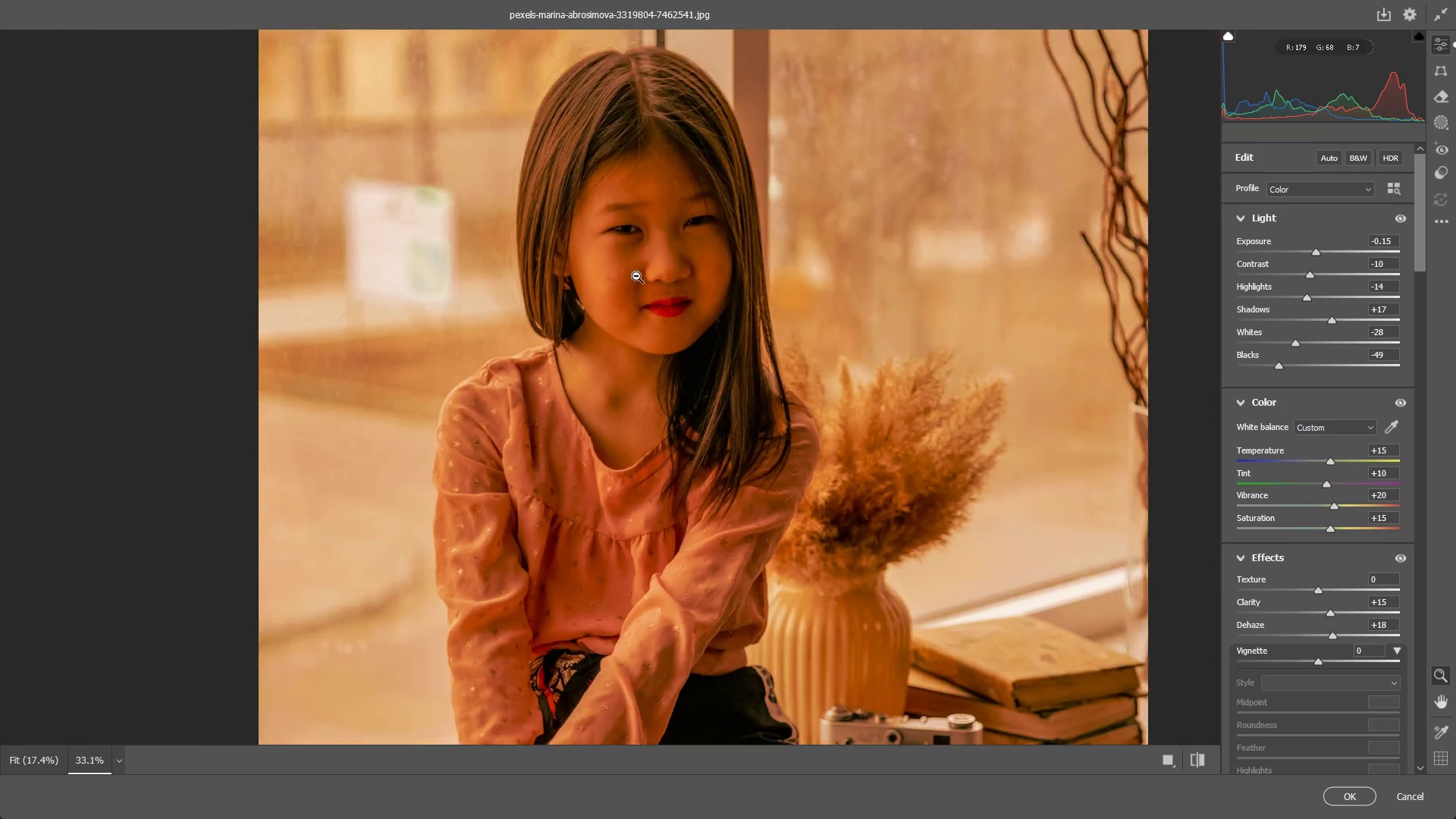 
hold_key(key=Space, duration=0.48)
 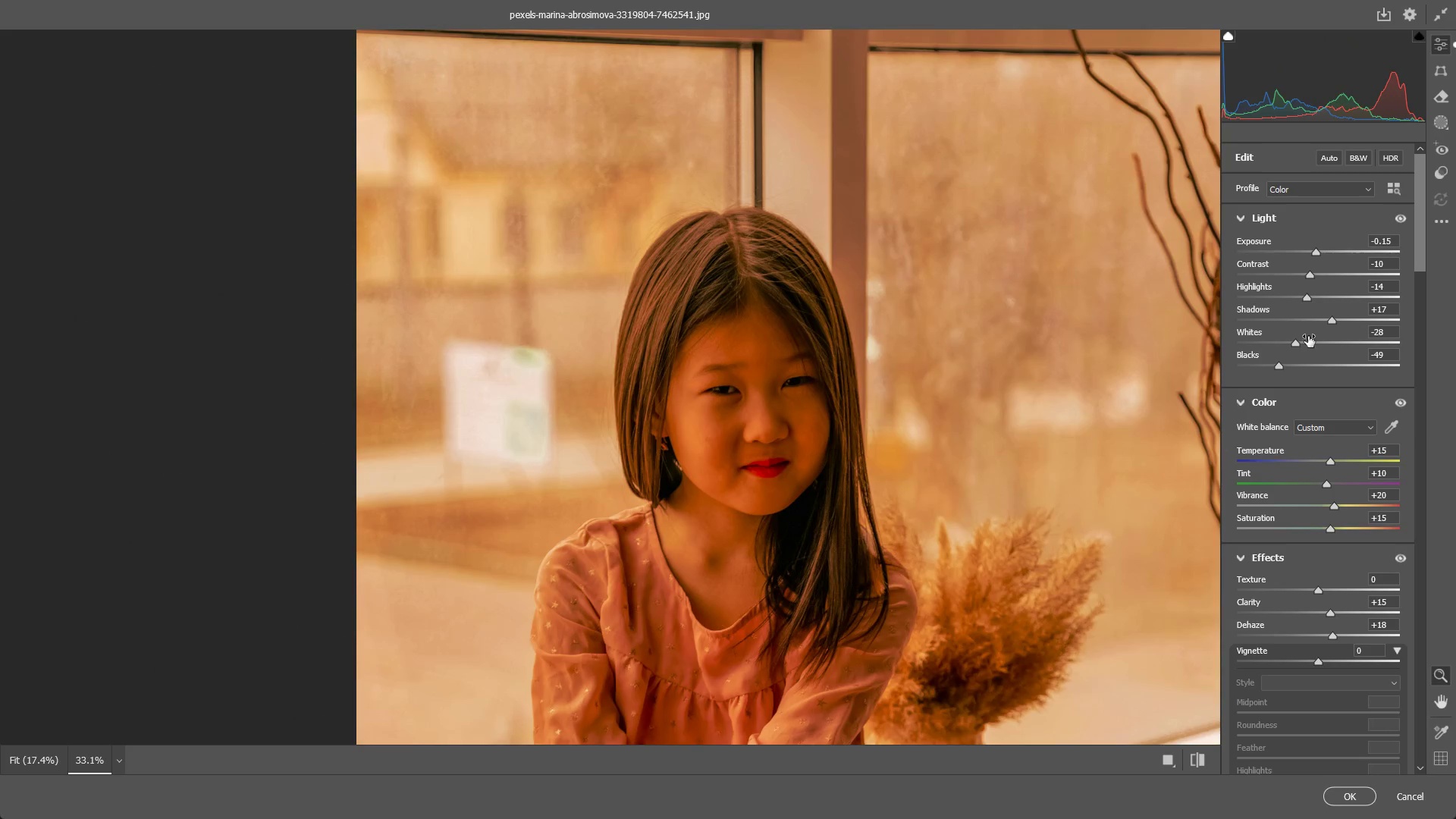 
left_click_drag(start_coordinate=[643, 234], to_coordinate=[741, 395])
 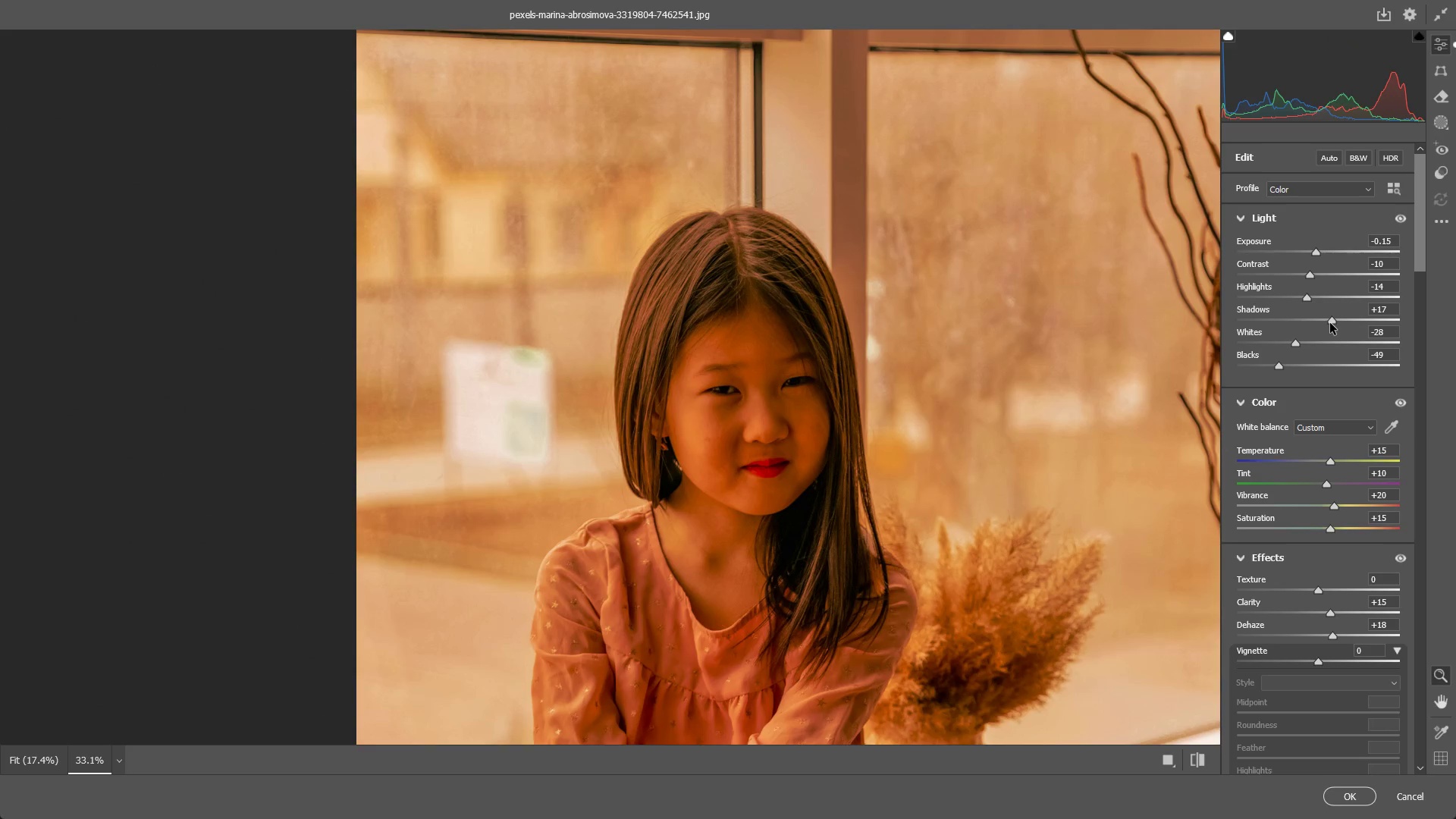 
double_click([1331, 322])
 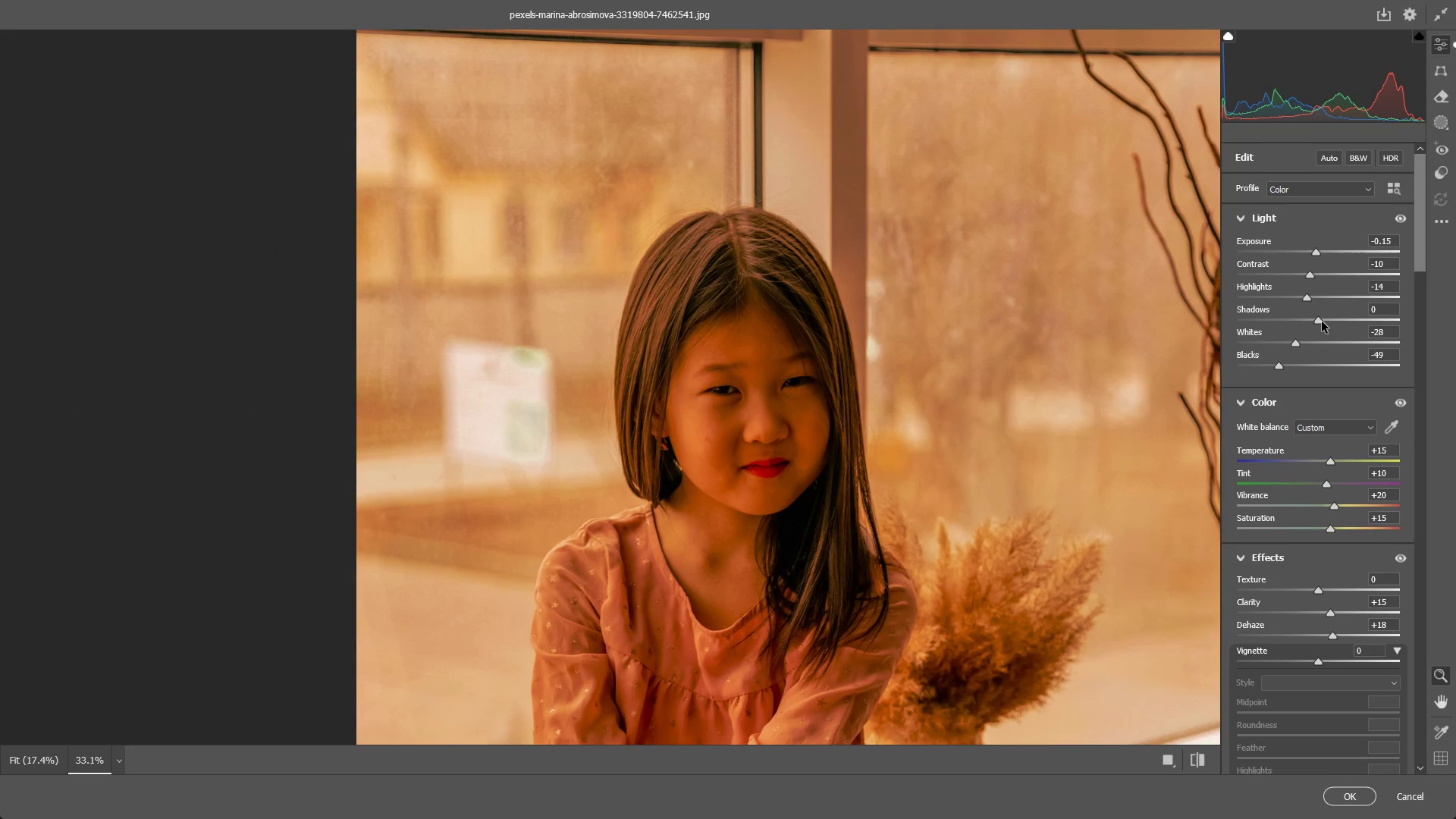 
left_click_drag(start_coordinate=[1317, 319], to_coordinate=[1288, 322])
 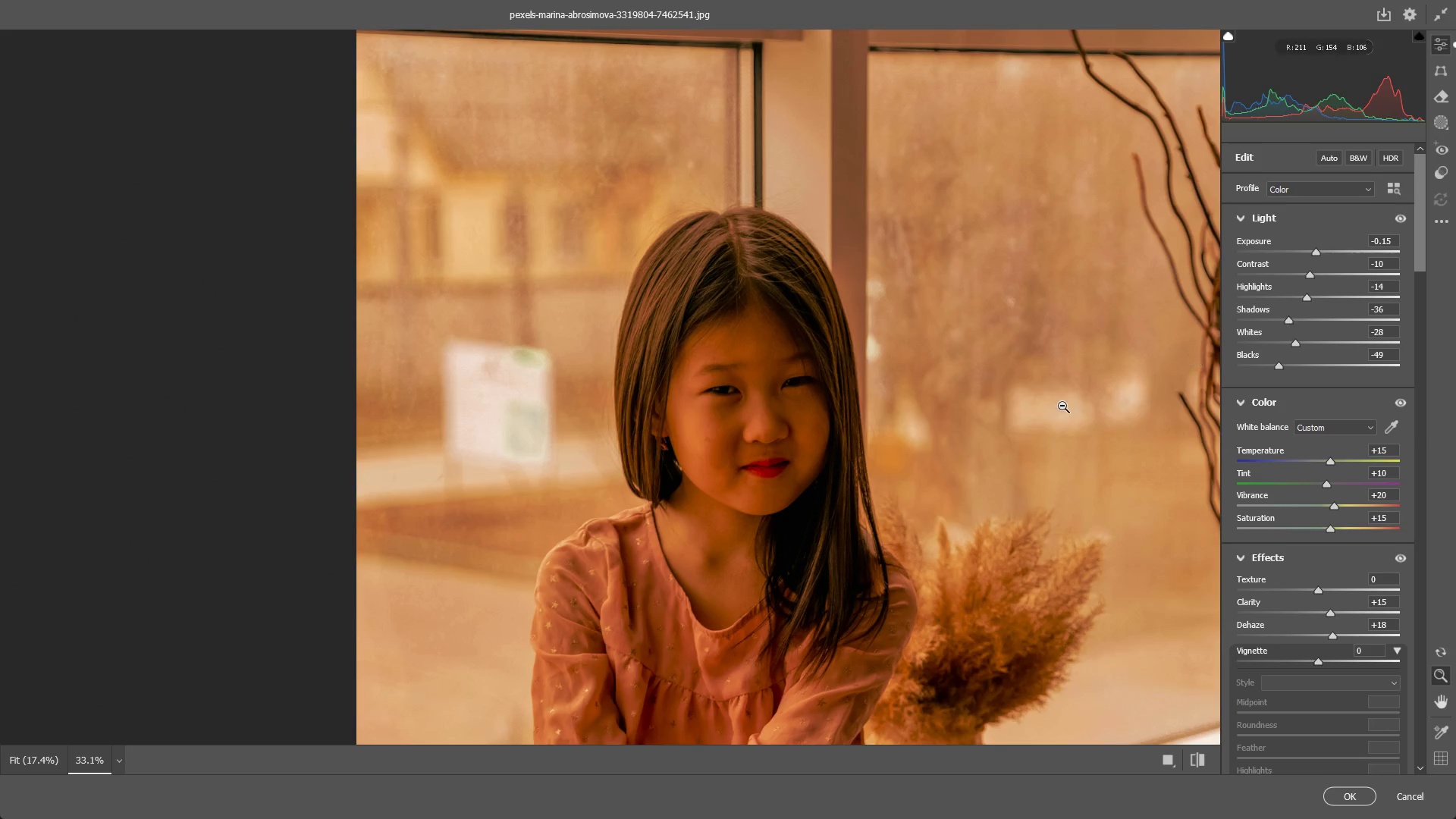 
left_click_drag(start_coordinate=[990, 419], to_coordinate=[897, 436])
 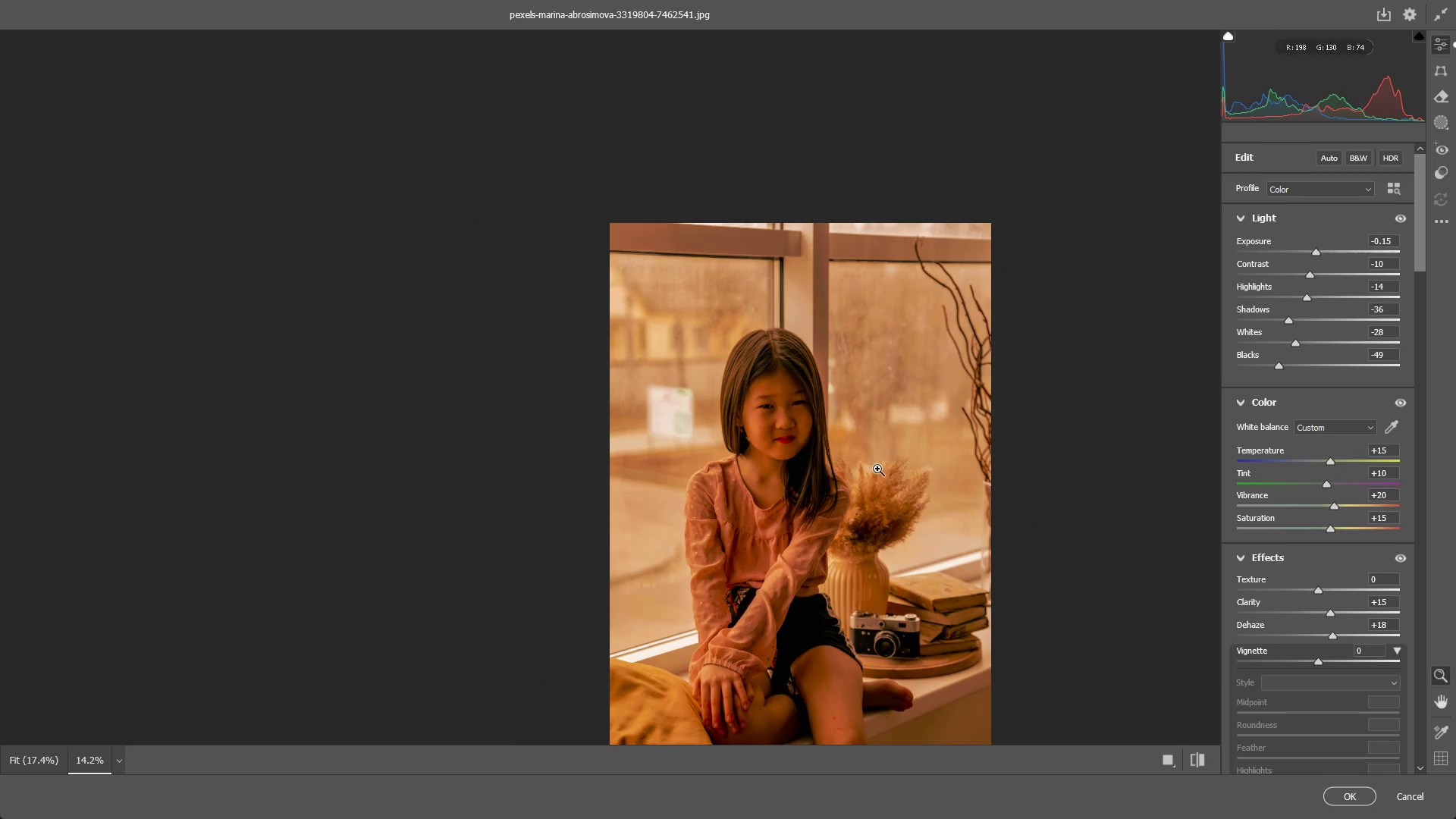 
hold_key(key=Space, duration=0.59)
 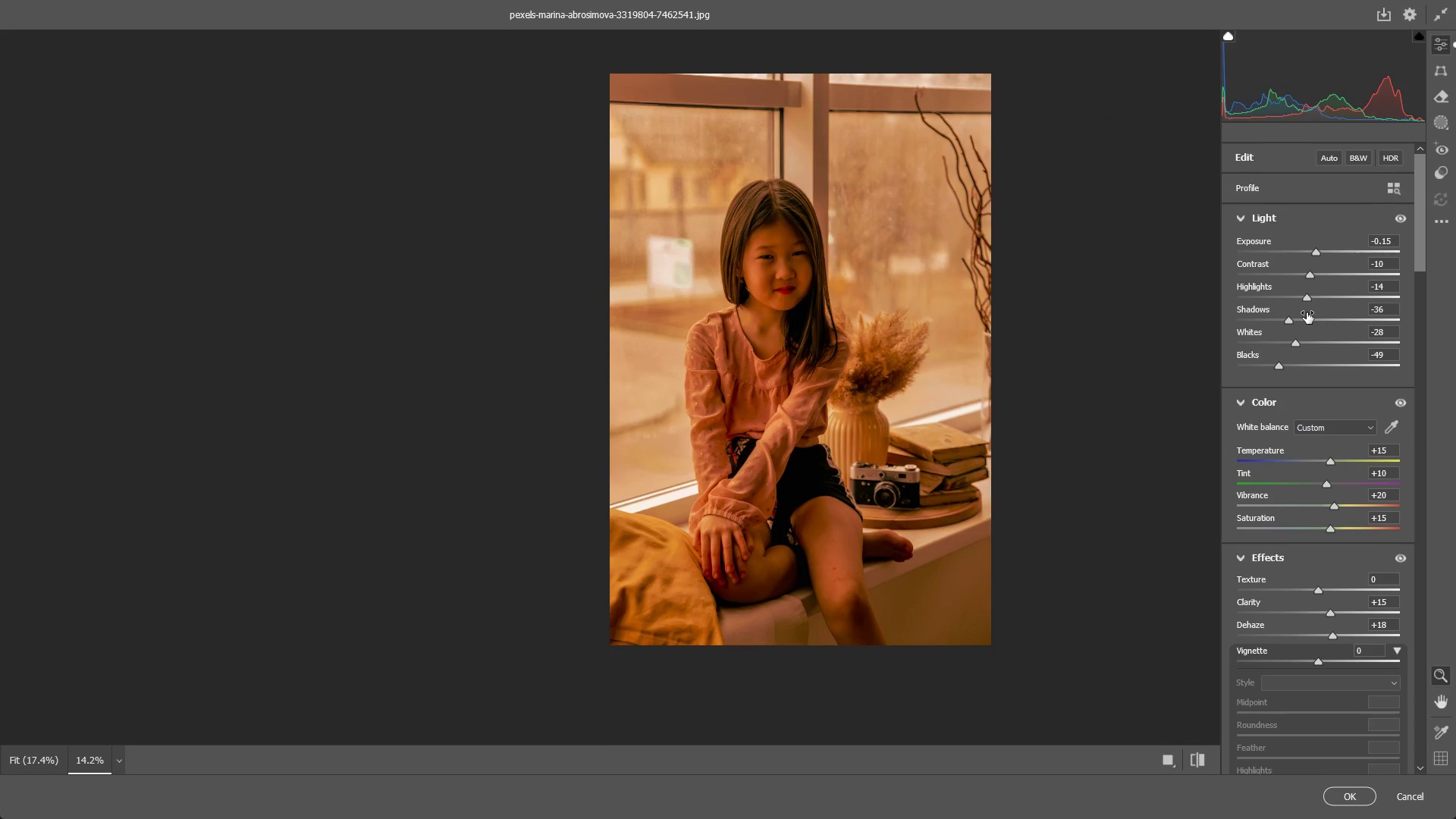 
left_click_drag(start_coordinate=[843, 524], to_coordinate=[868, 375])
 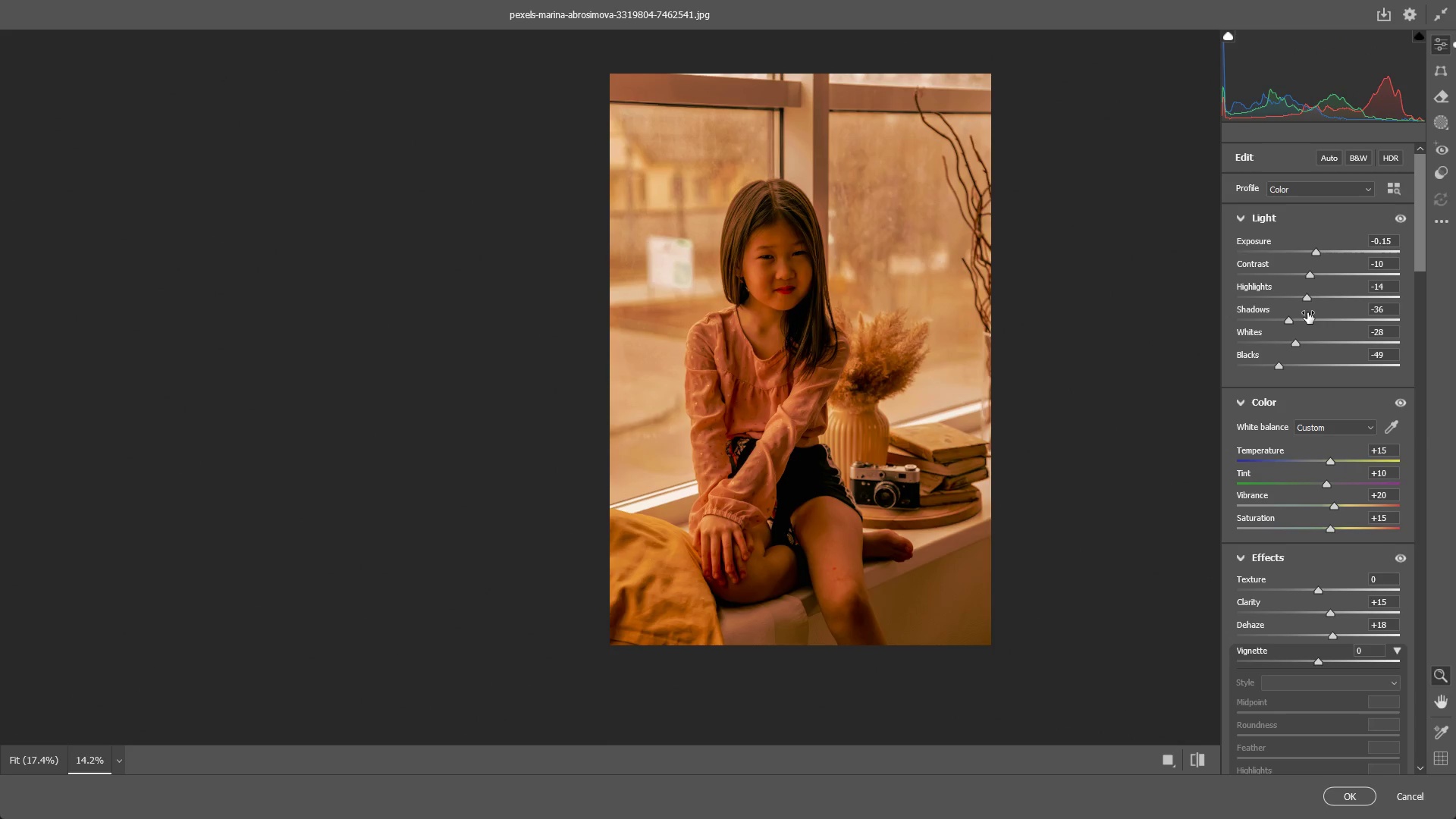 
key(Control+ControlLeft)
 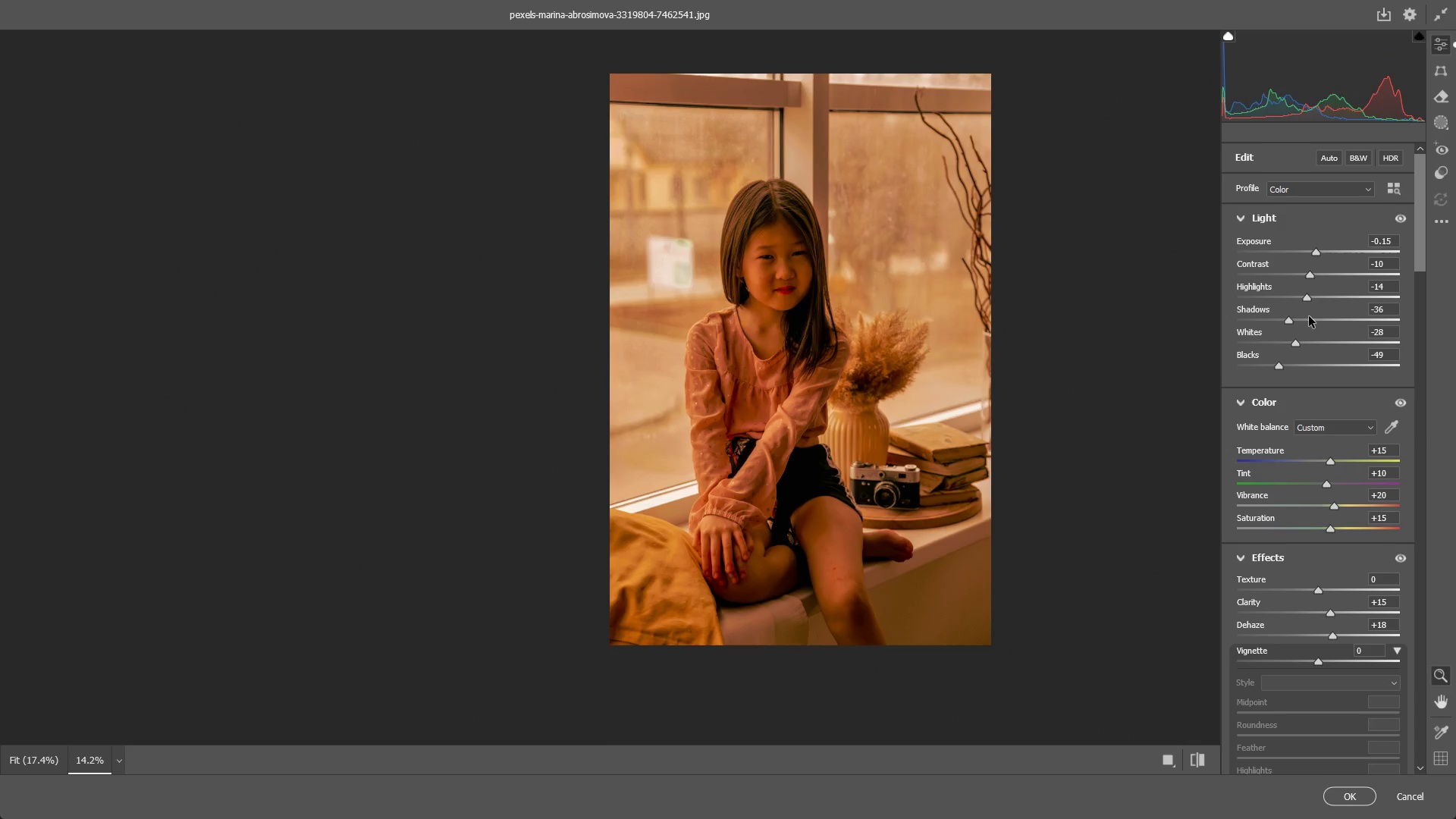 
key(Control+Z)
 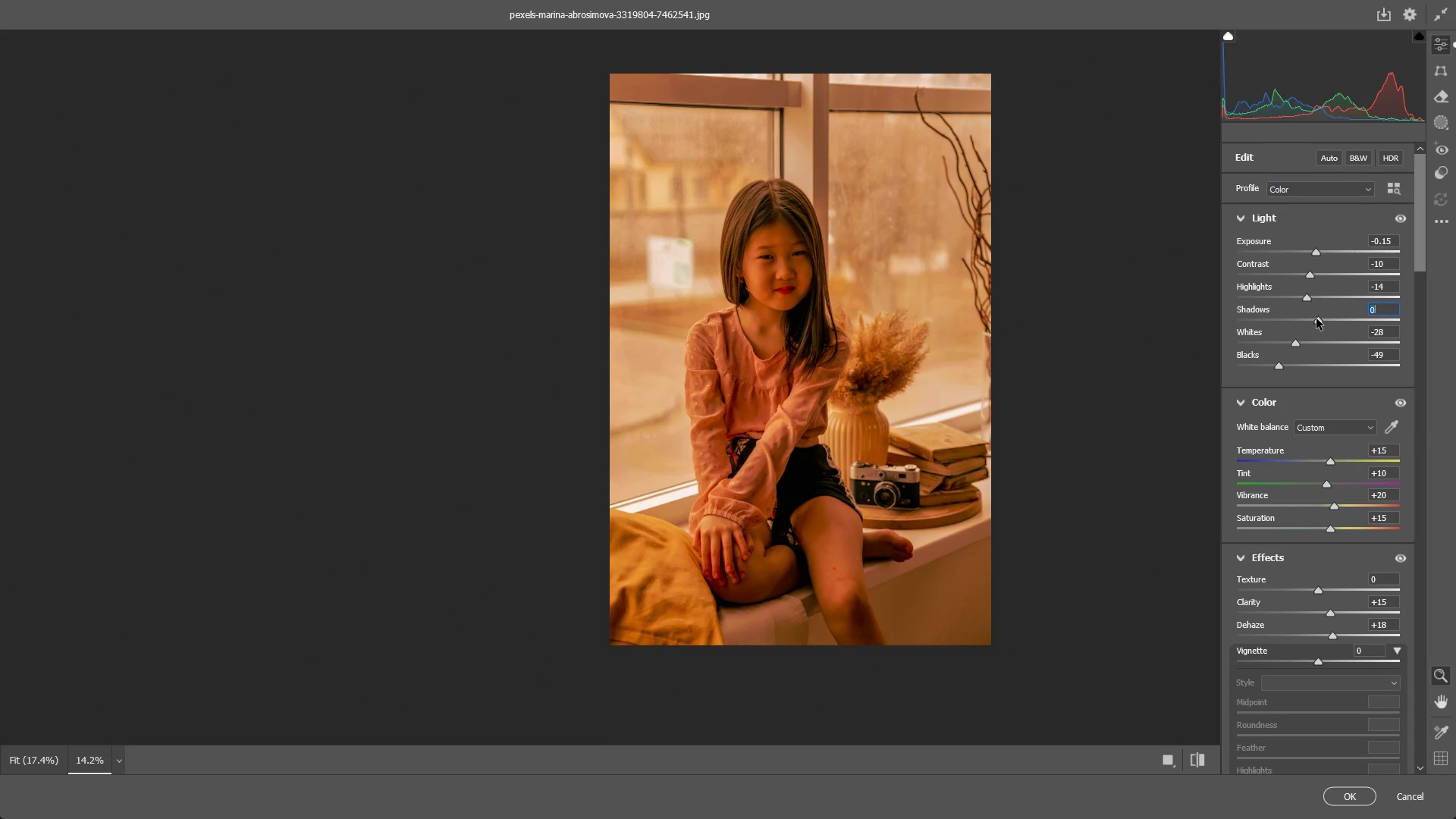 
left_click_drag(start_coordinate=[1316, 318], to_coordinate=[1313, 318])
 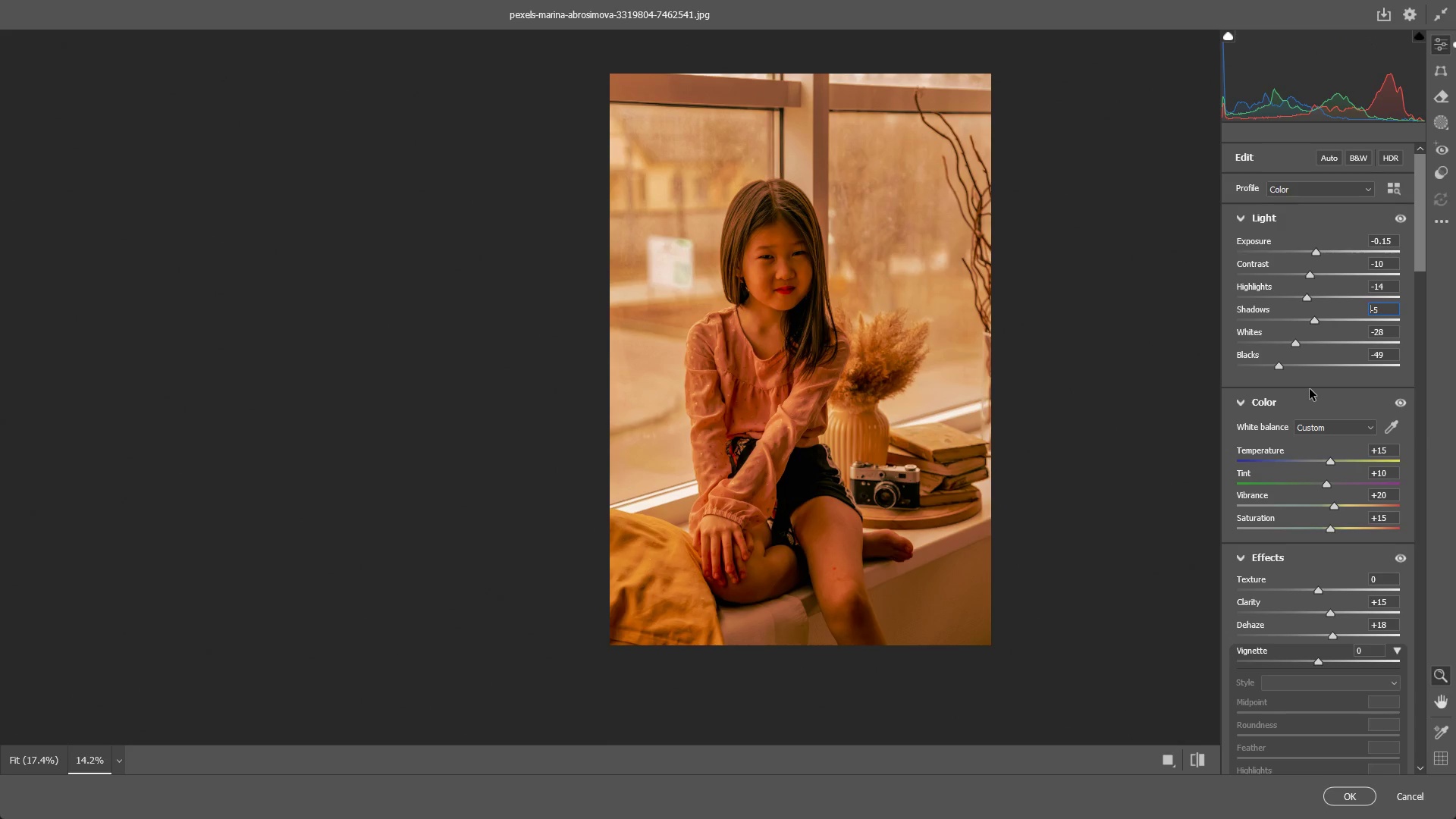 
wait(16.11)
 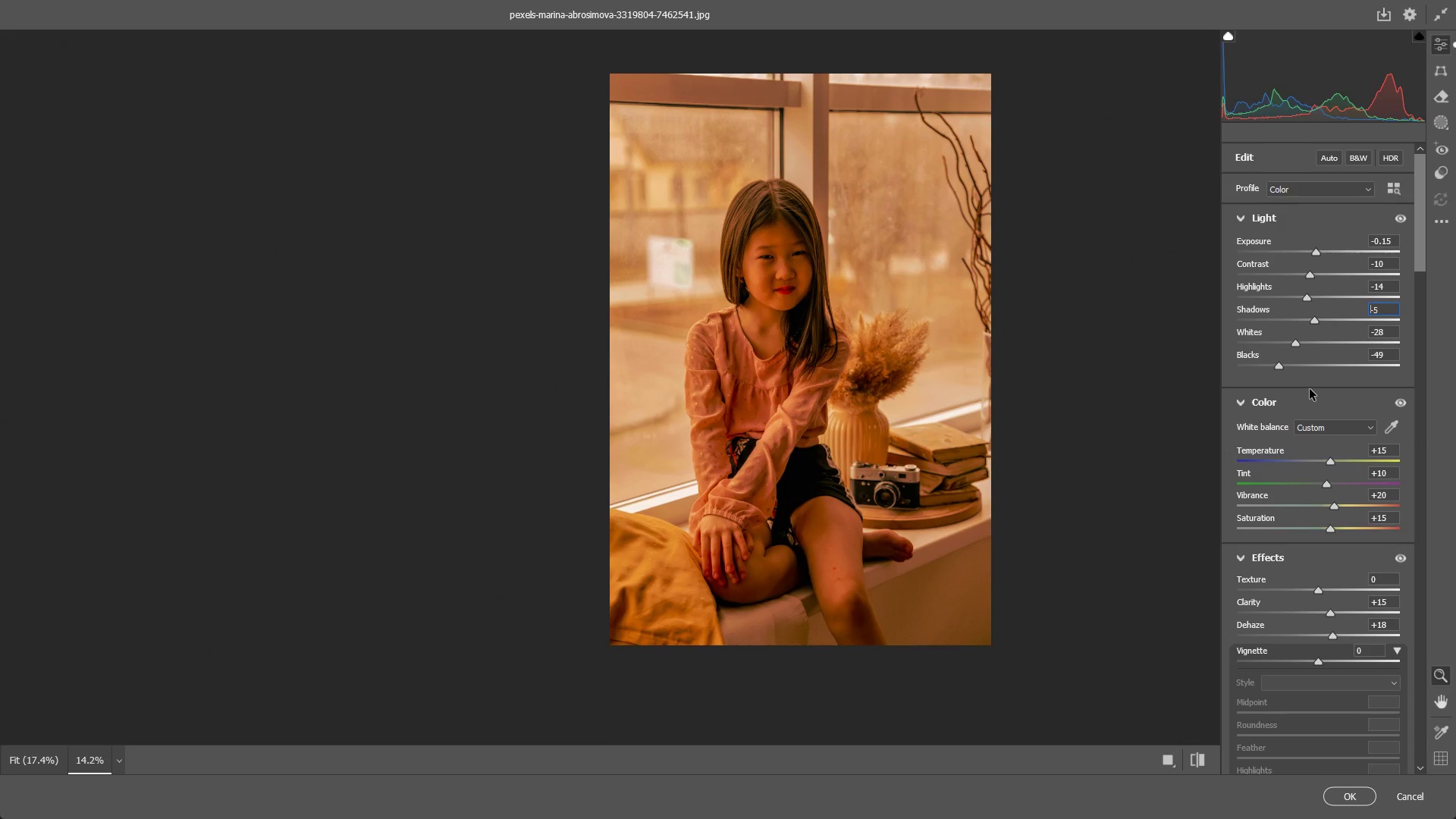 
left_click_drag(start_coordinate=[1328, 461], to_coordinate=[1345, 455])
 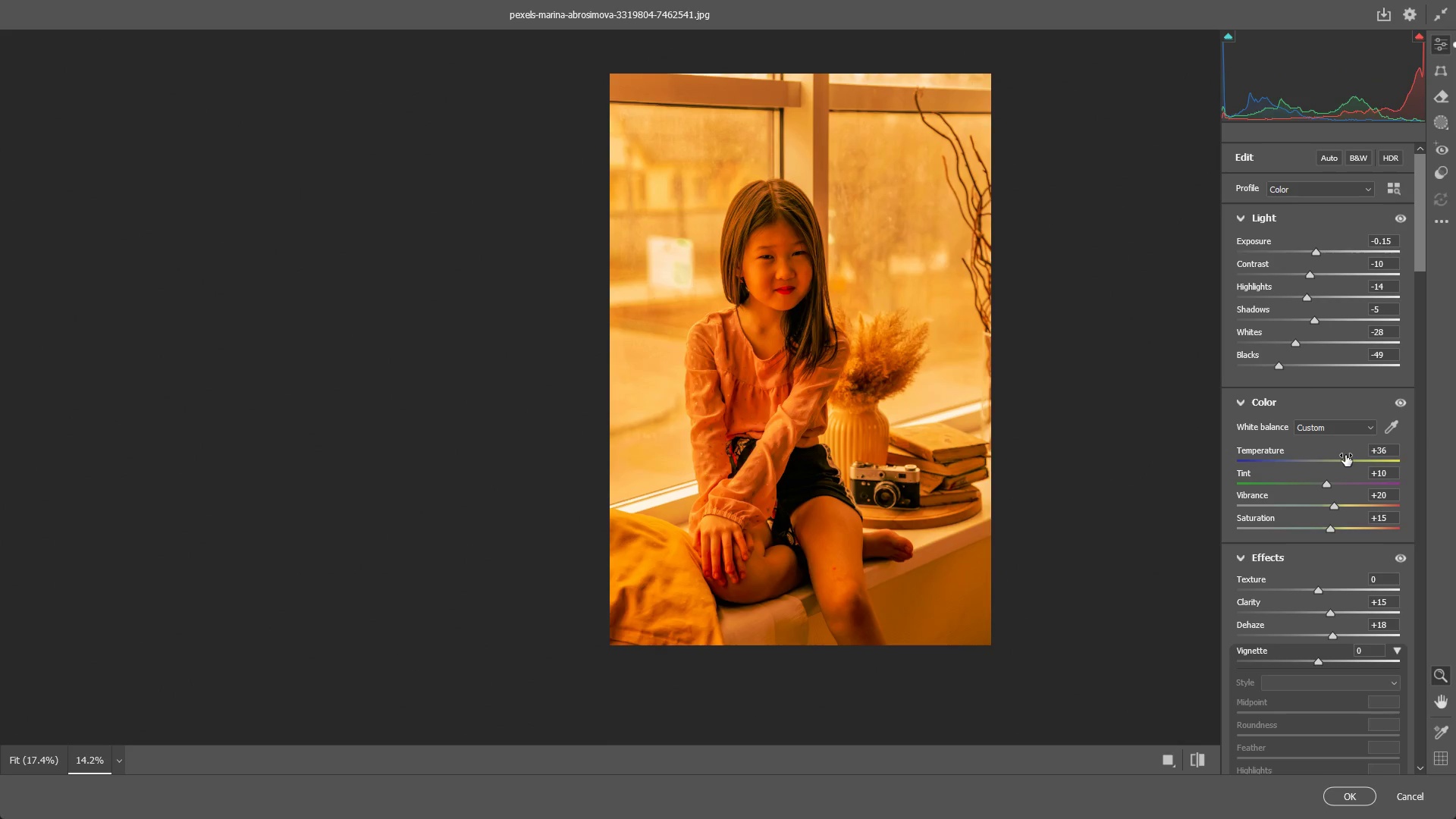 
key(Control+ControlLeft)
 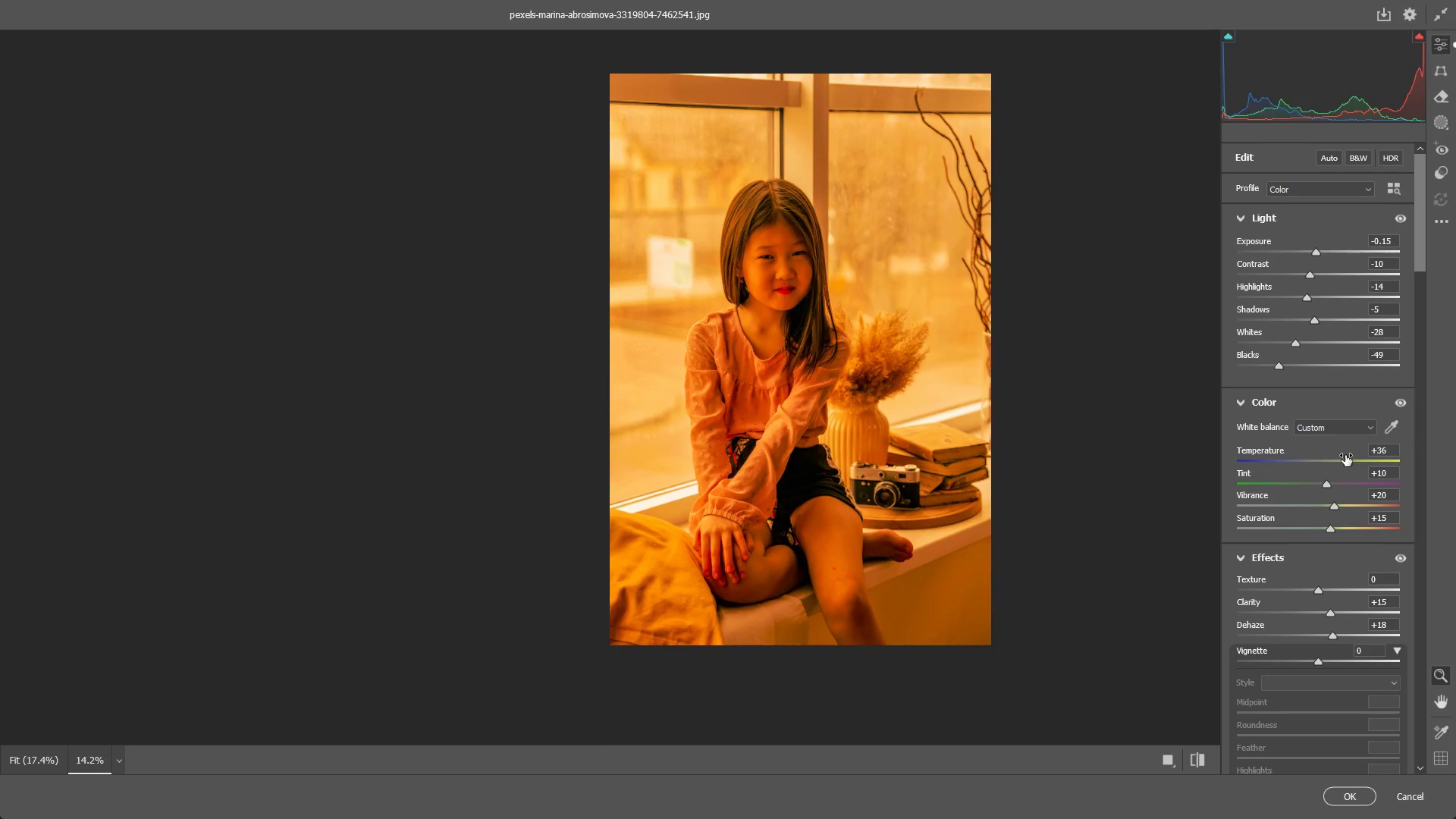 
key(Control+Z)
 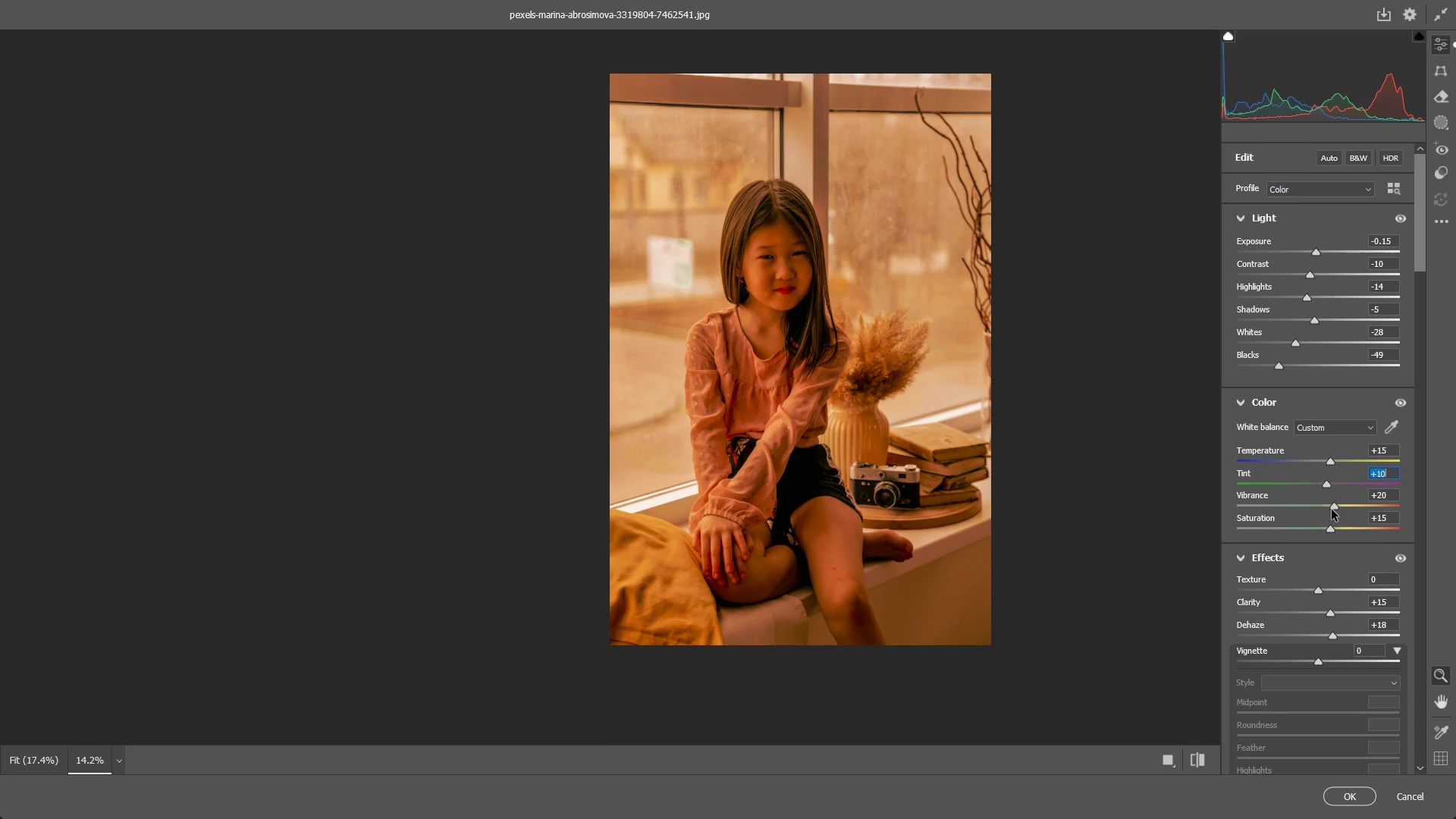 
double_click([1335, 504])
 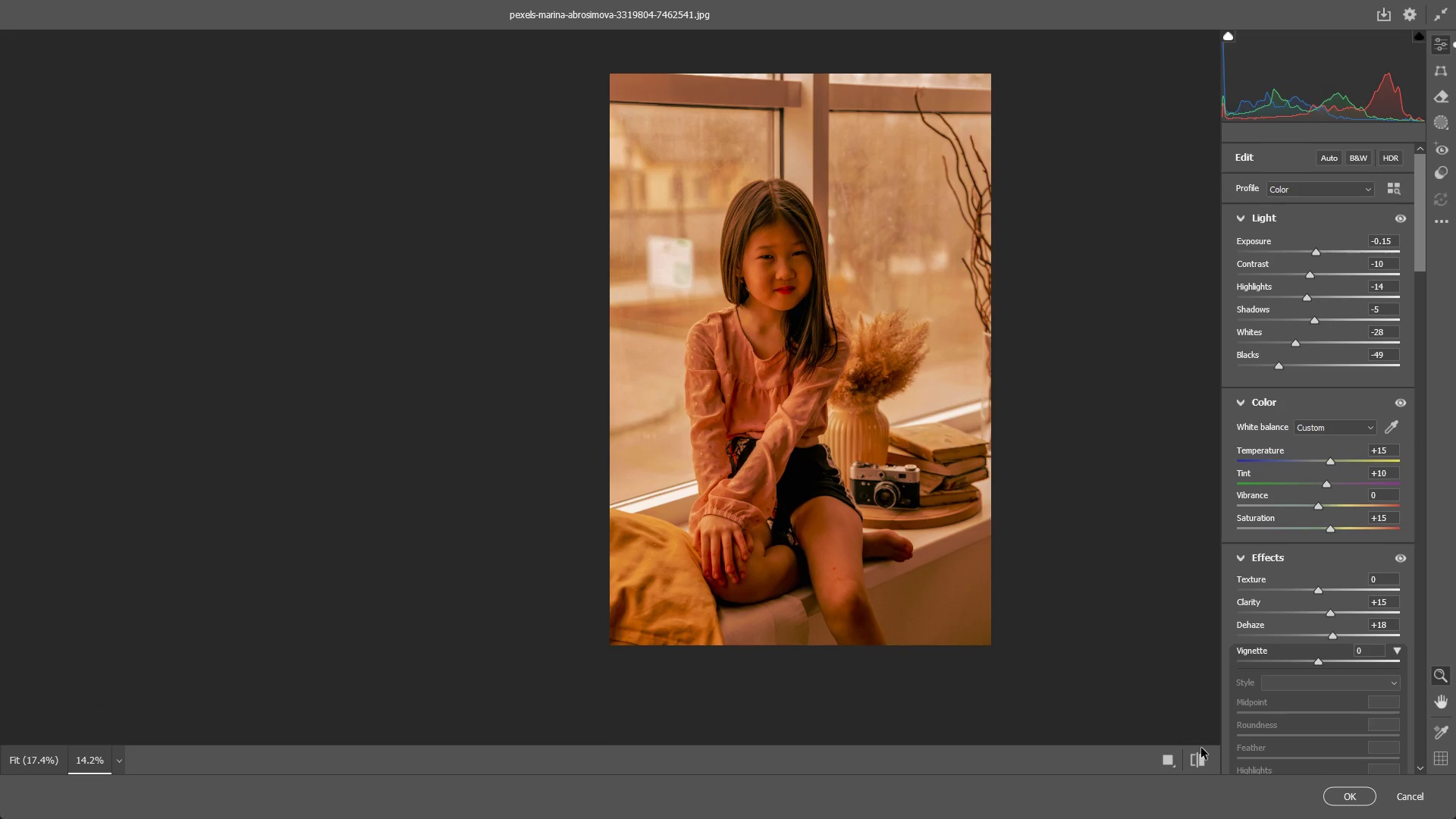 
left_click([1200, 757])
 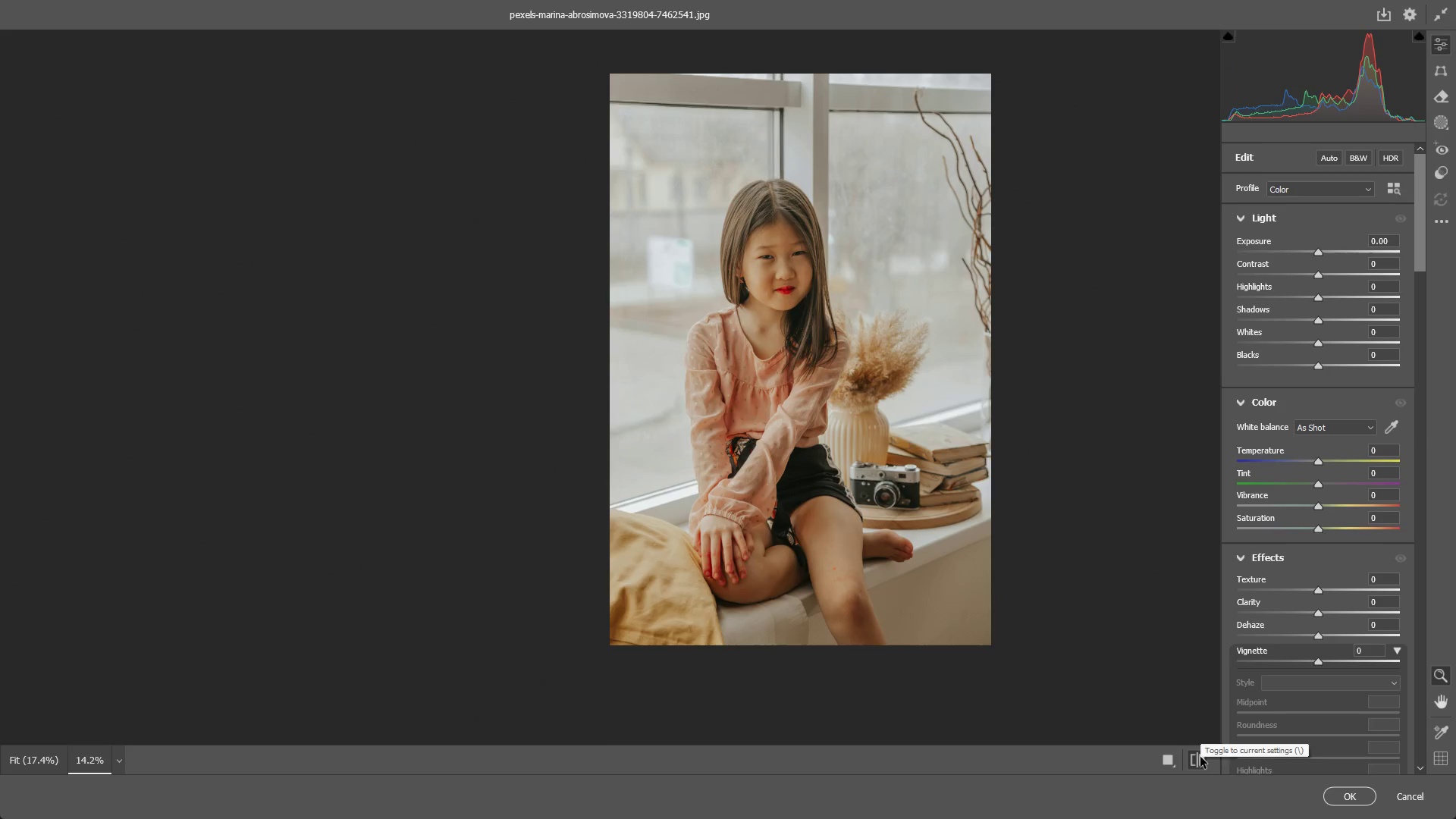 
left_click([1201, 756])
 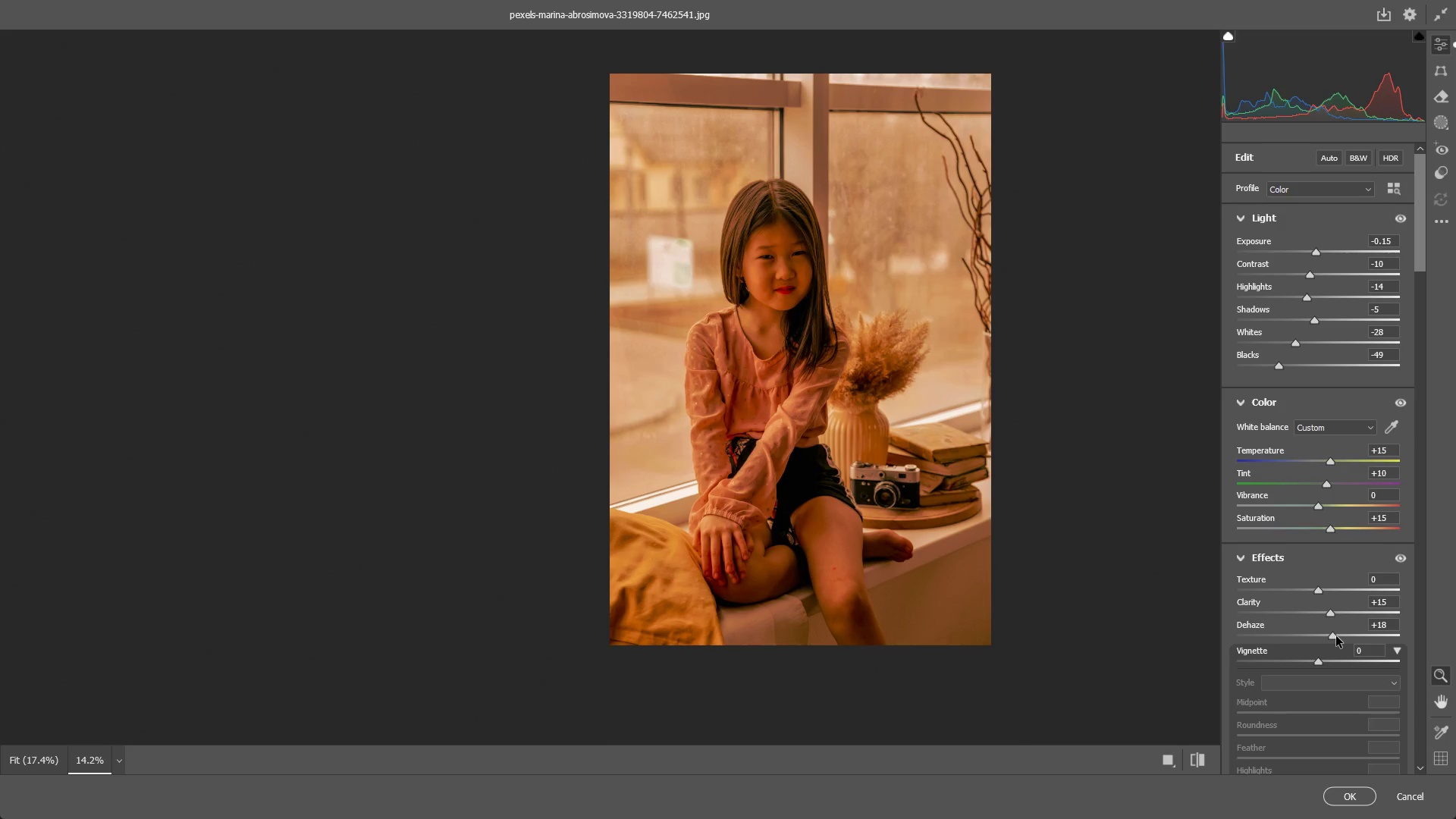 
left_click_drag(start_coordinate=[1334, 636], to_coordinate=[1319, 638])
 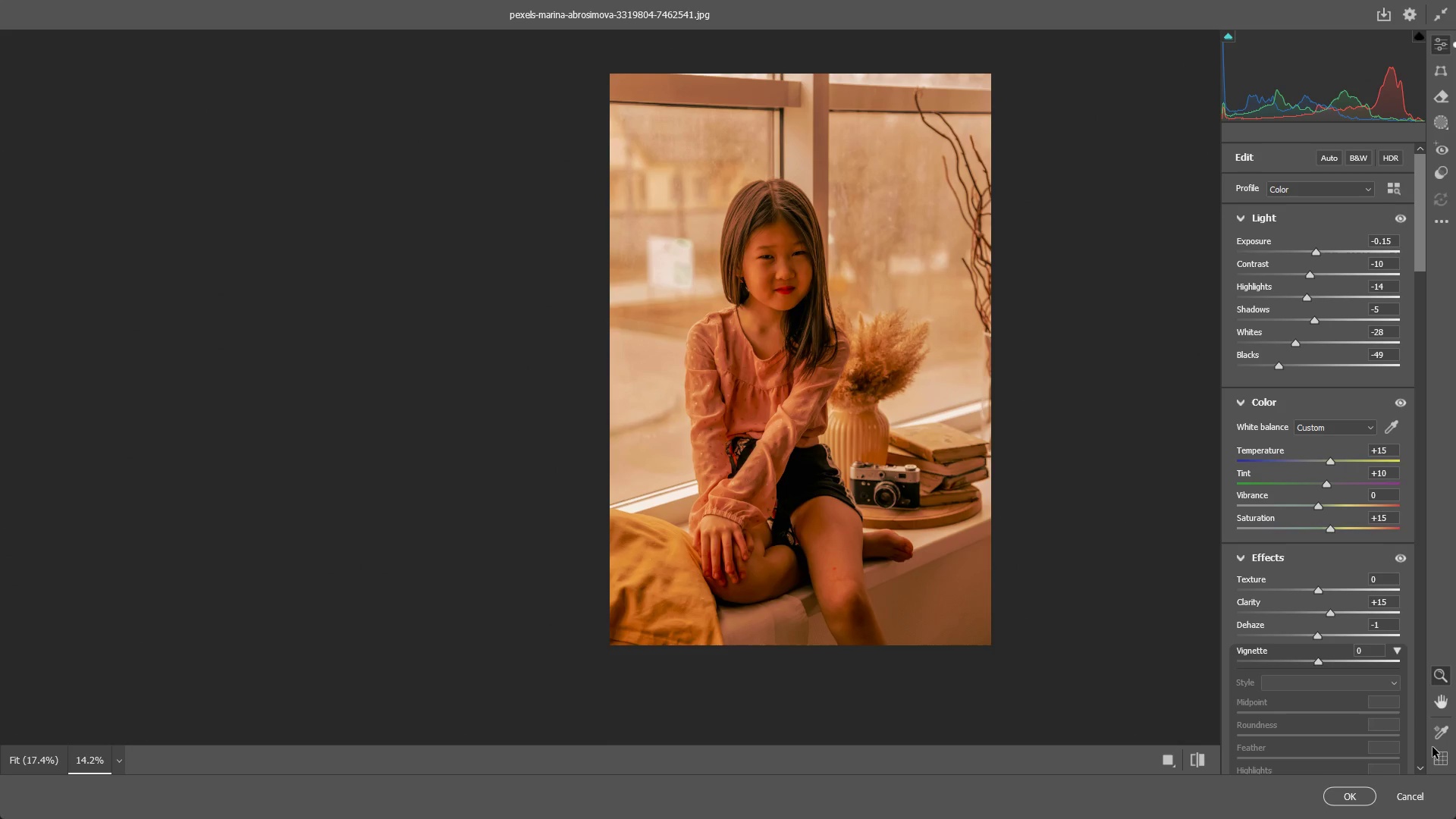 
mouse_move([1404, 786])
 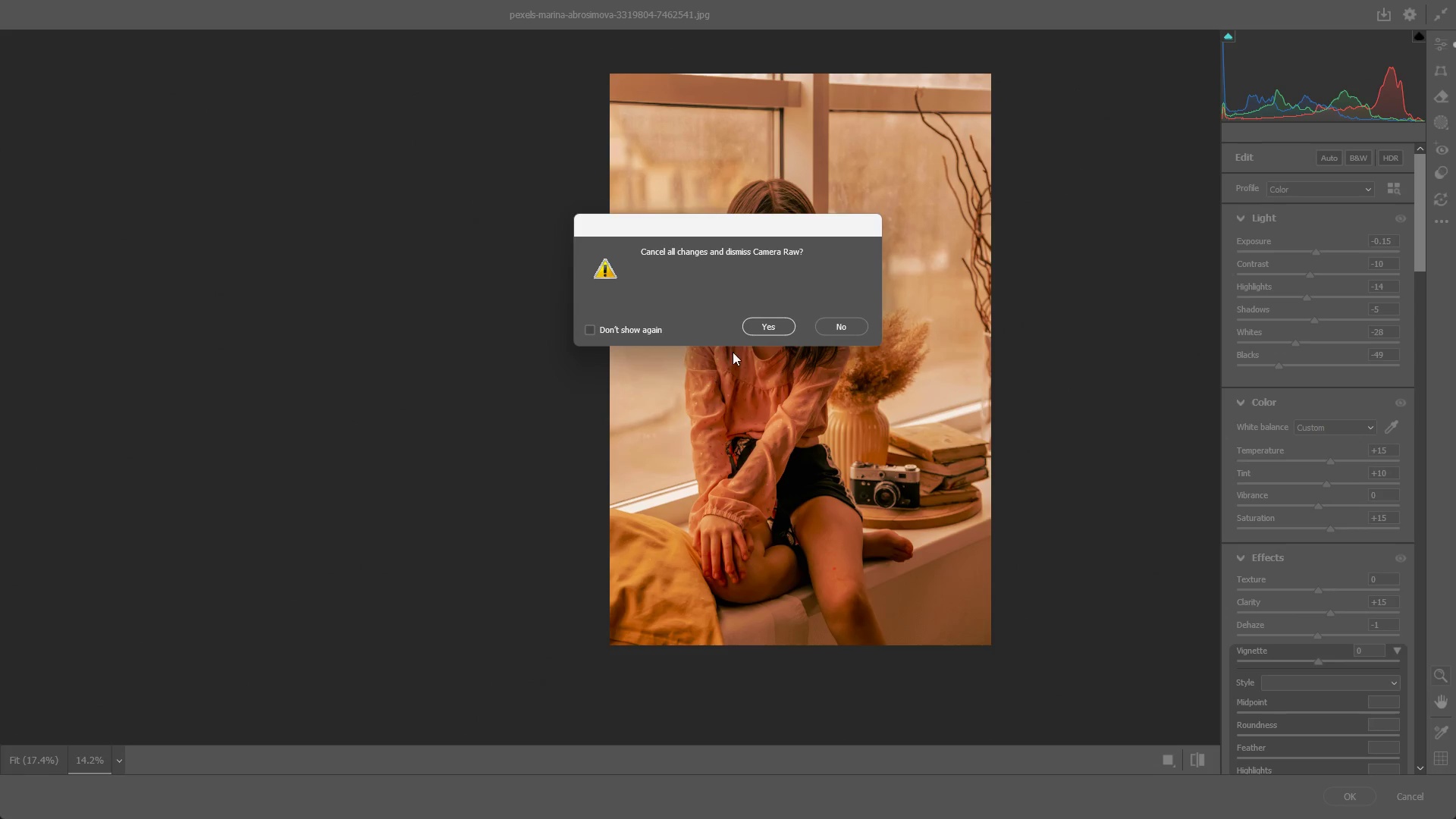 
left_click([763, 331])
 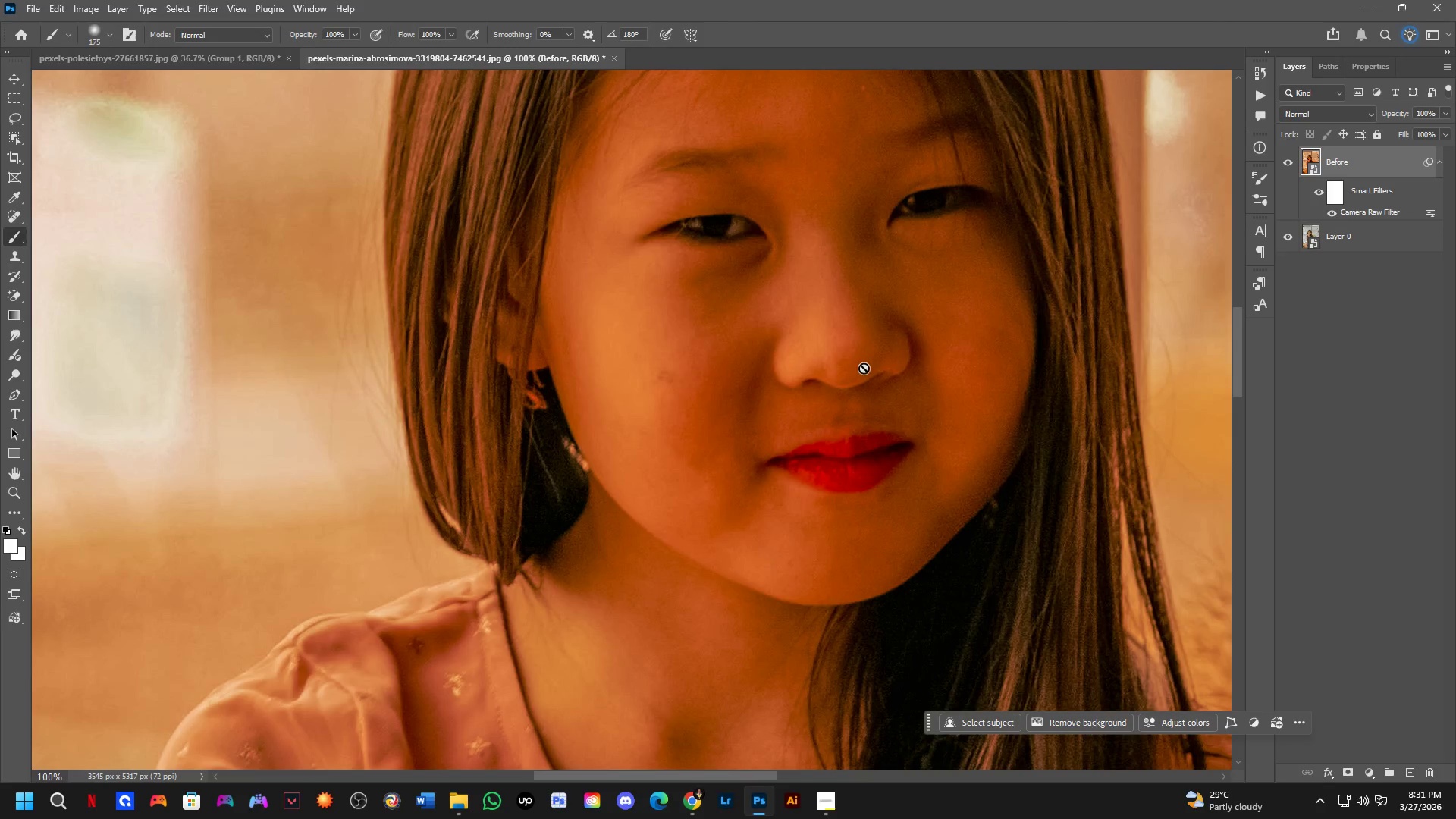 
scroll: coordinate [959, 325], scroll_direction: down, amount: 9.0
 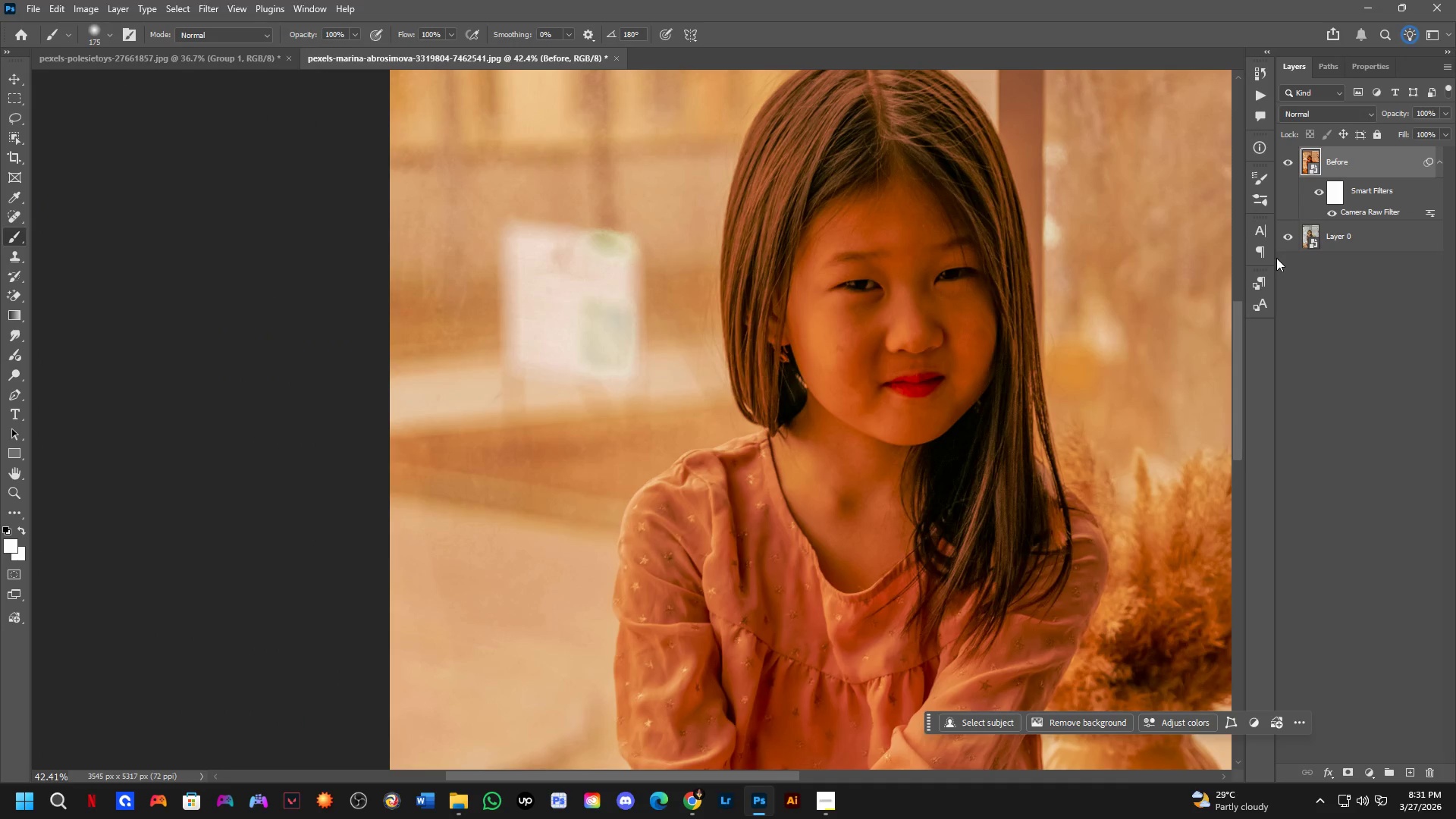 
key(Backspace)
 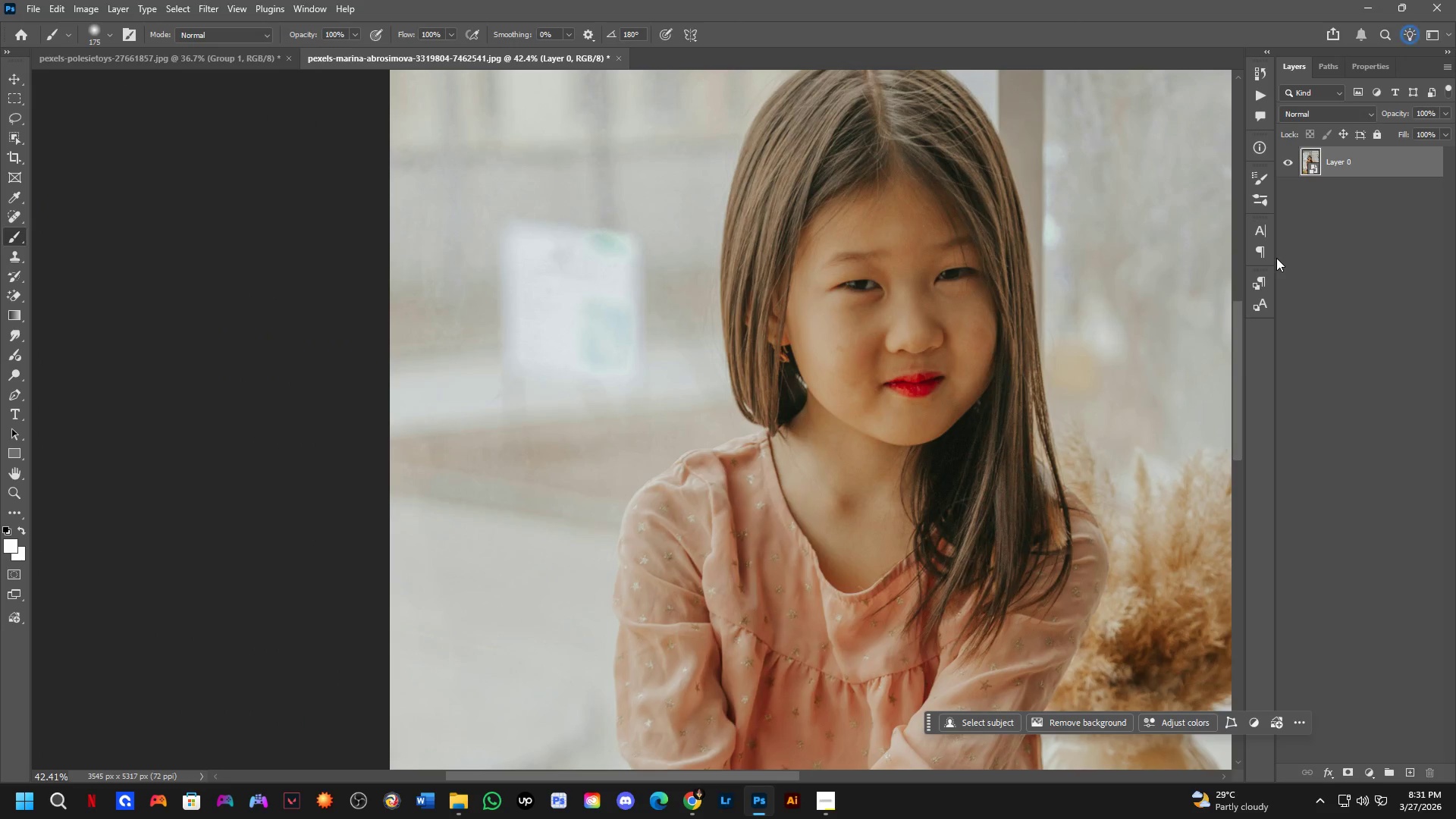 
key(Control+J)
 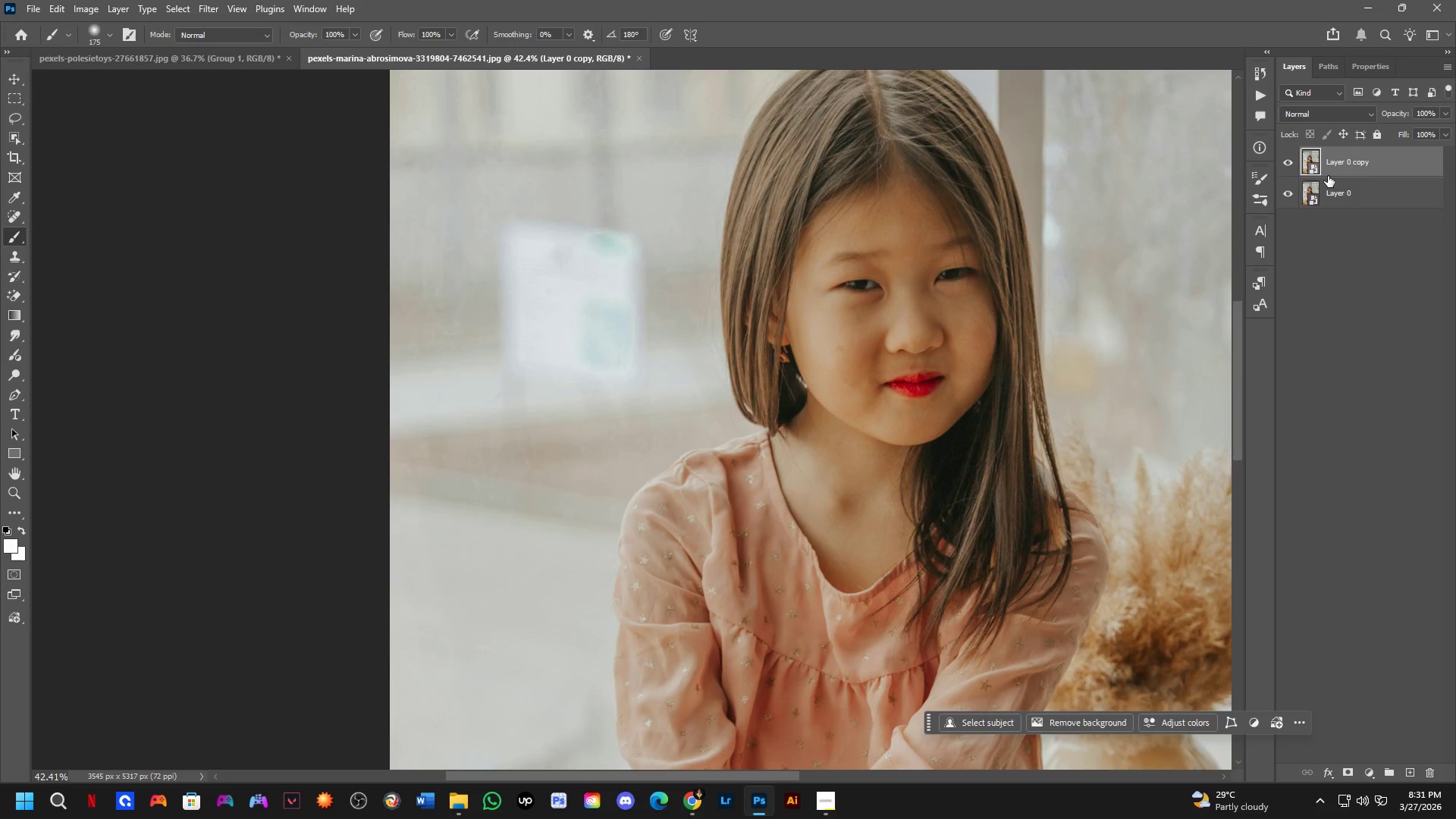 
right_click([1333, 167])
 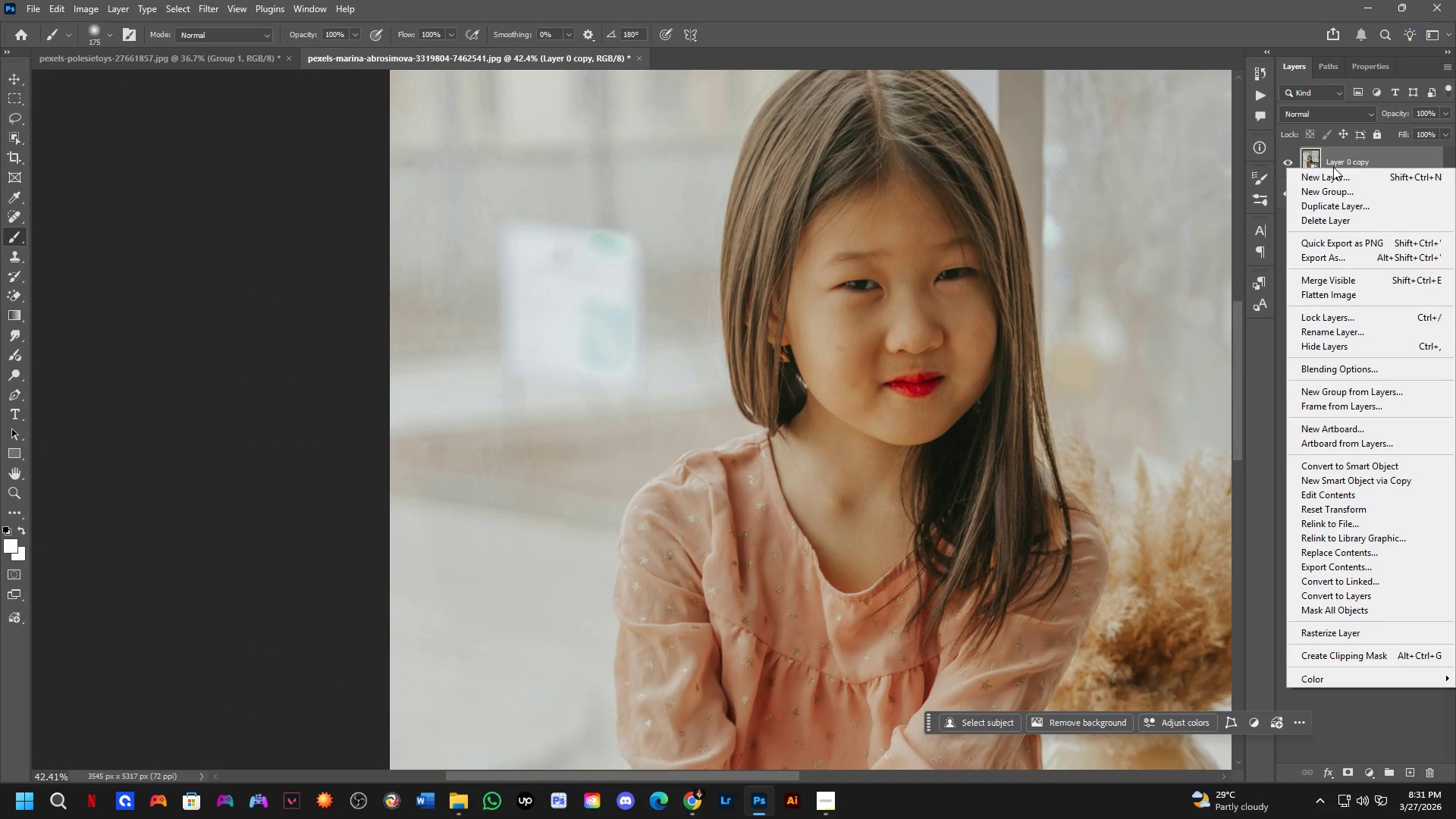 
left_click([1341, 152])
 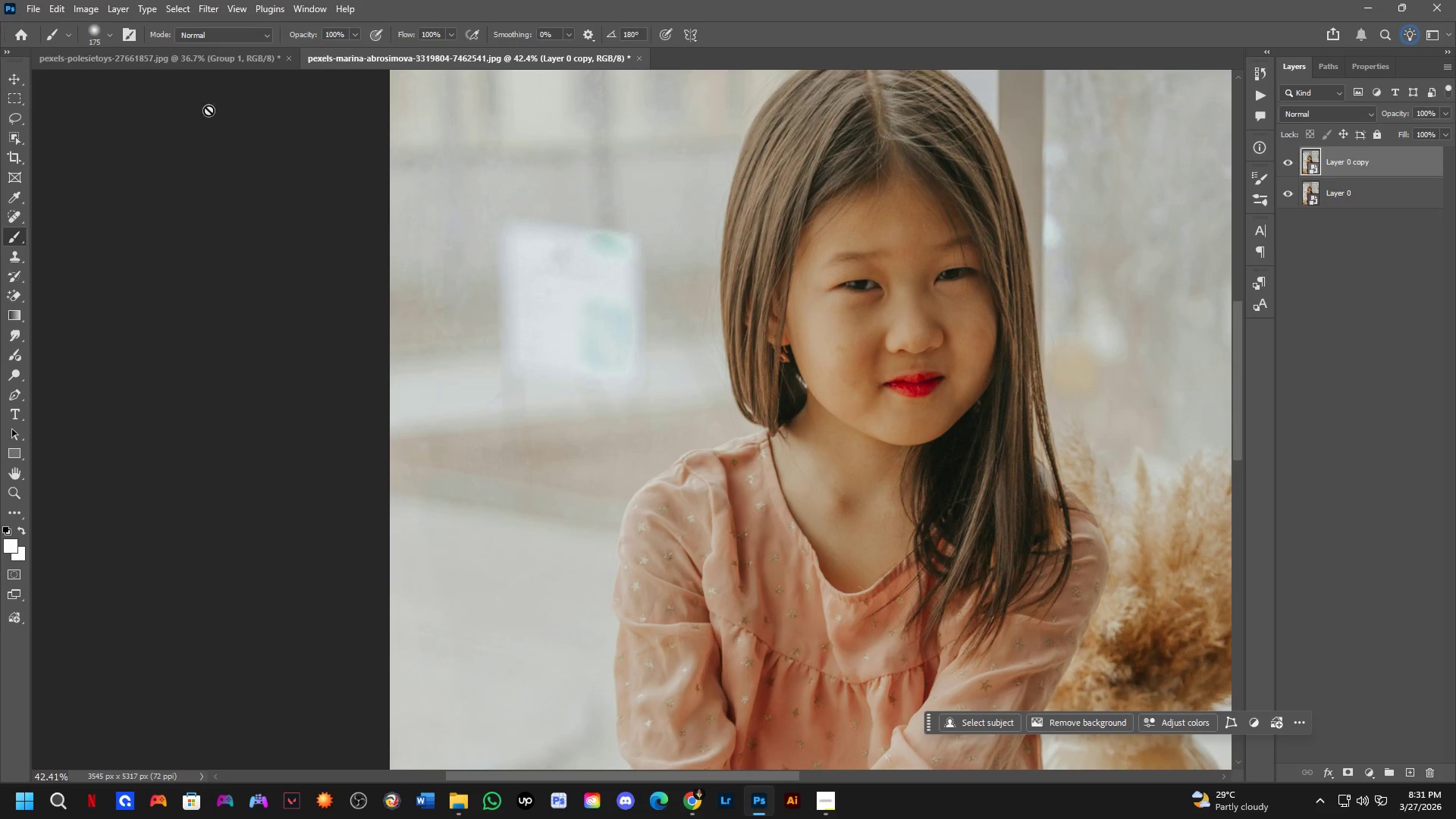 
left_click([232, 62])
 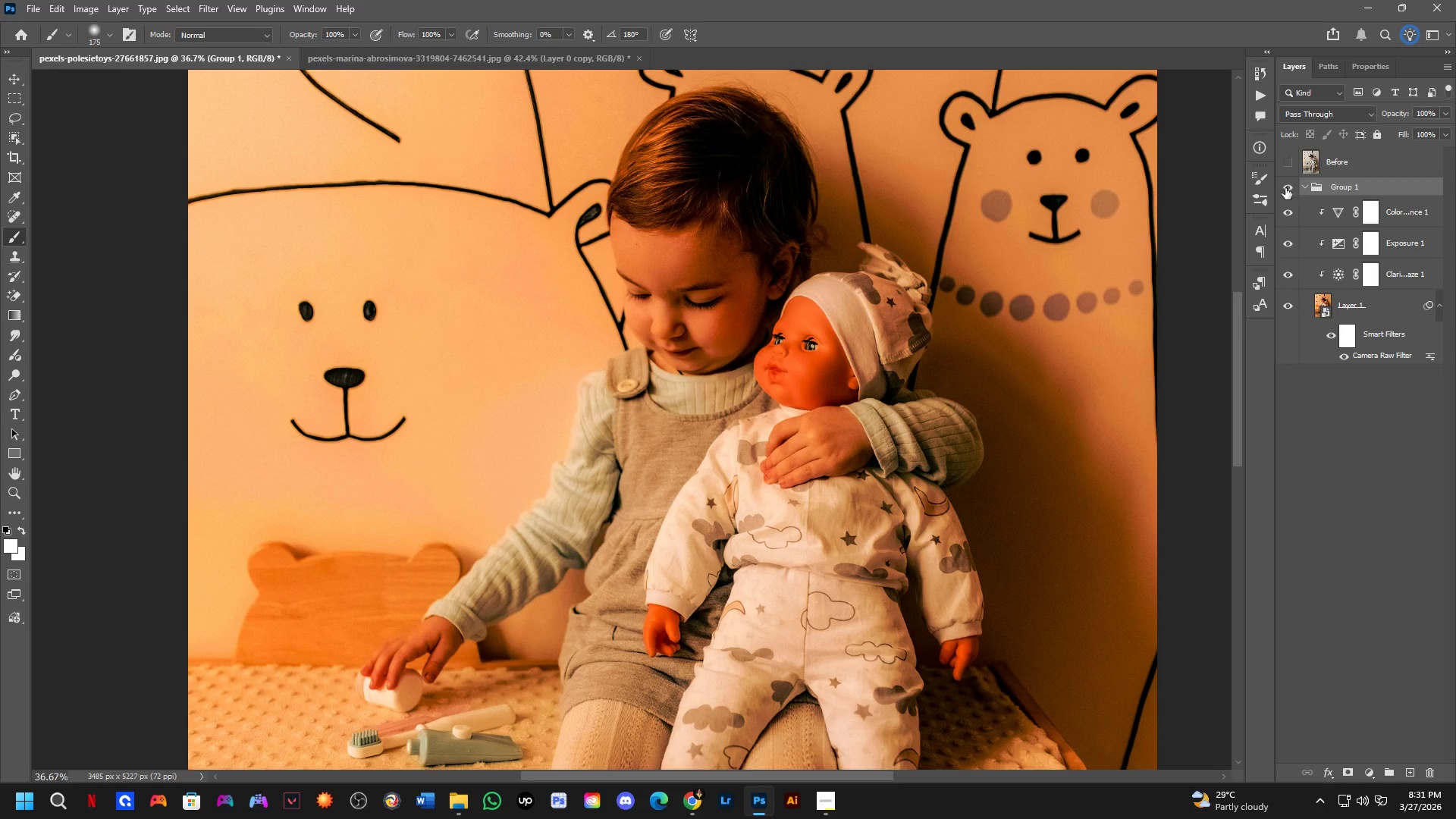 
left_click_drag(start_coordinate=[1285, 213], to_coordinate=[1288, 268])
 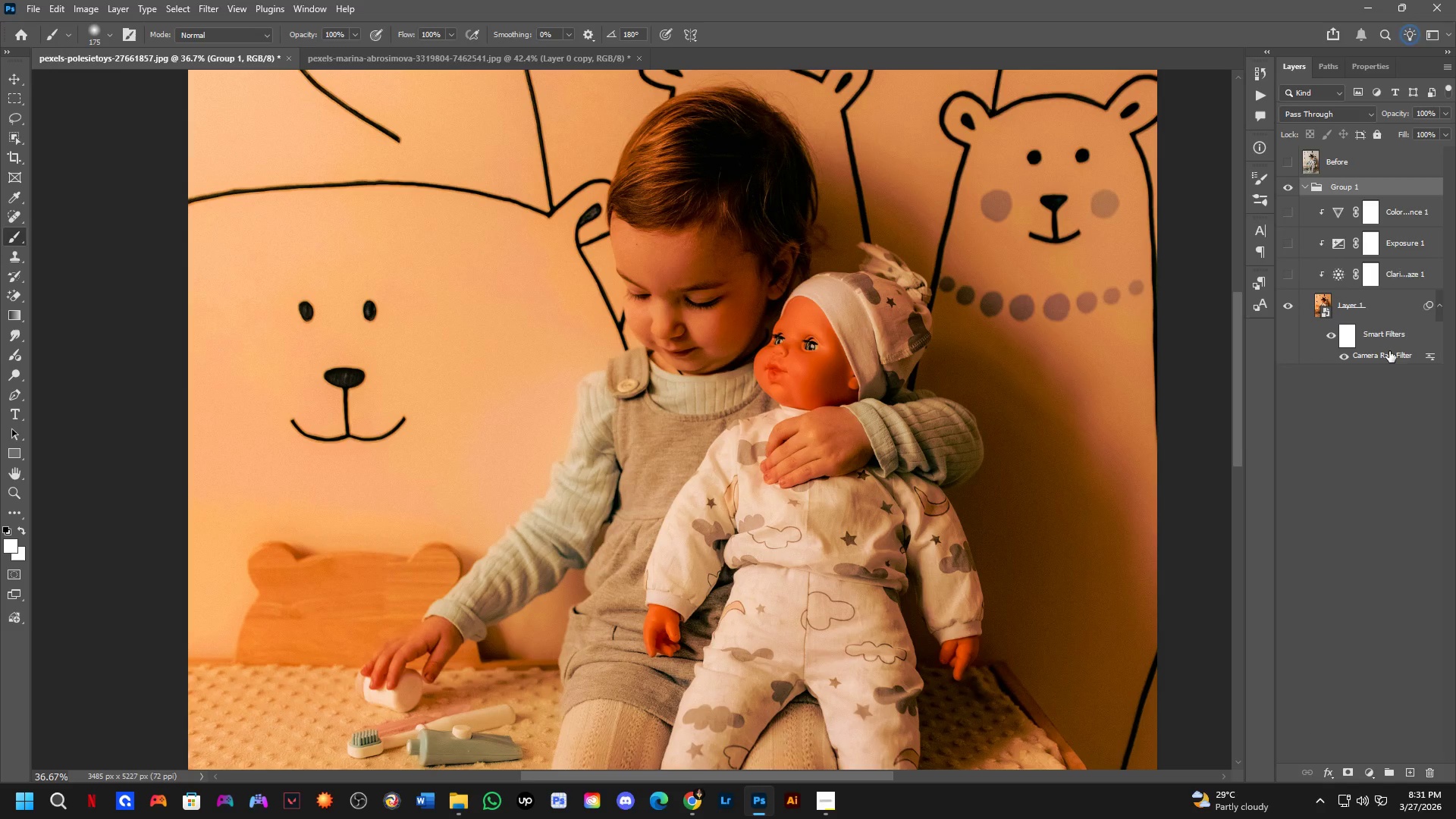 
double_click([1389, 350])
 